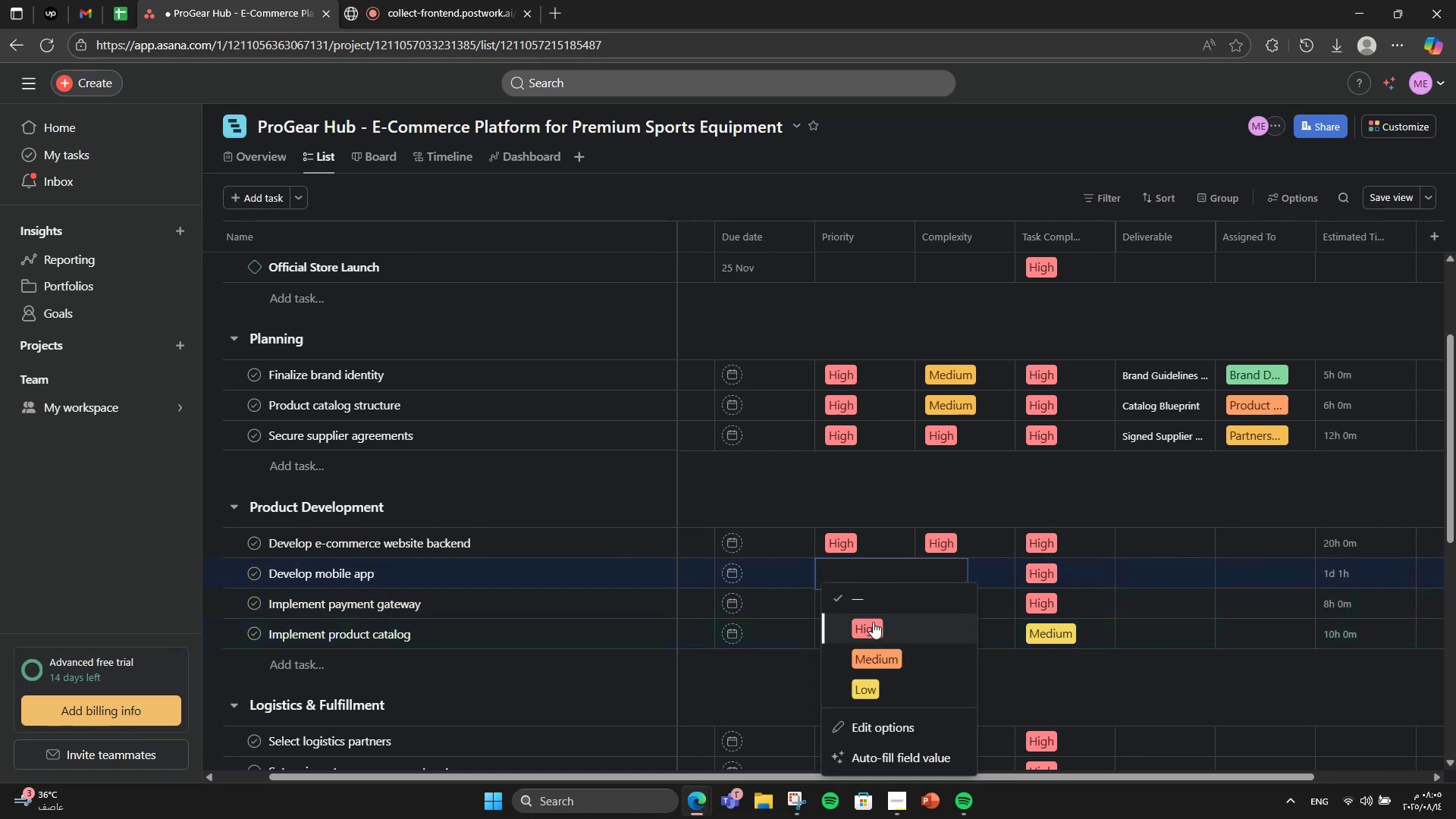 
double_click([944, 585])
 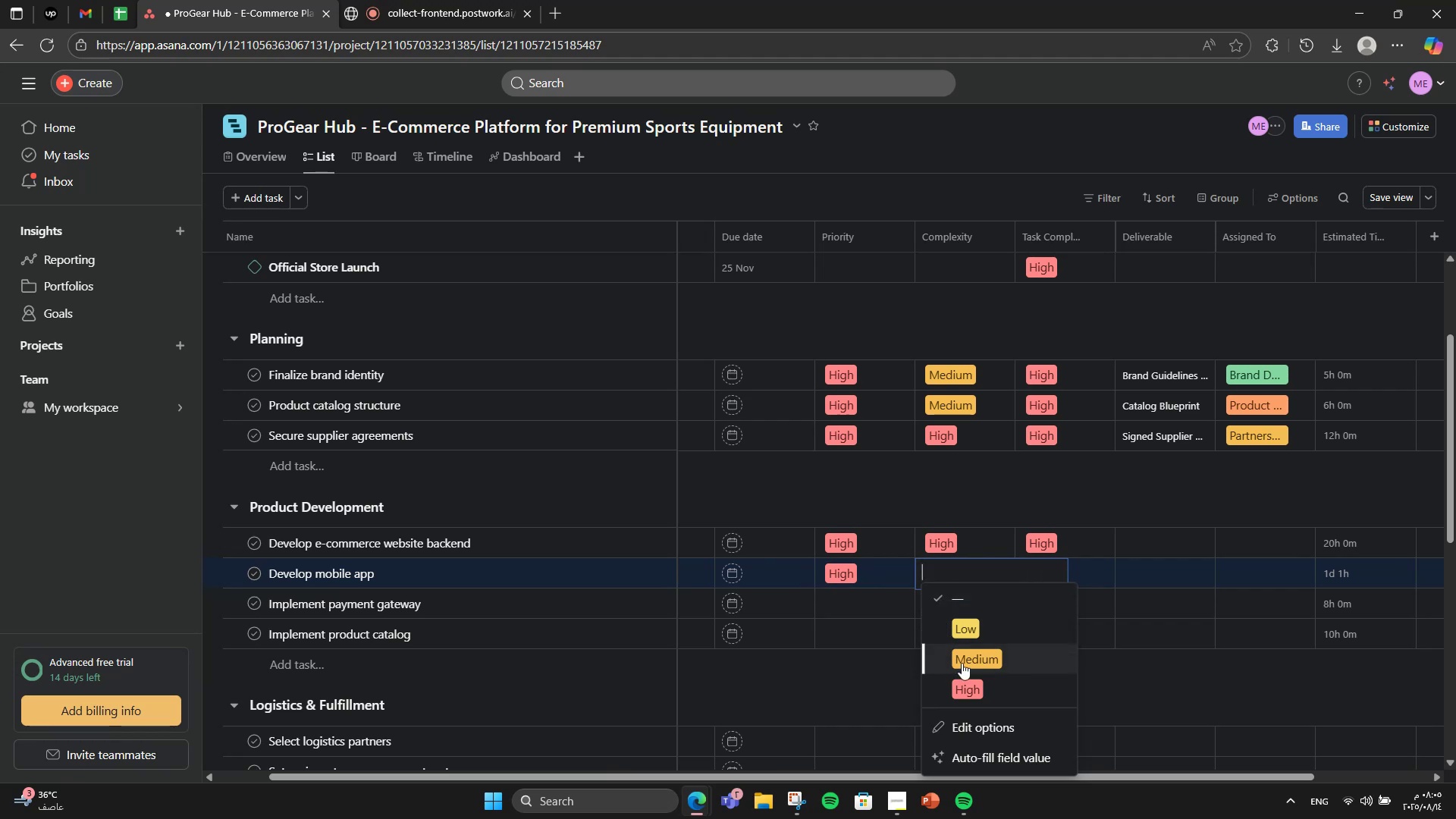 
left_click([958, 686])
 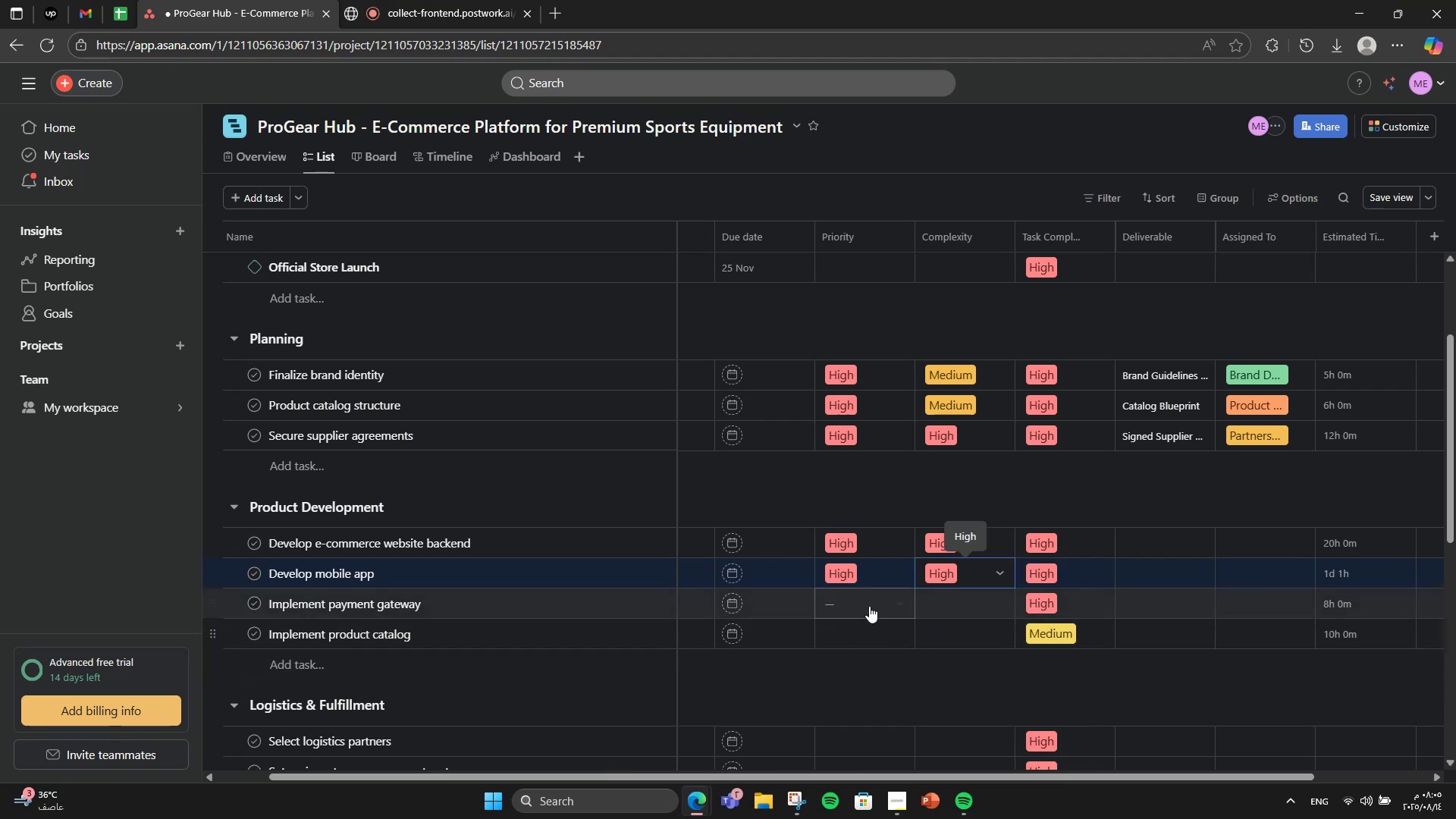 
left_click([869, 606])
 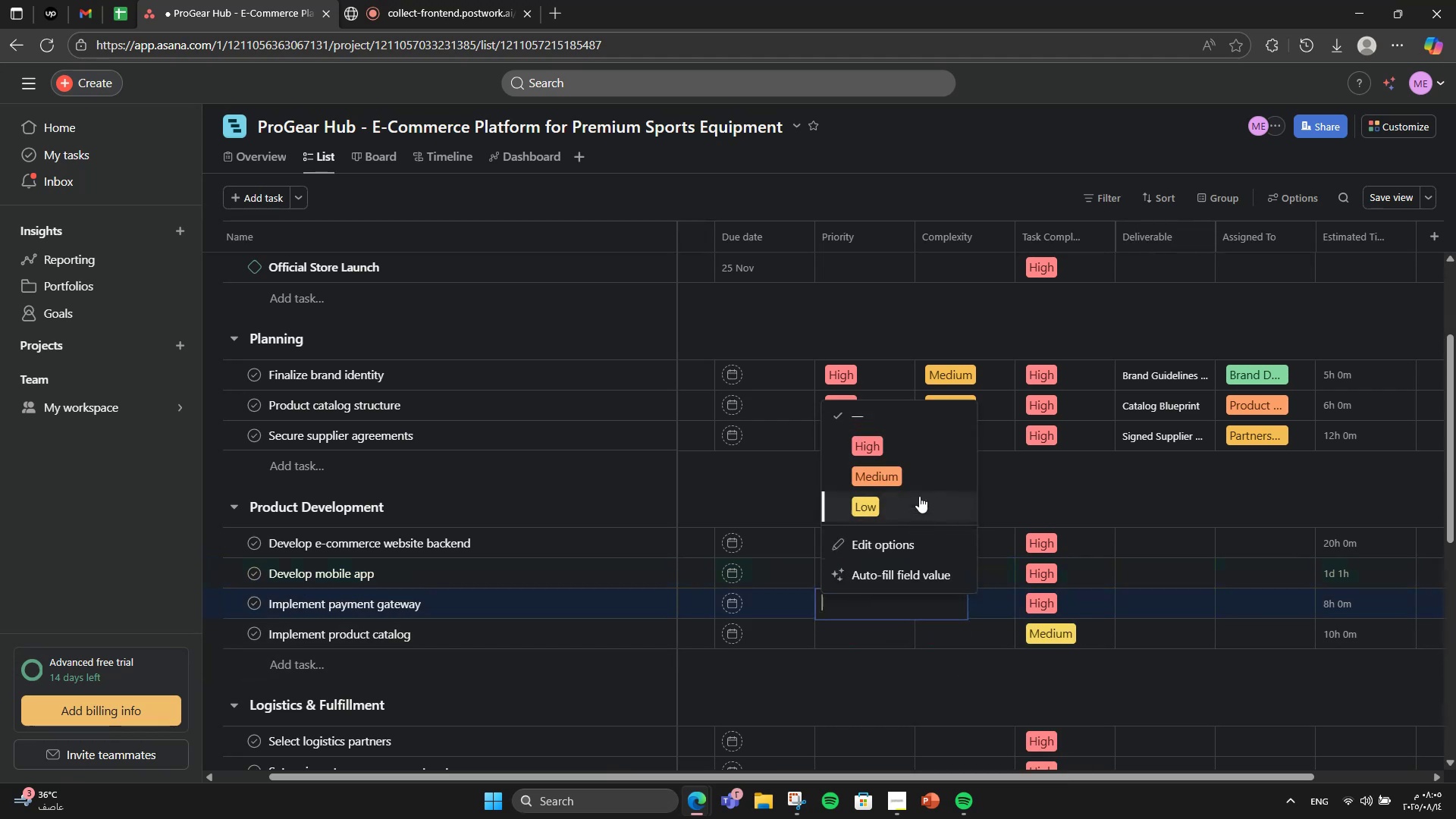 
left_click([924, 447])
 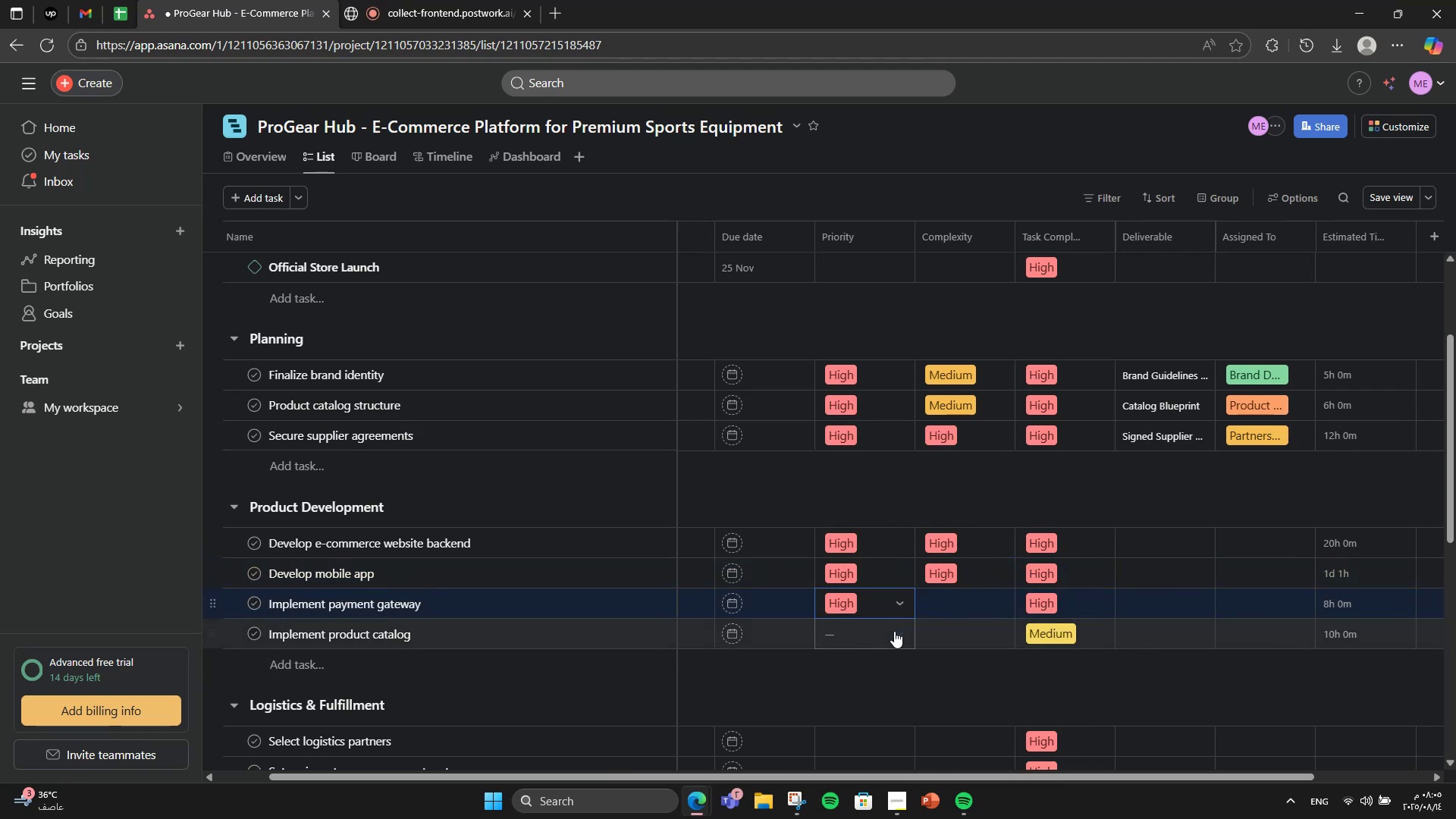 
left_click([894, 631])
 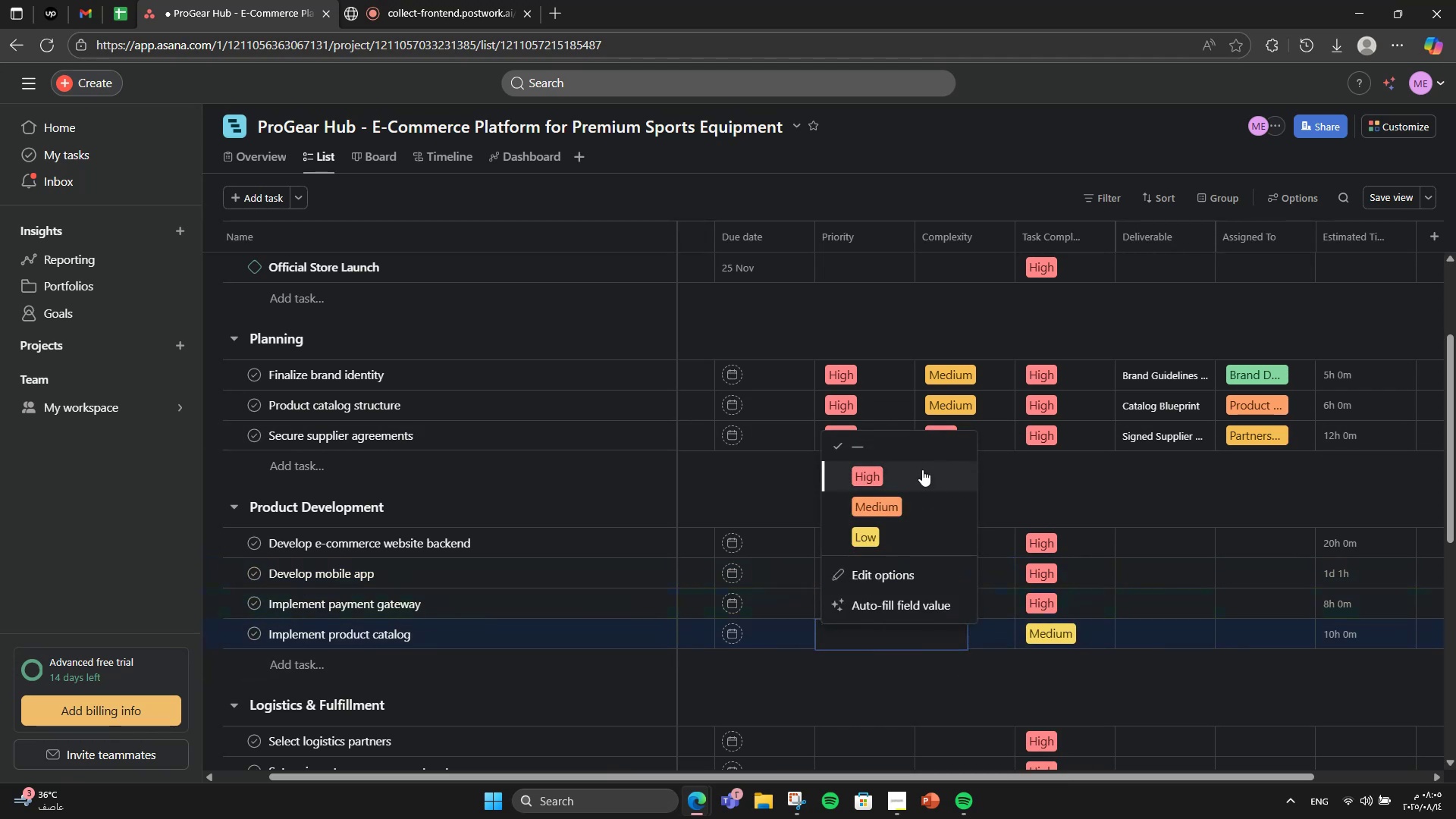 
left_click([921, 472])
 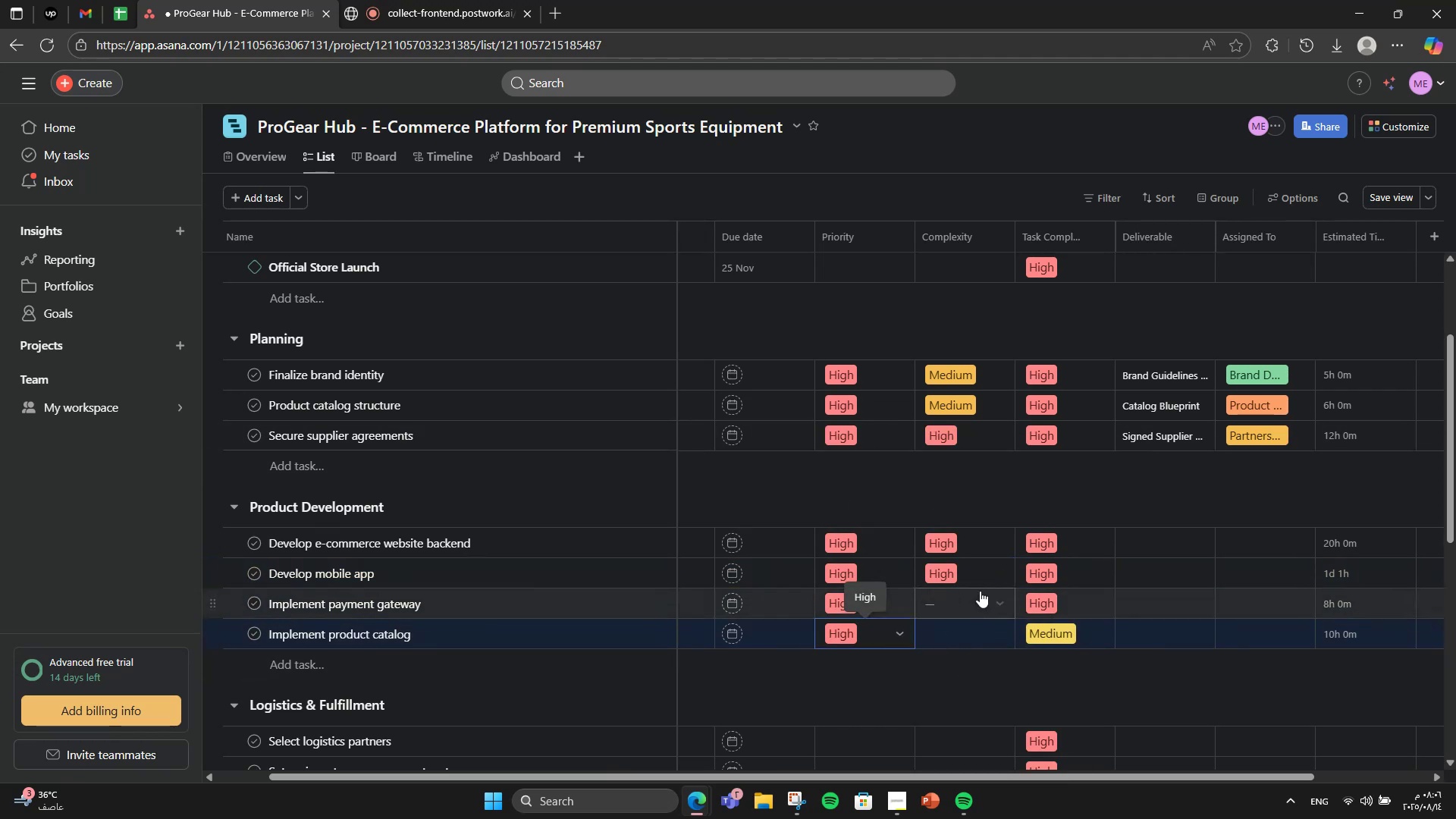 
left_click([958, 605])
 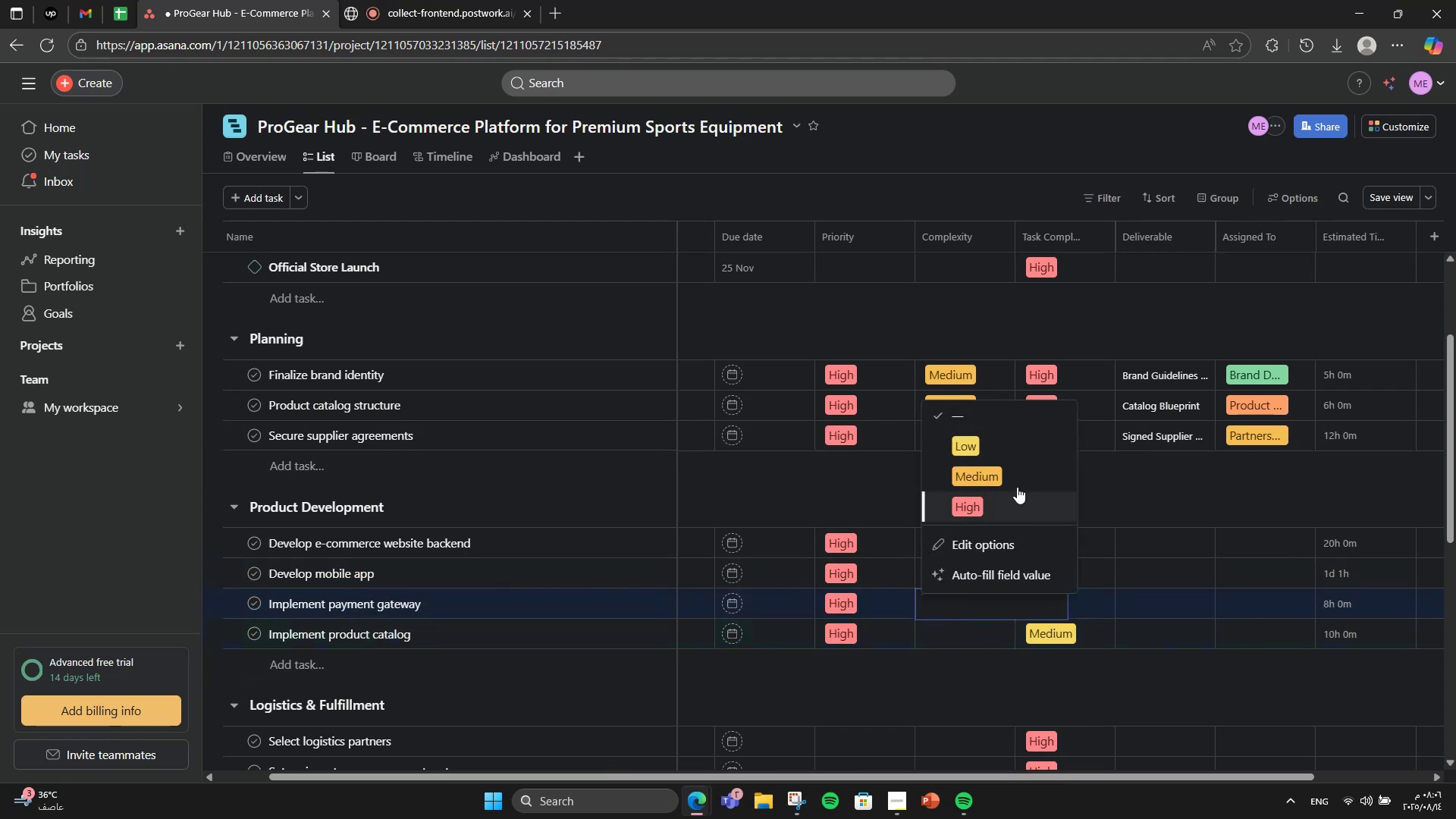 
left_click([1021, 482])
 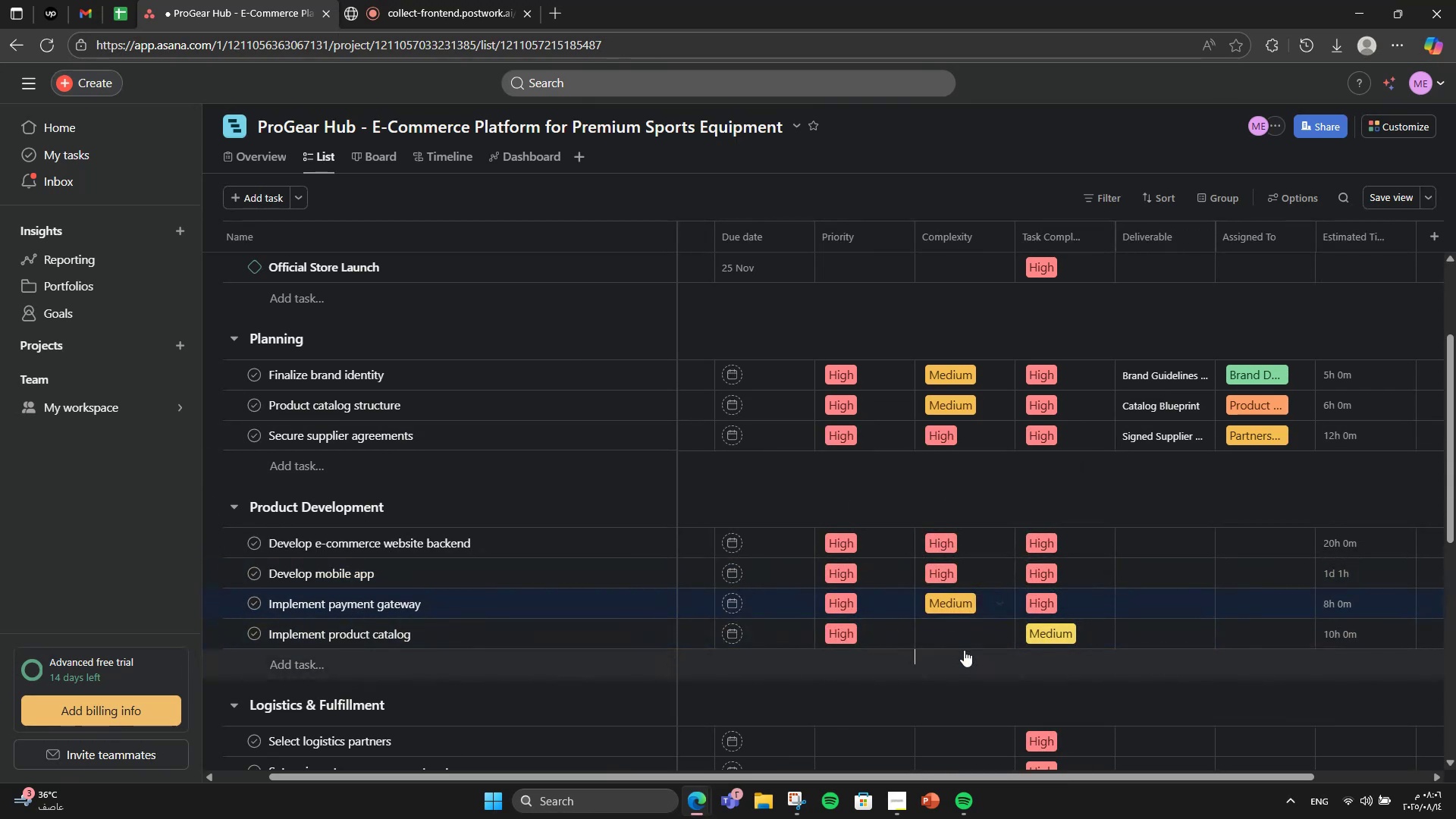 
double_click([973, 633])
 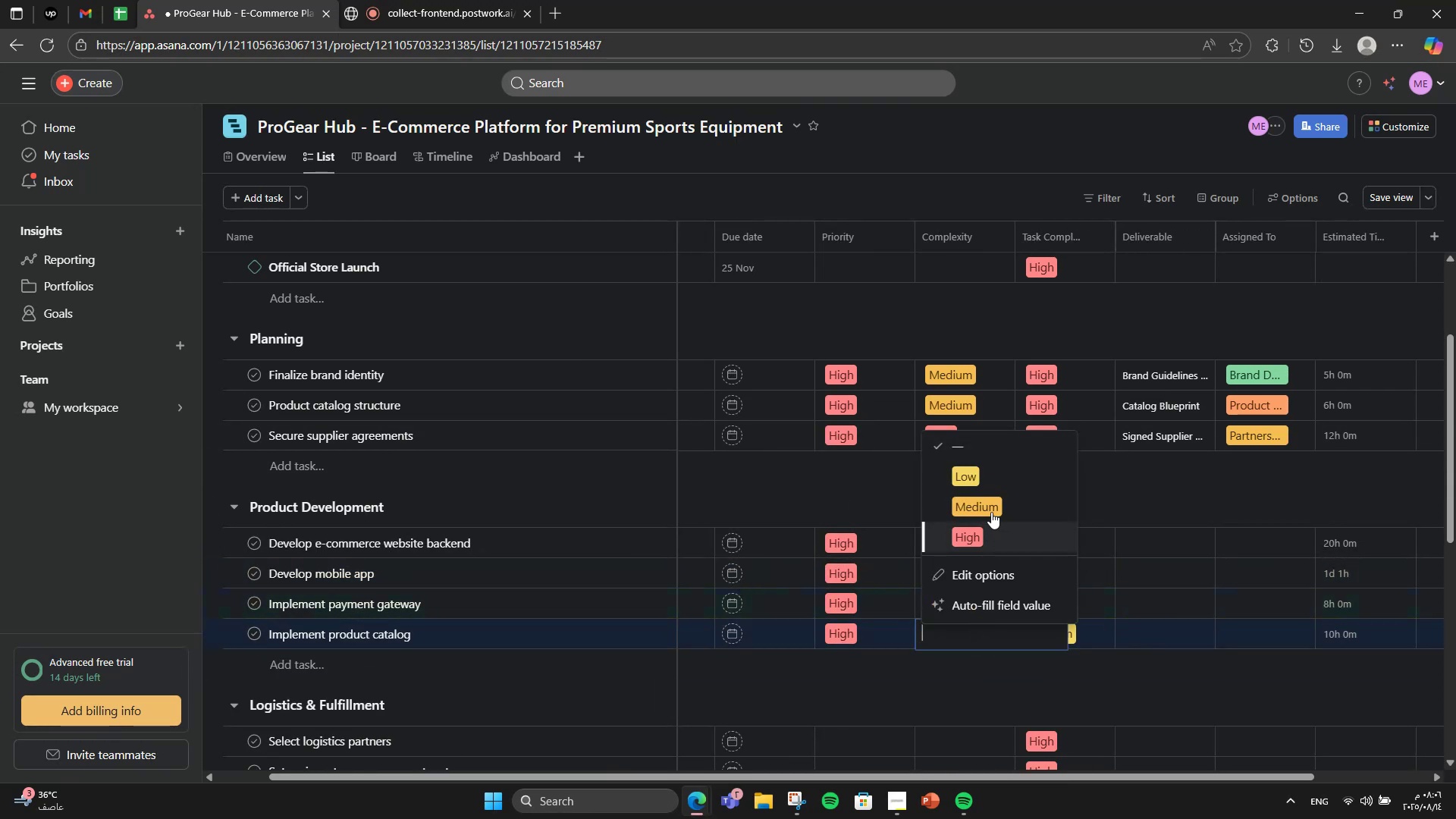 
left_click([995, 501])
 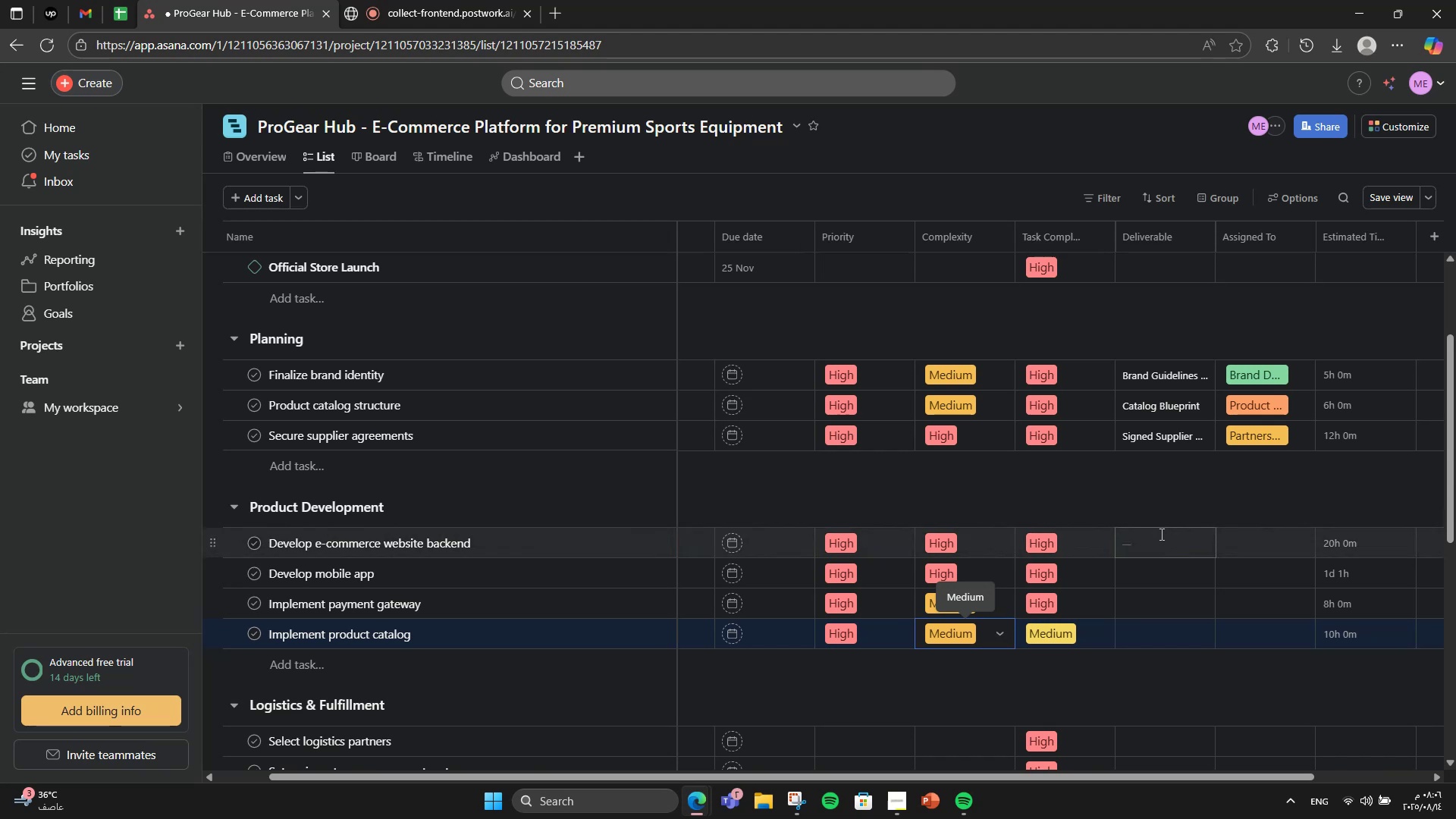 
left_click([1160, 534])
 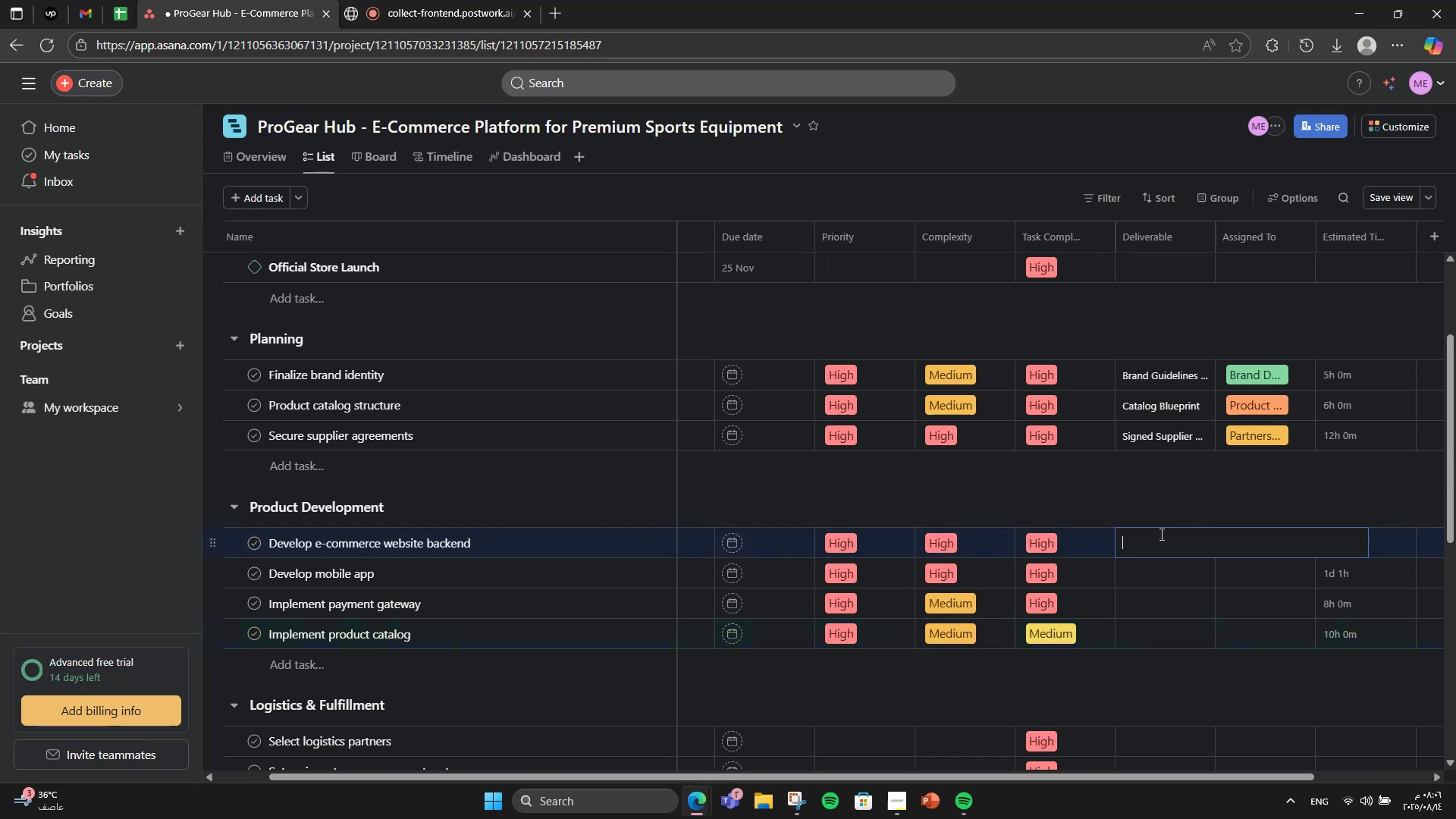 
key(CapsLock)
 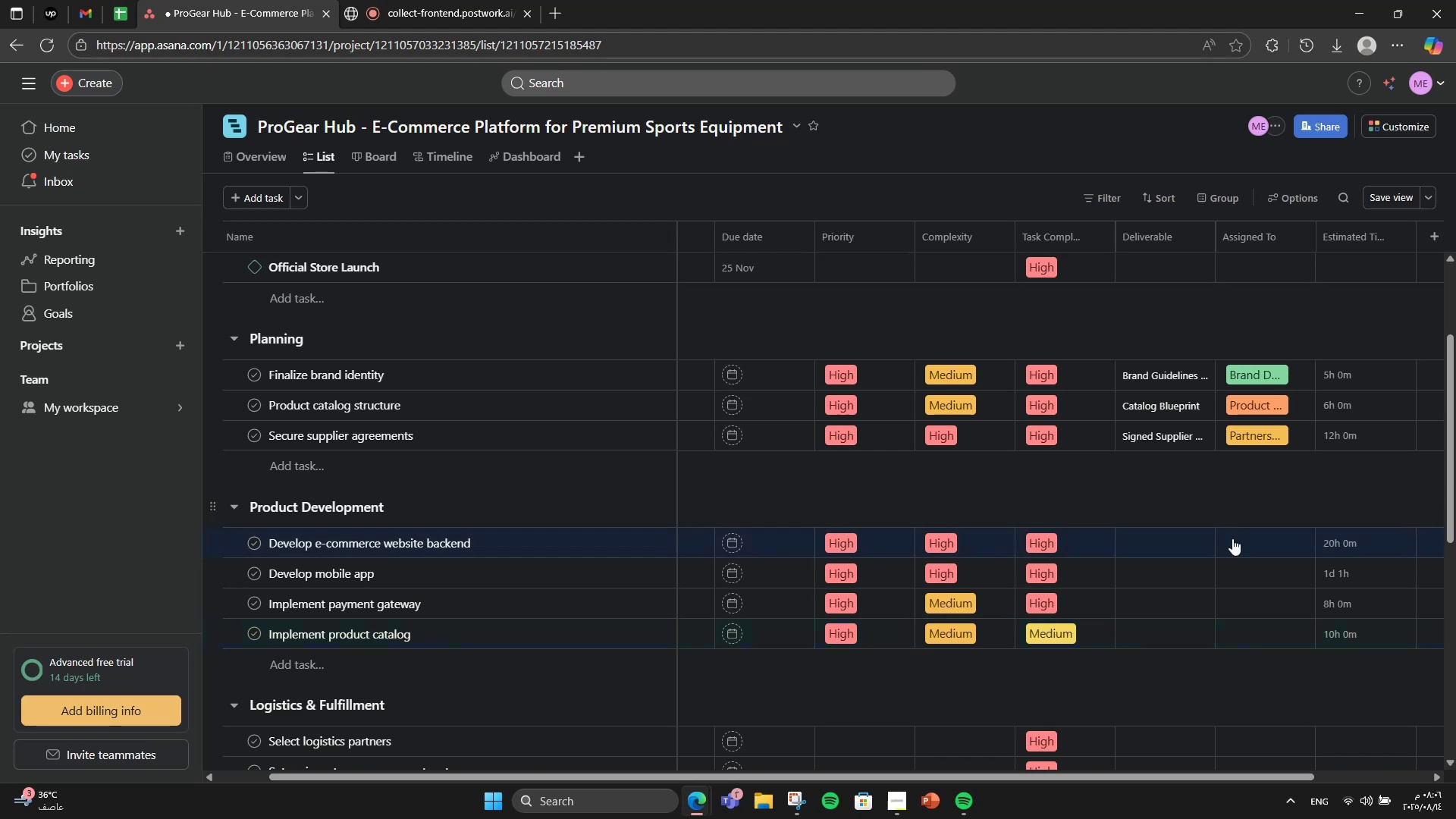 
double_click([1239, 560])
 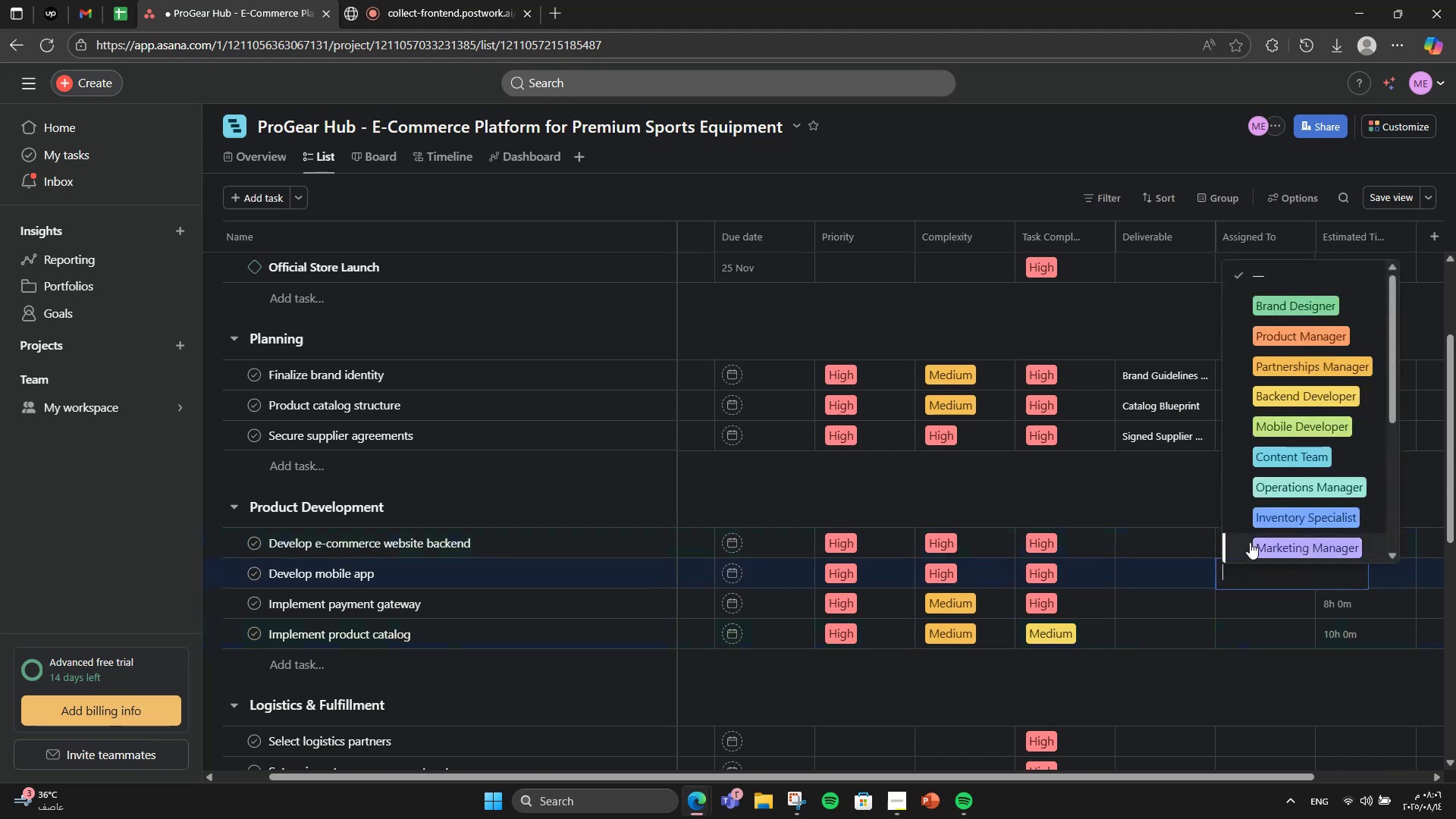 
triple_click([1250, 542])
 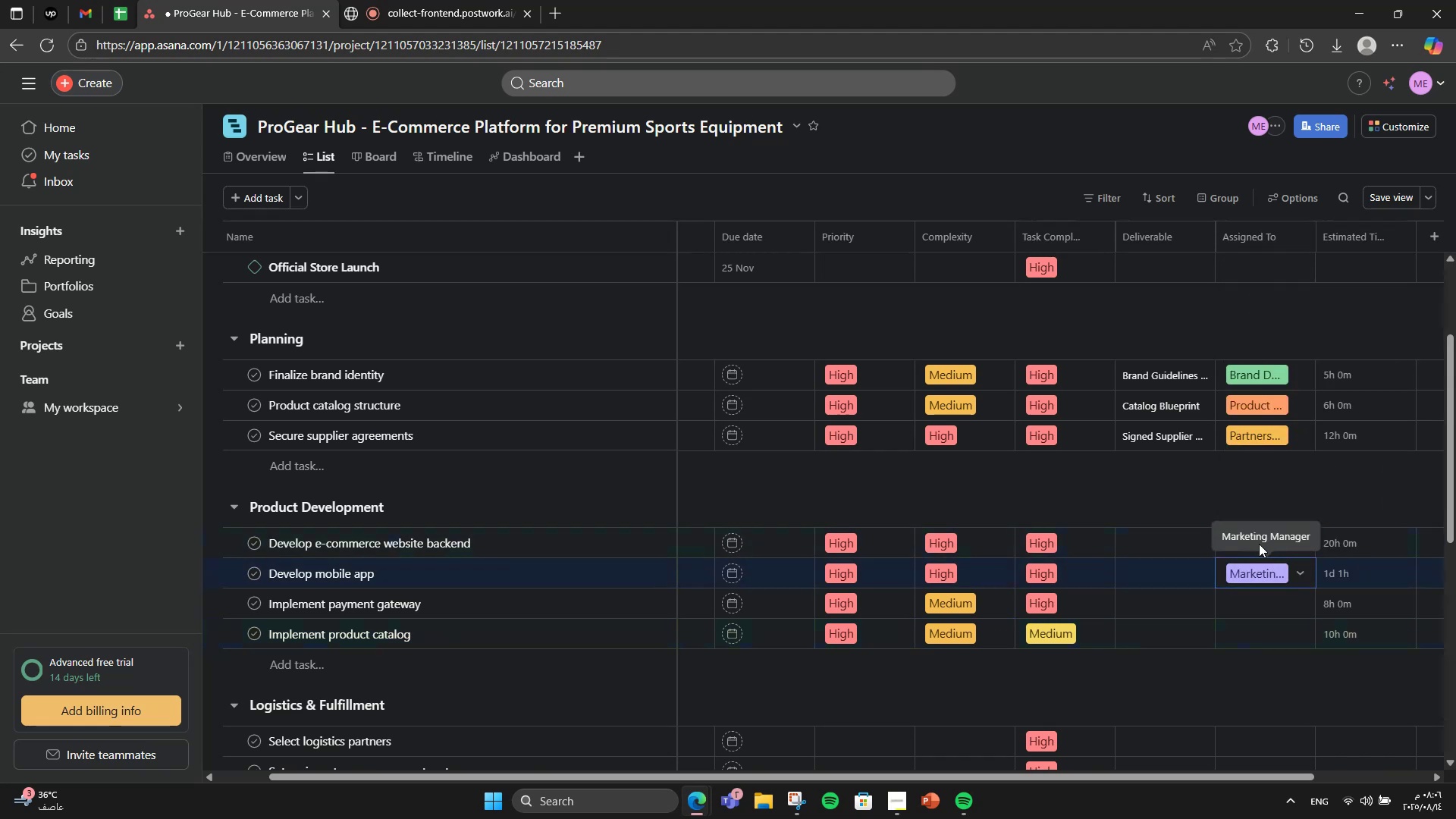 
left_click([1289, 533])
 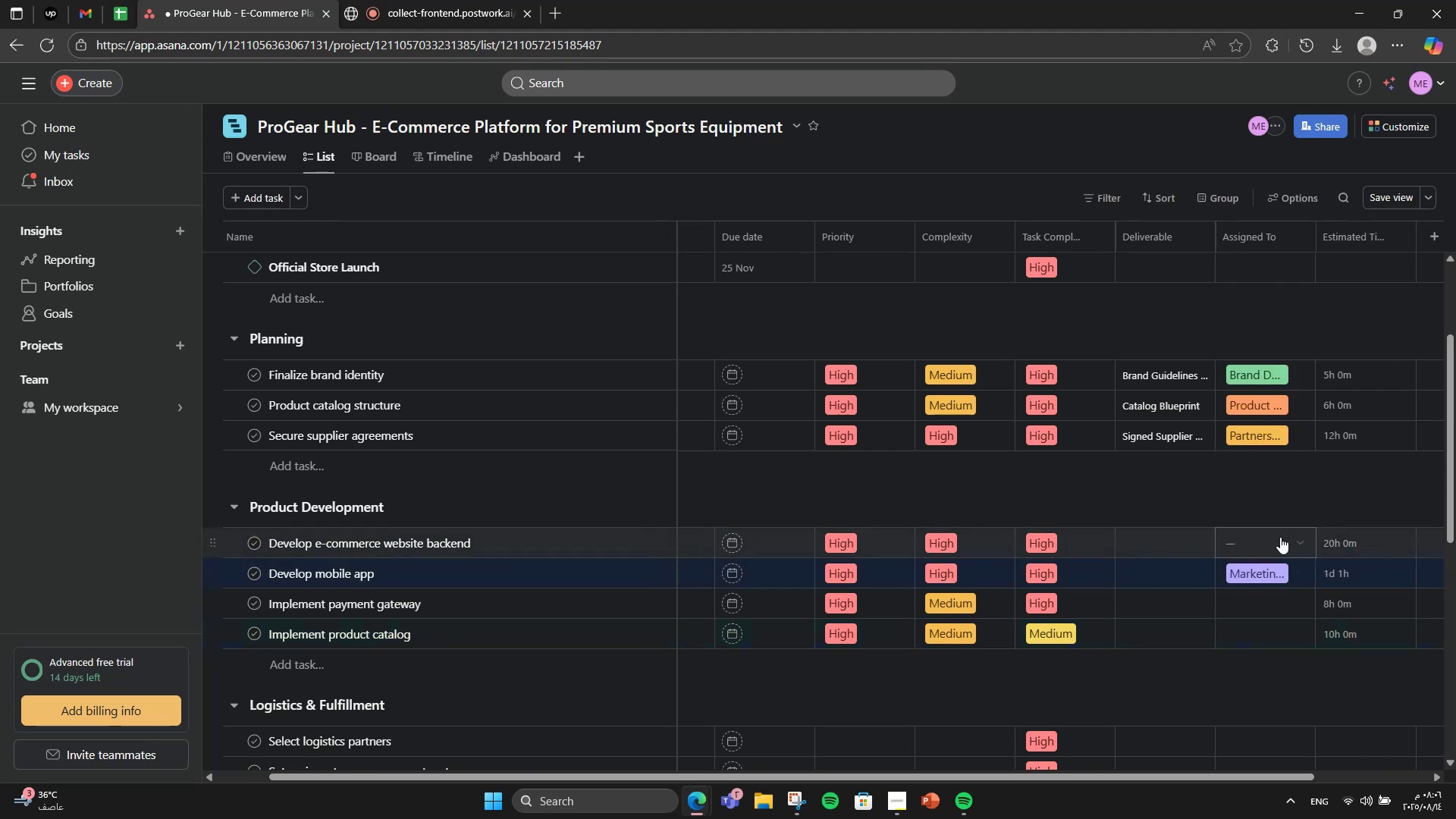 
left_click([1280, 537])
 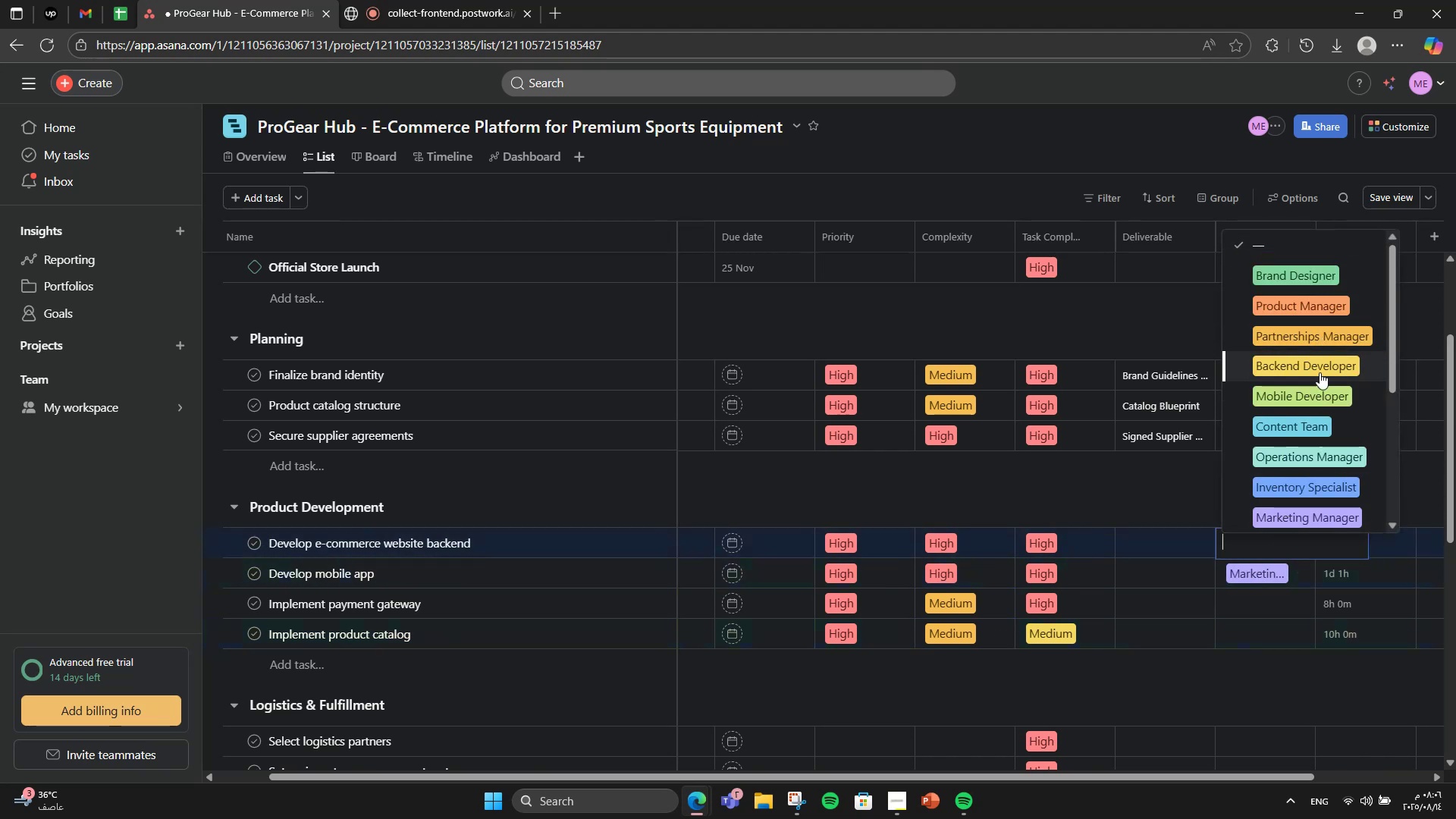 
left_click([1320, 366])
 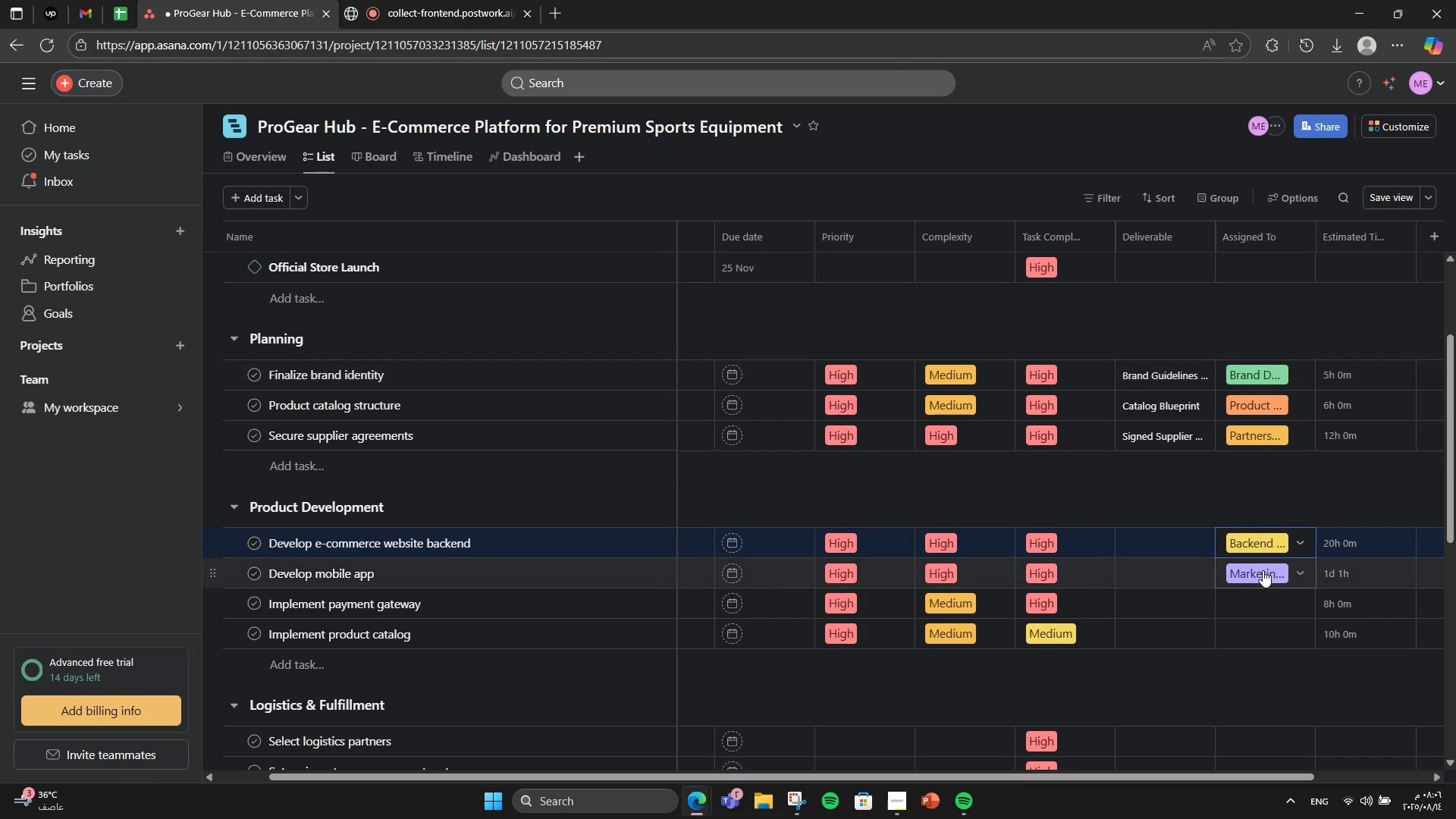 
left_click([1263, 571])
 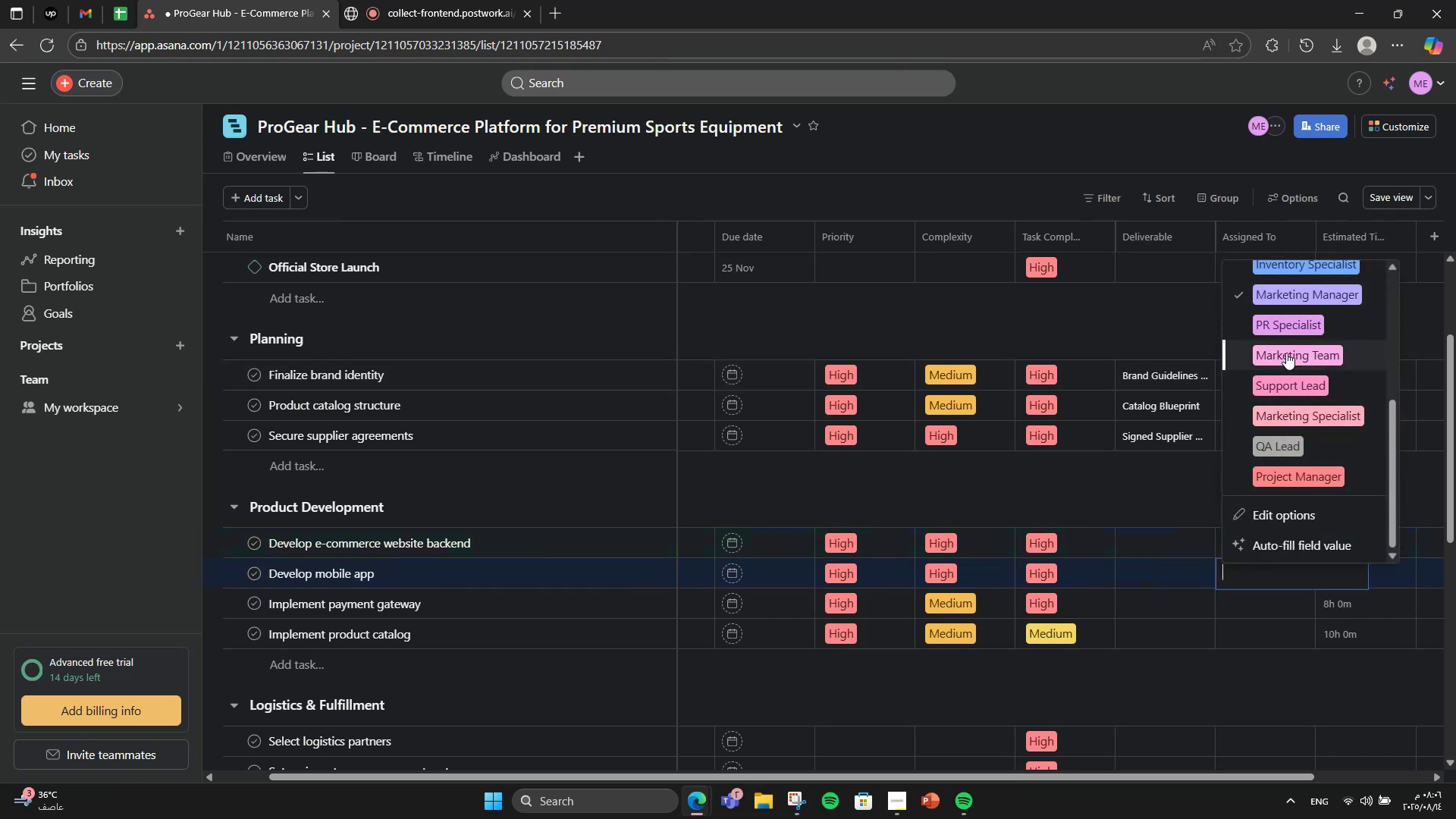 
scroll: coordinate [1295, 428], scroll_direction: up, amount: 2.0
 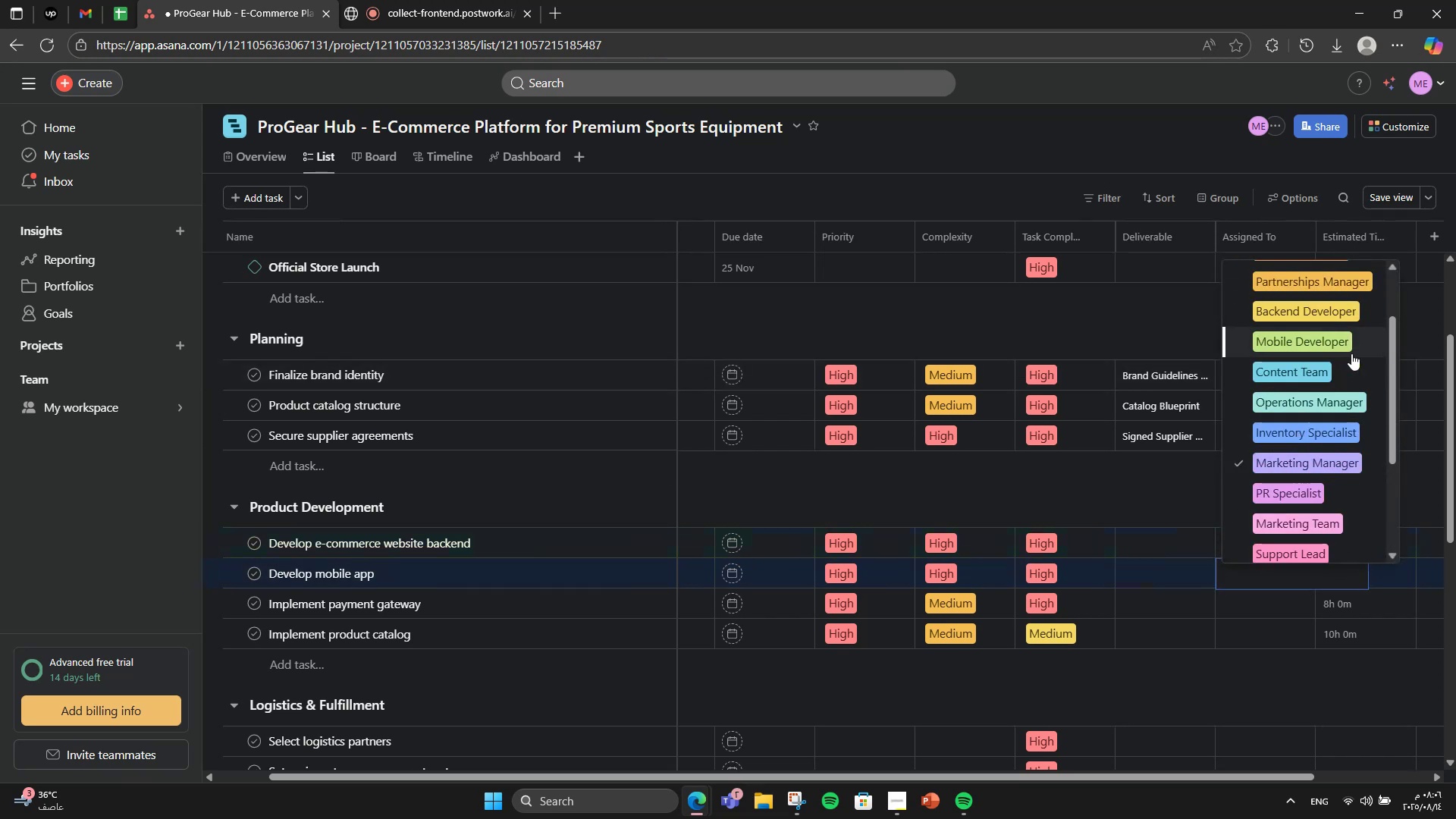 
left_click([1348, 346])
 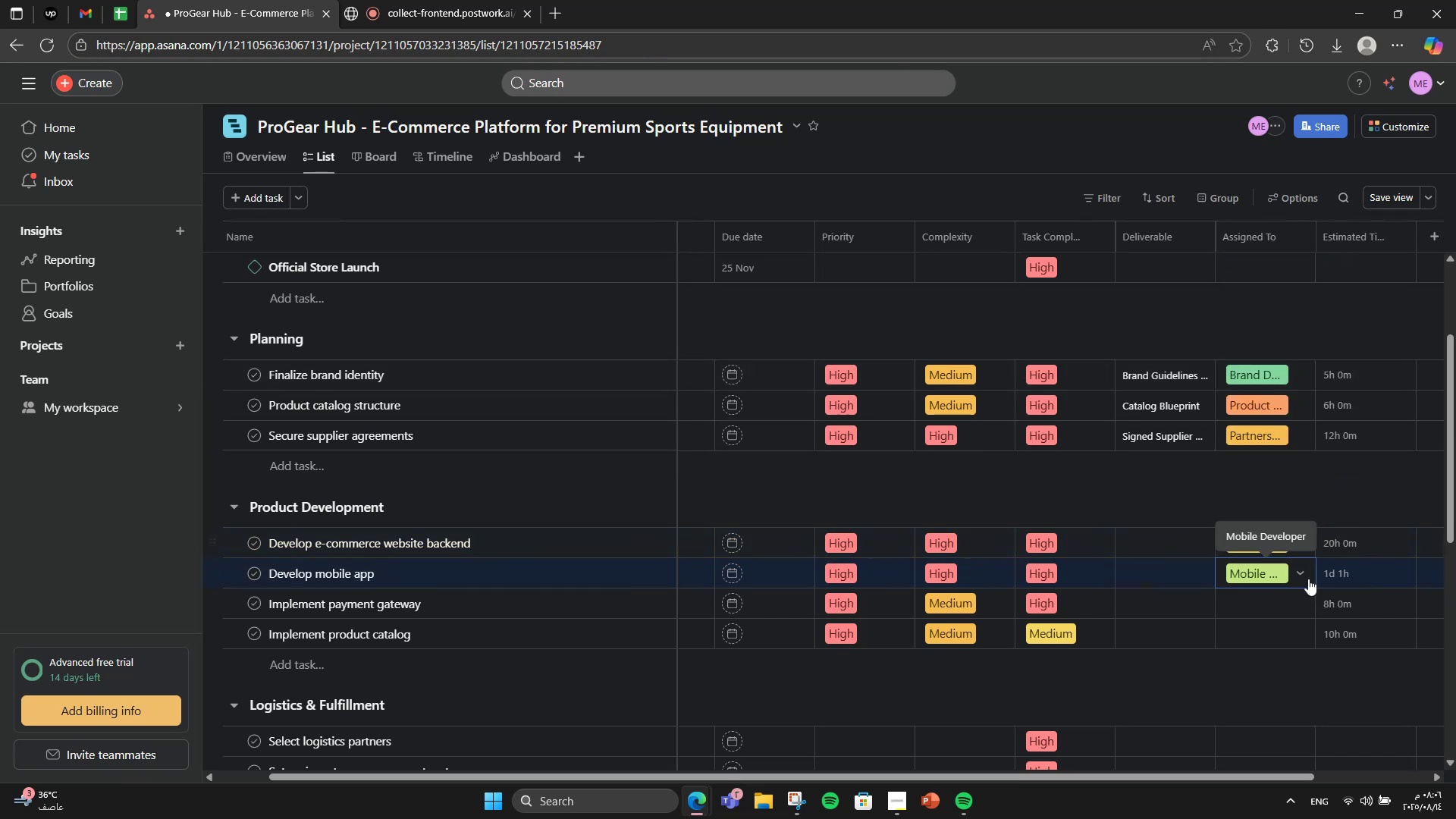 
left_click([1304, 602])
 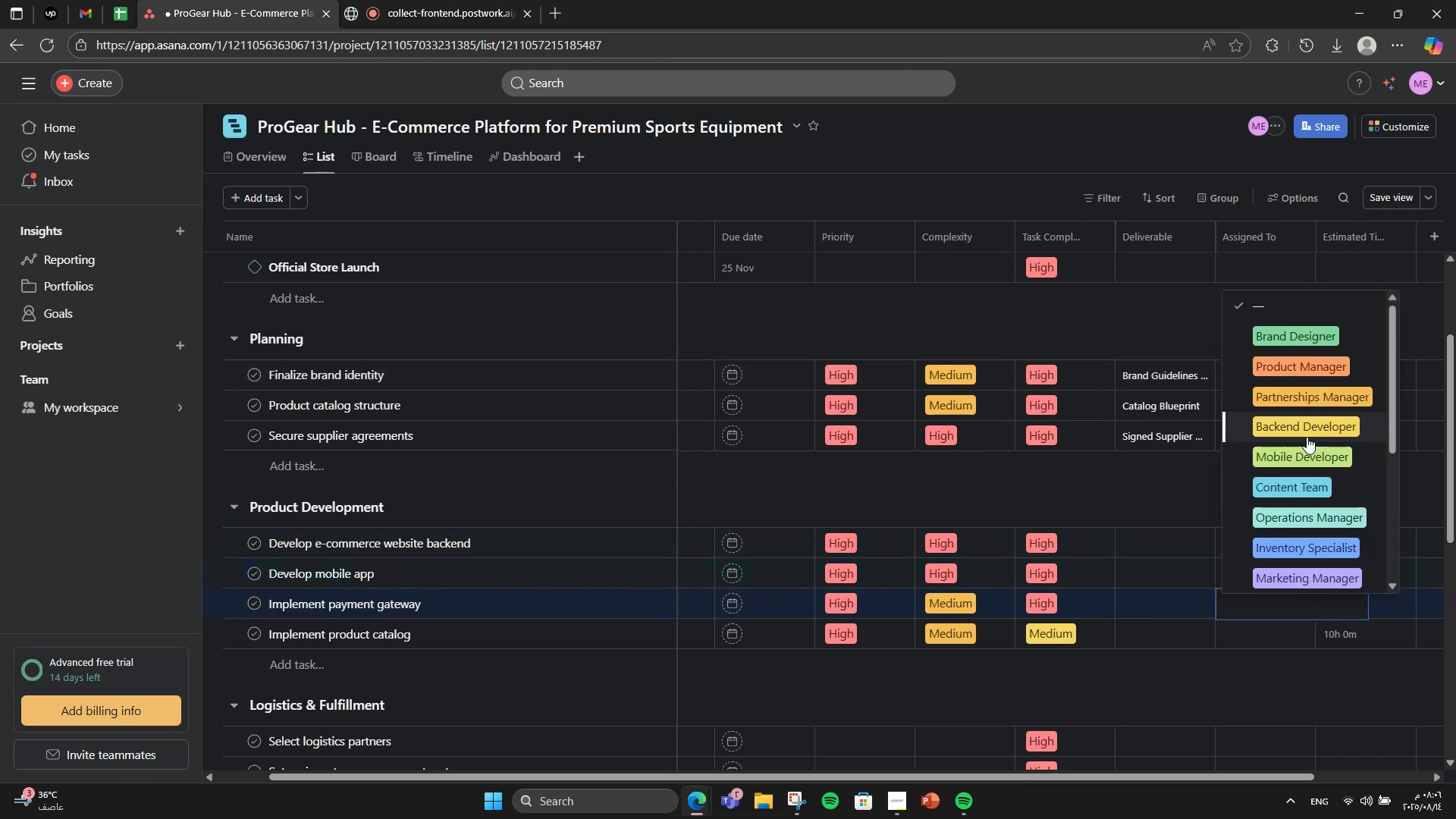 
left_click([1307, 432])
 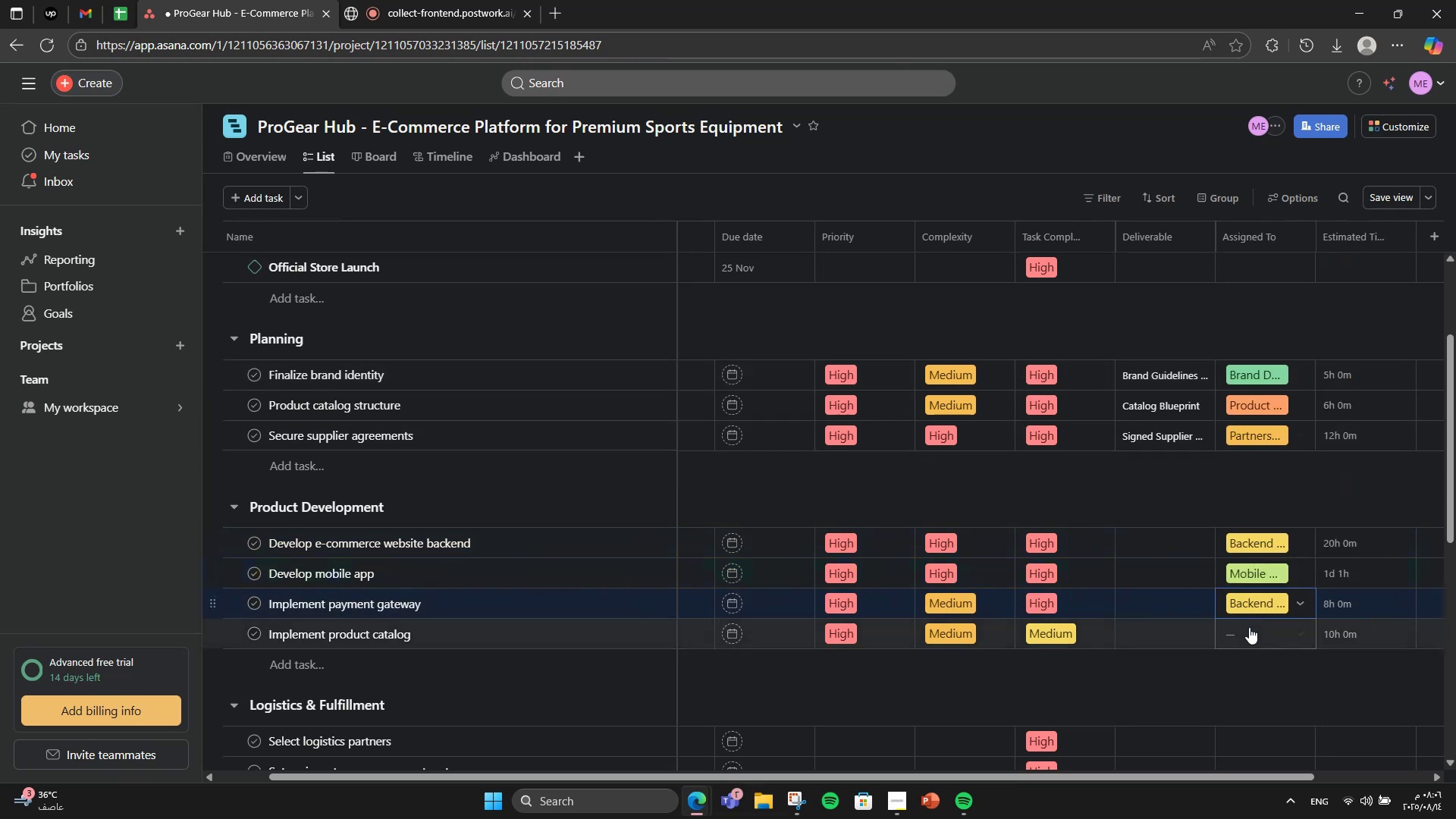 
left_click([1248, 631])
 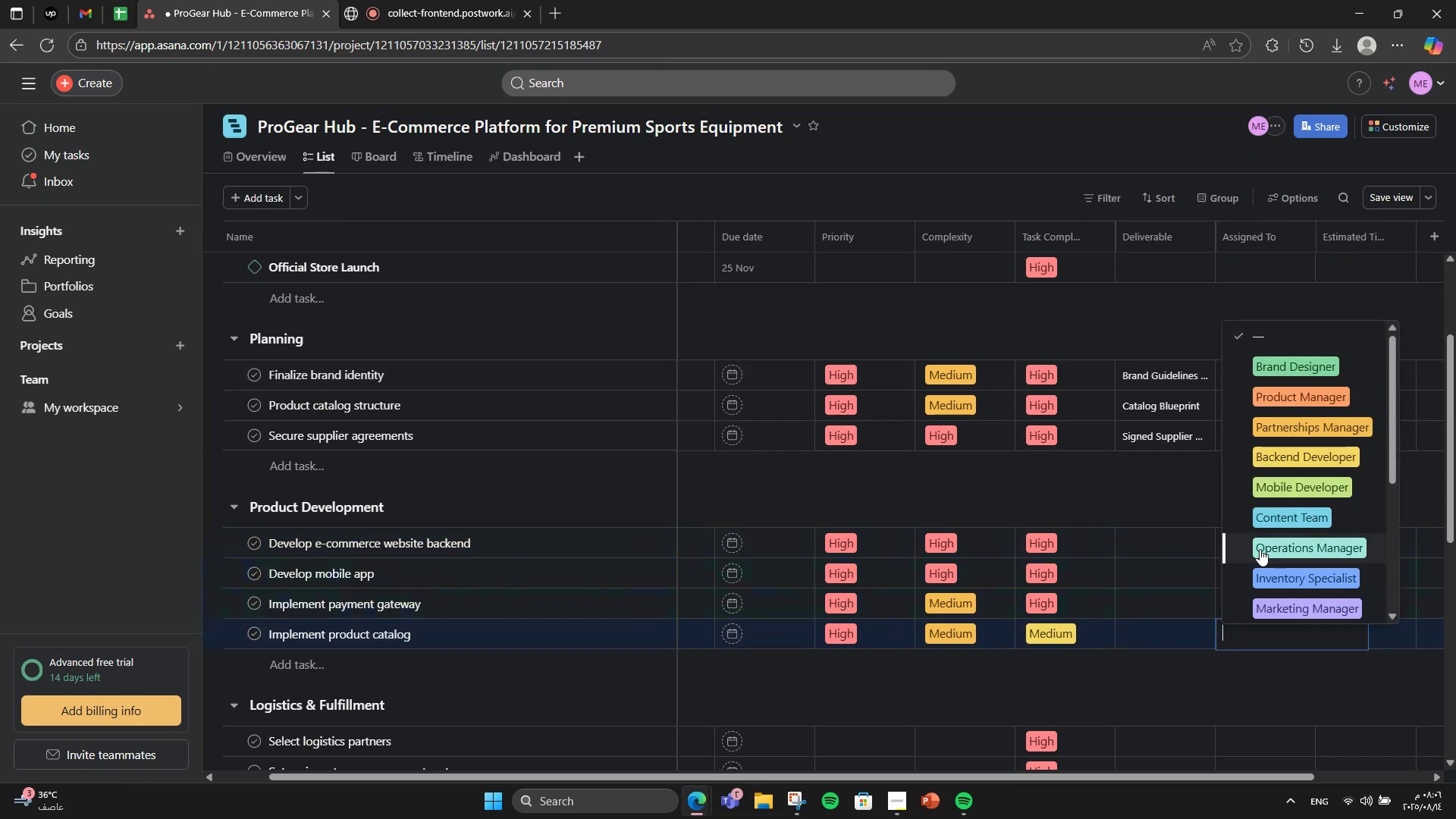 
left_click([1278, 510])
 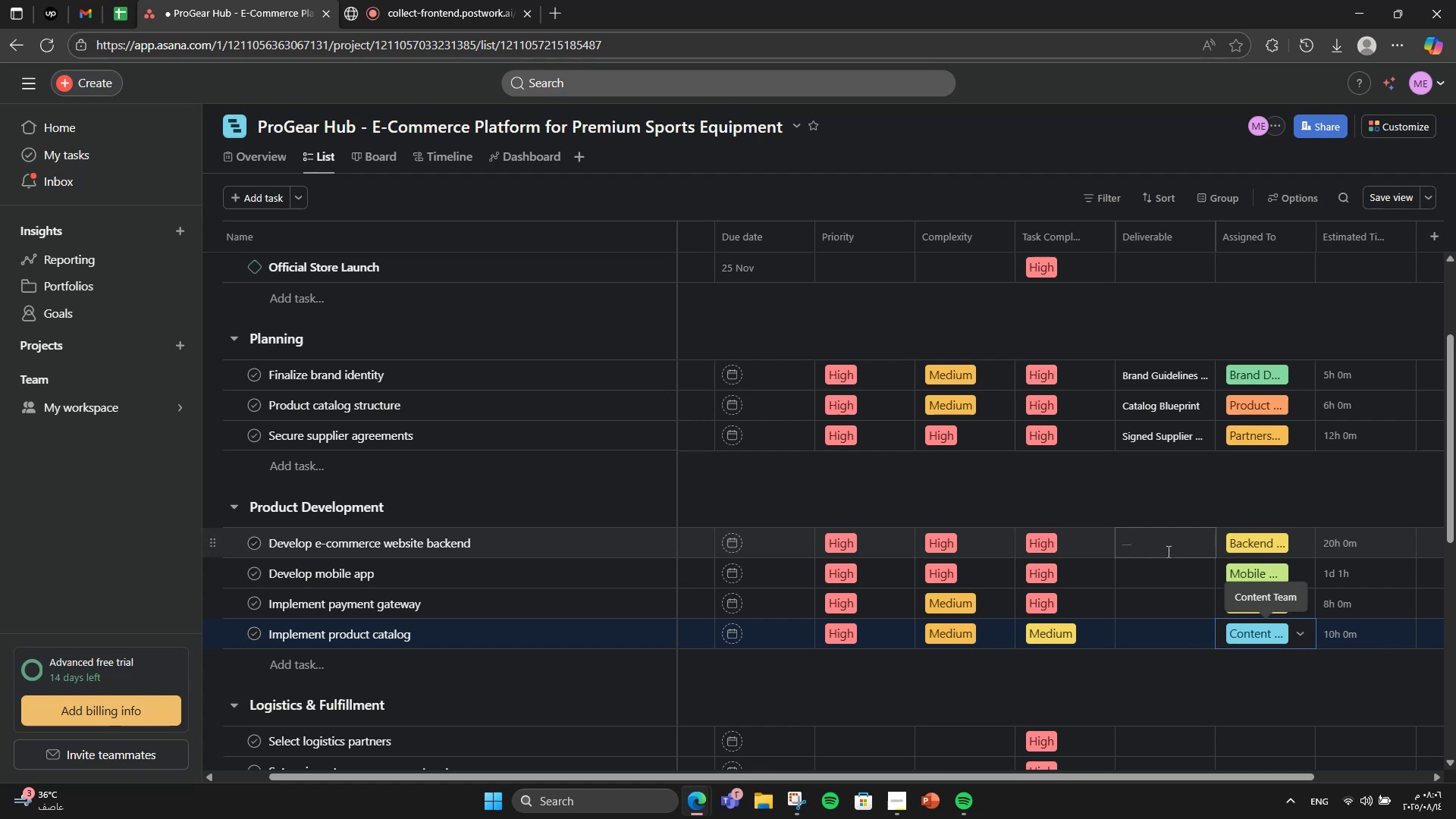 
left_click([1167, 551])
 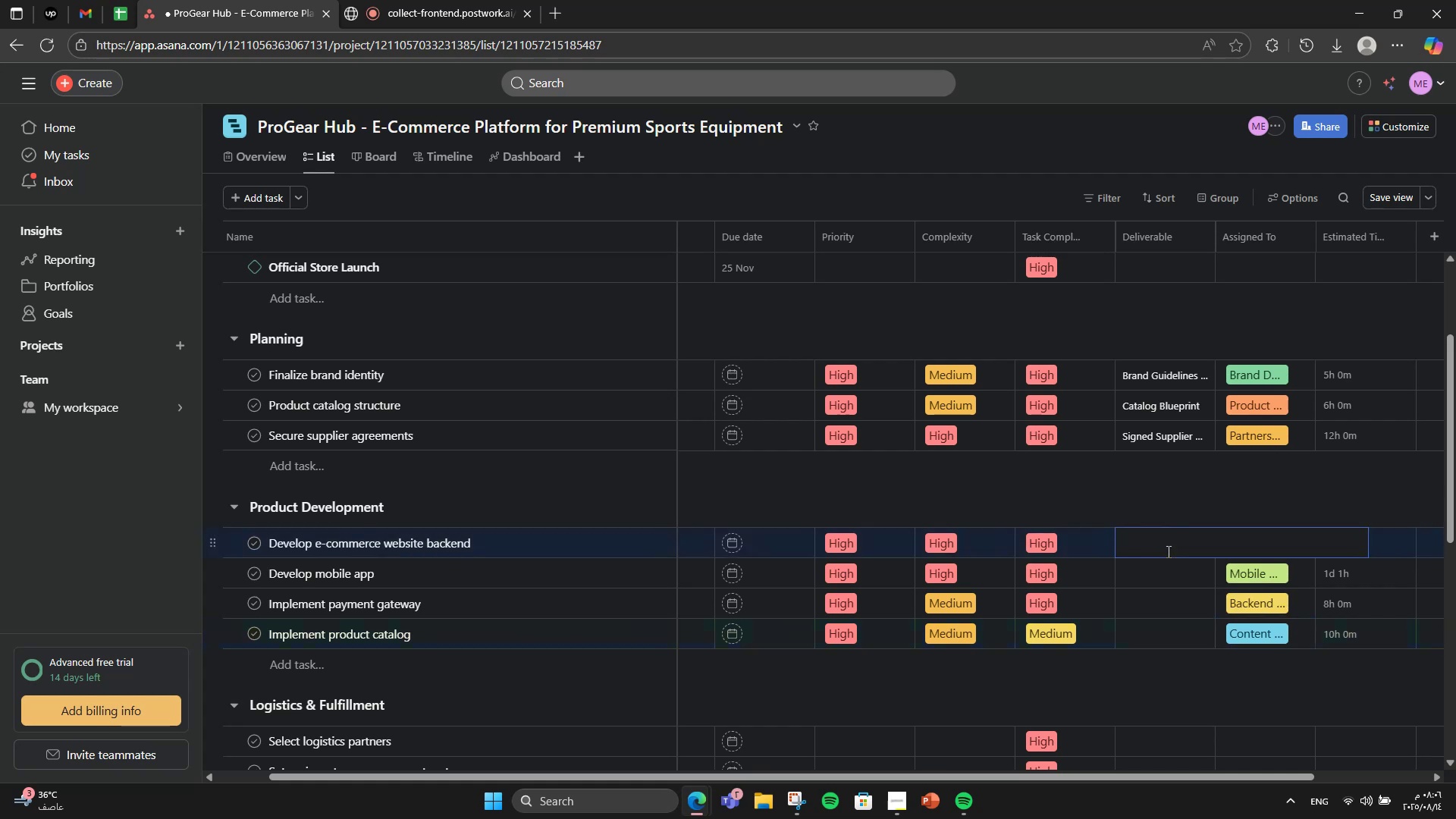 
type(Backend X)
key(Backspace)
type(Codebase)
 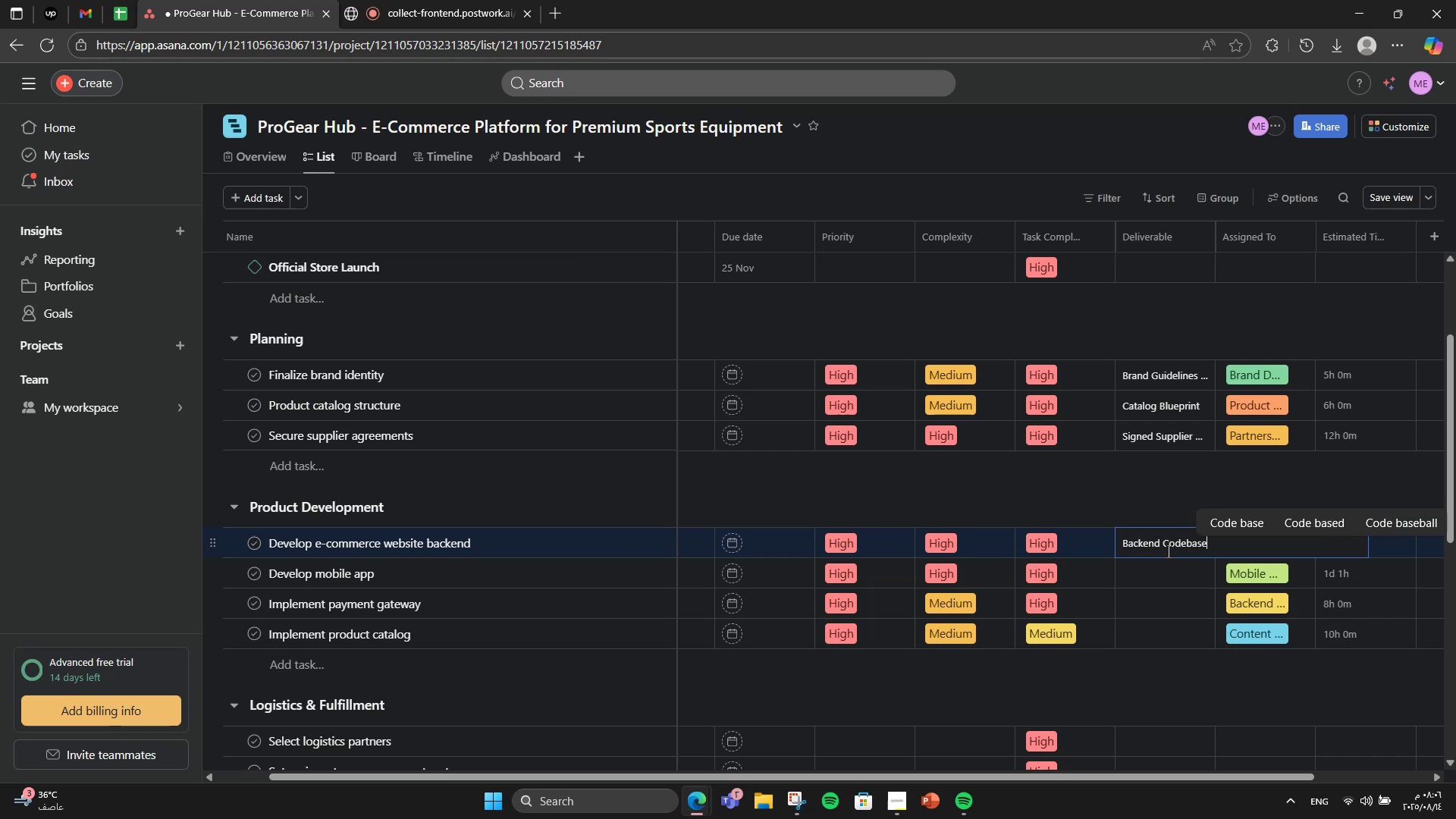 
left_click([1175, 576])
 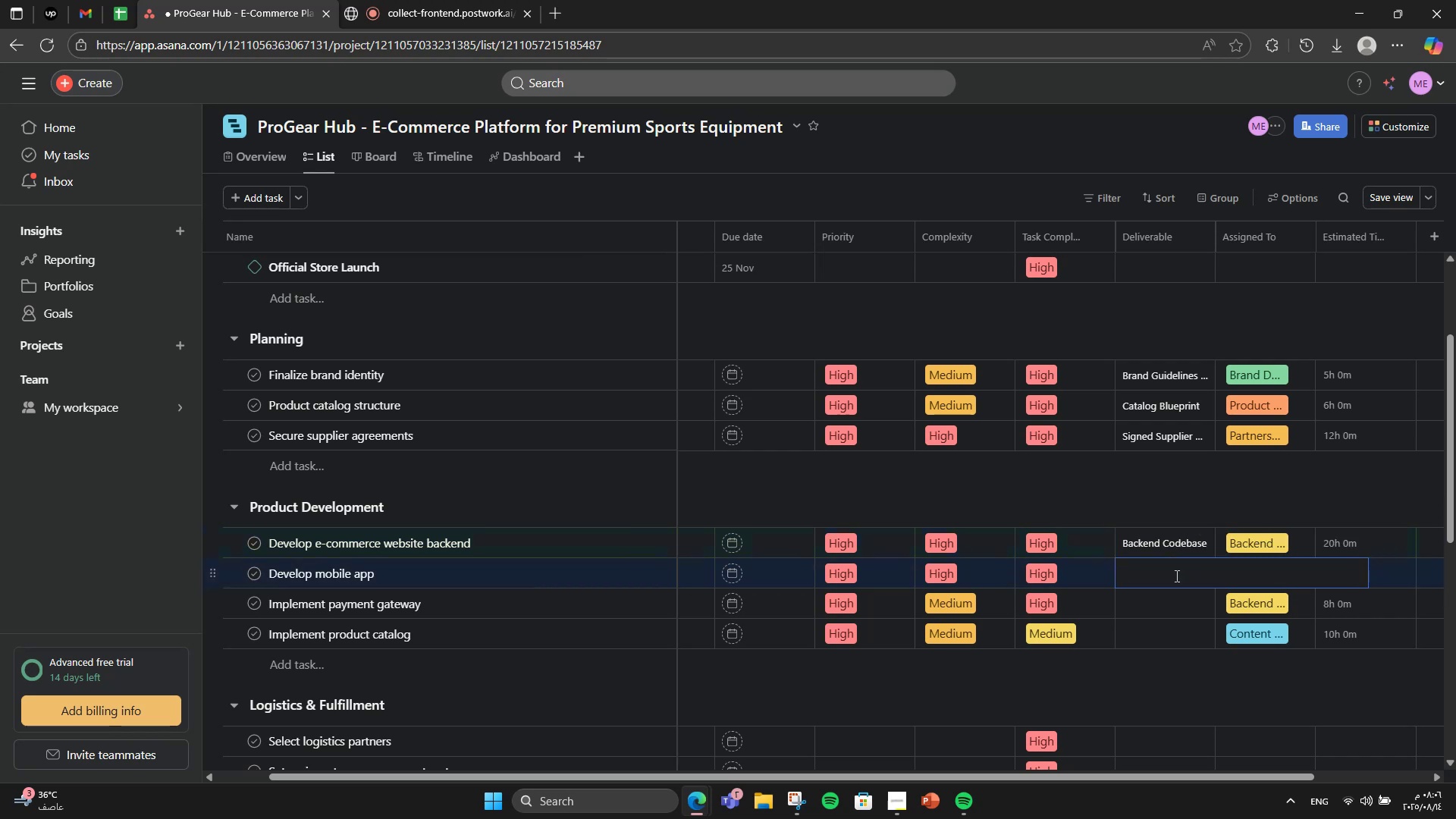 
type(Mobile App Build)
 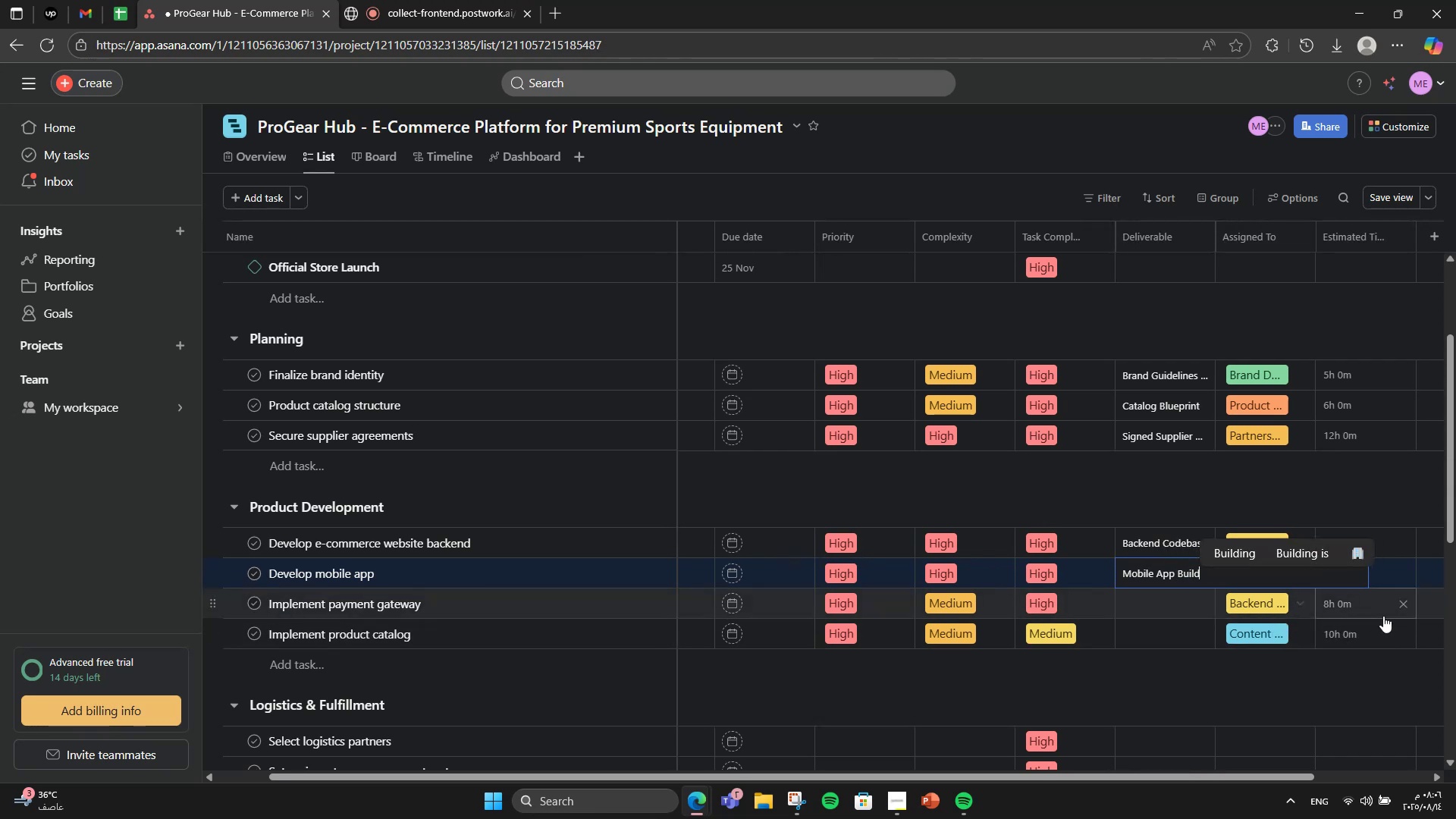 
wait(5.02)
 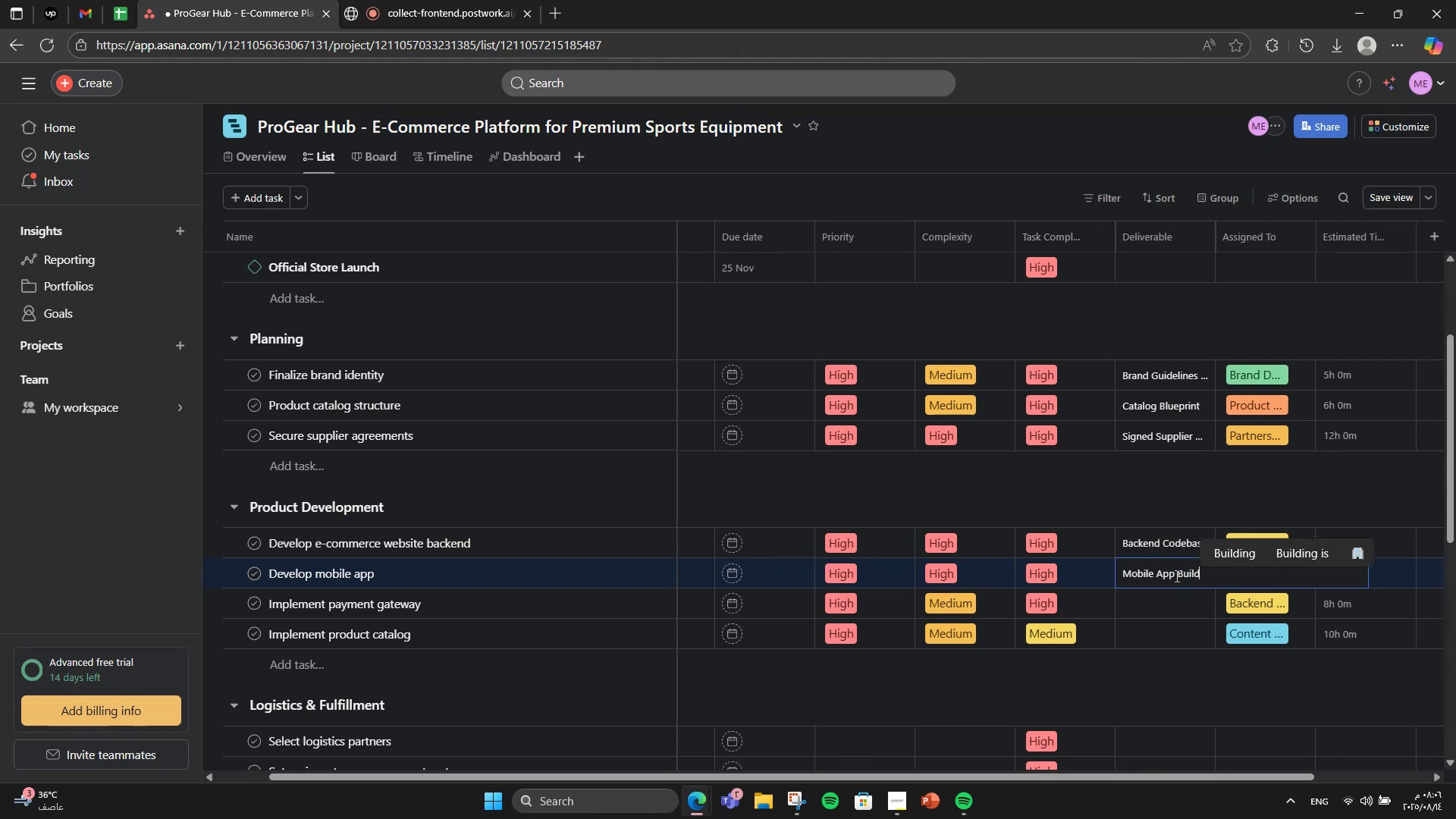 
left_click([967, 760])
 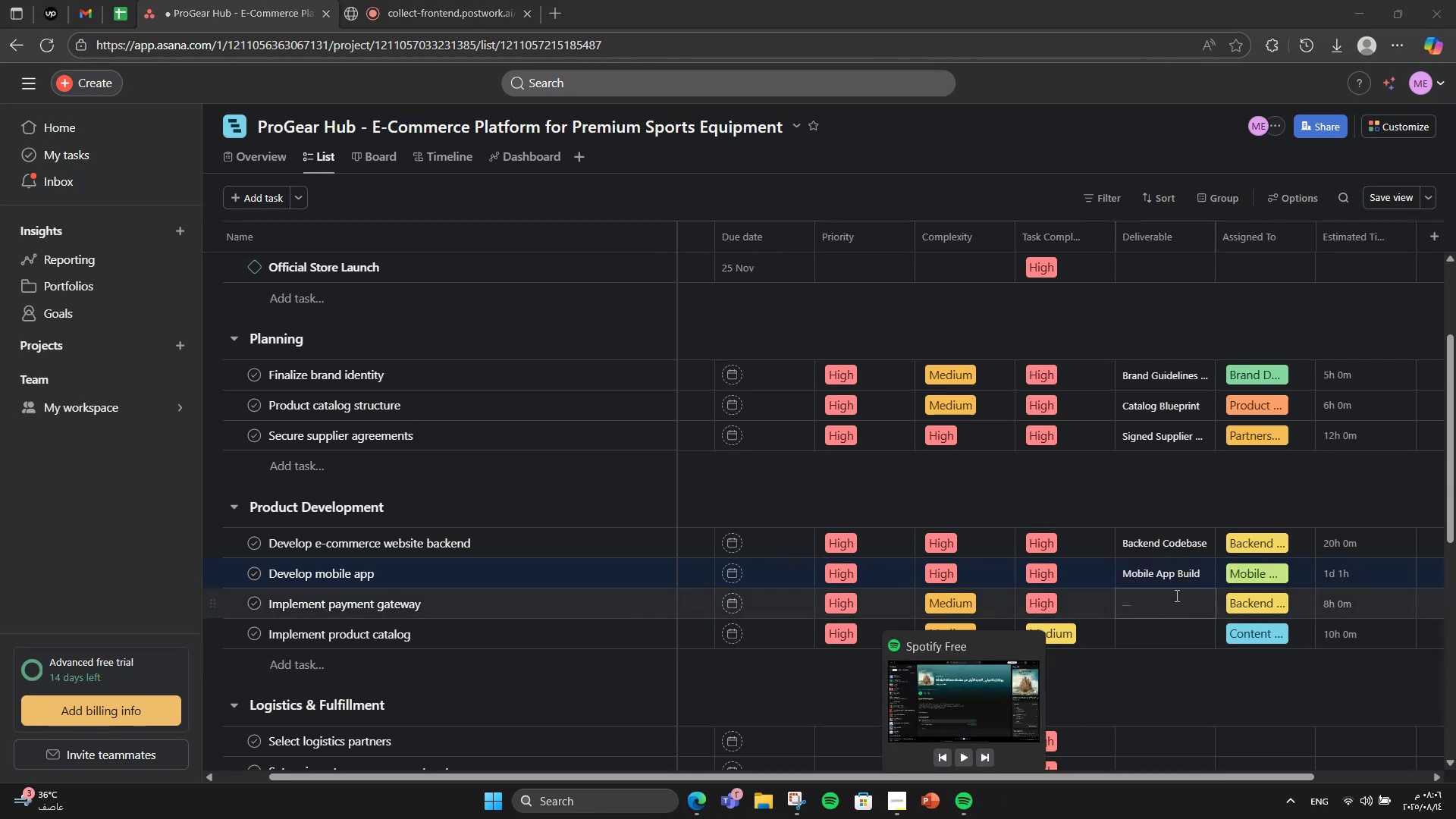 
left_click([1175, 595])
 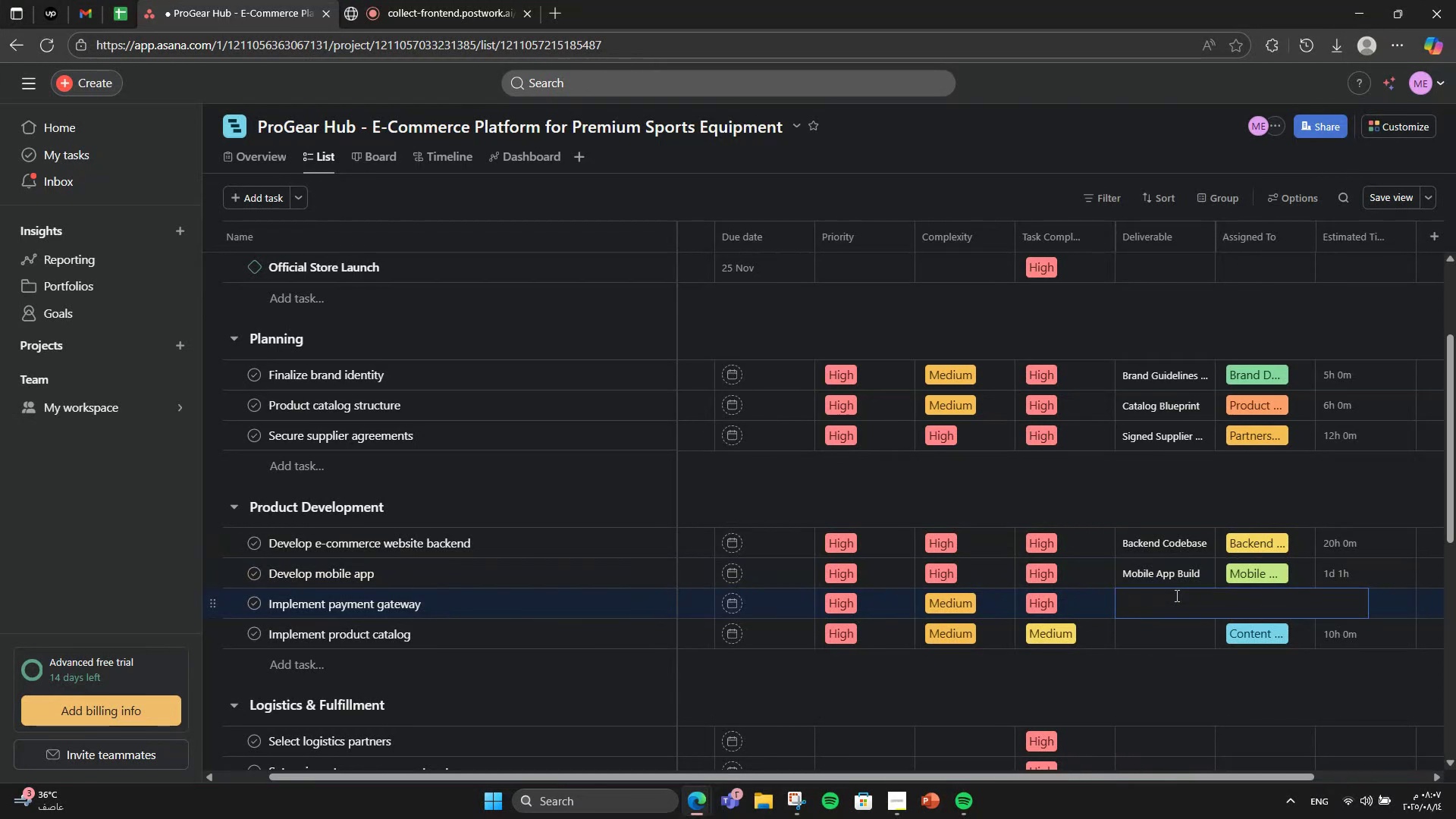 
wait(16.51)
 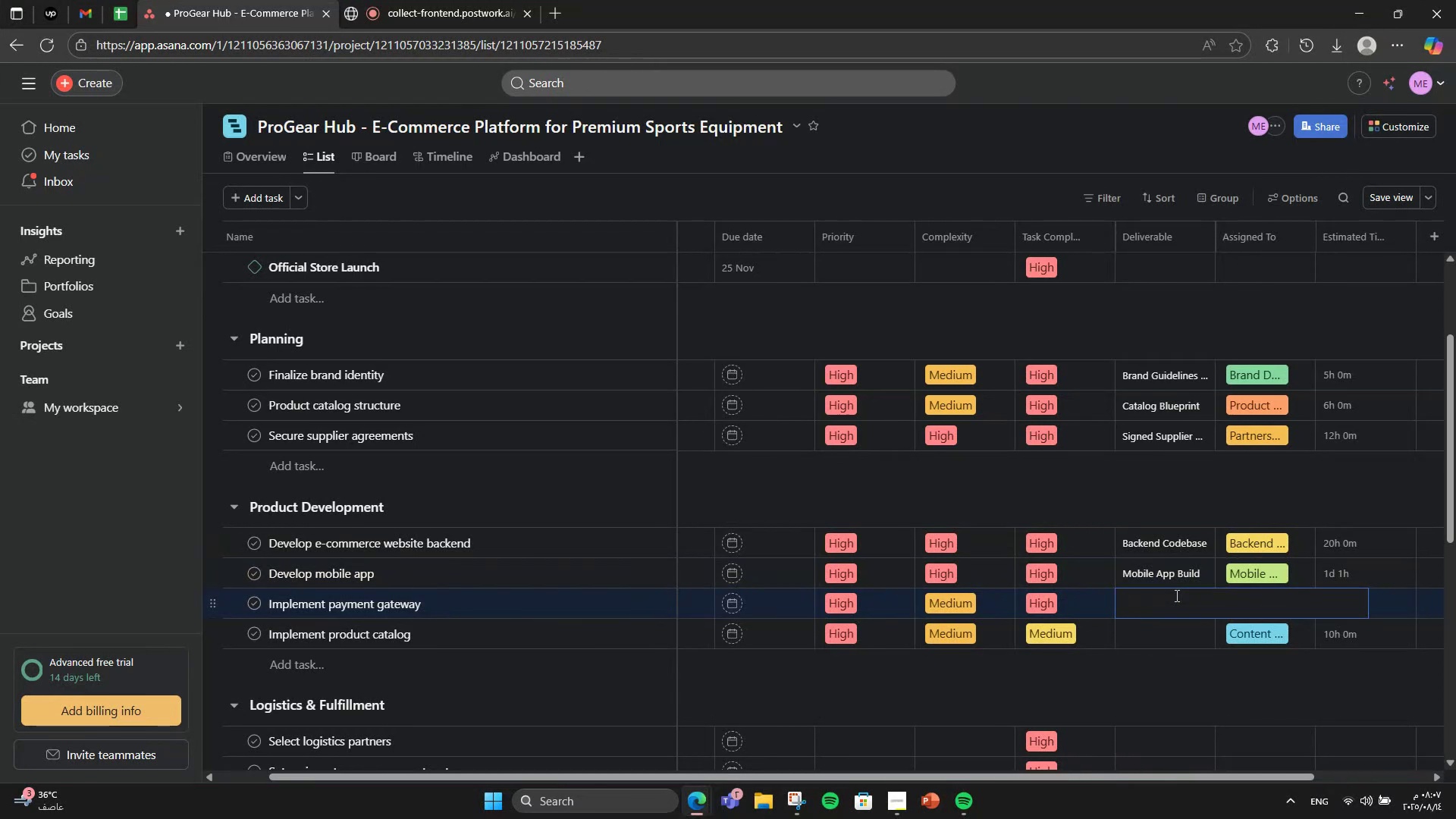 
type(Backend)
 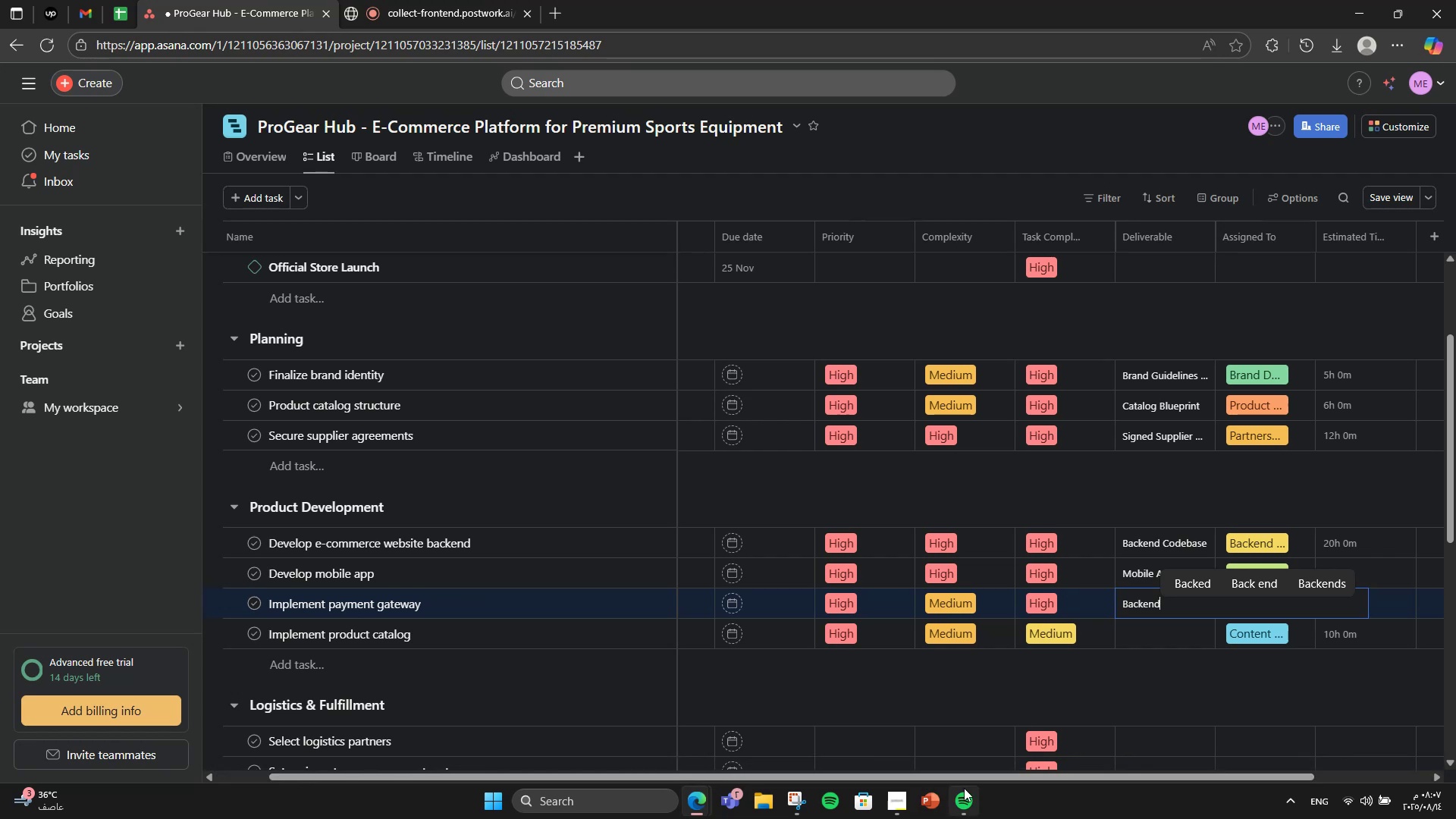 
left_click([966, 752])
 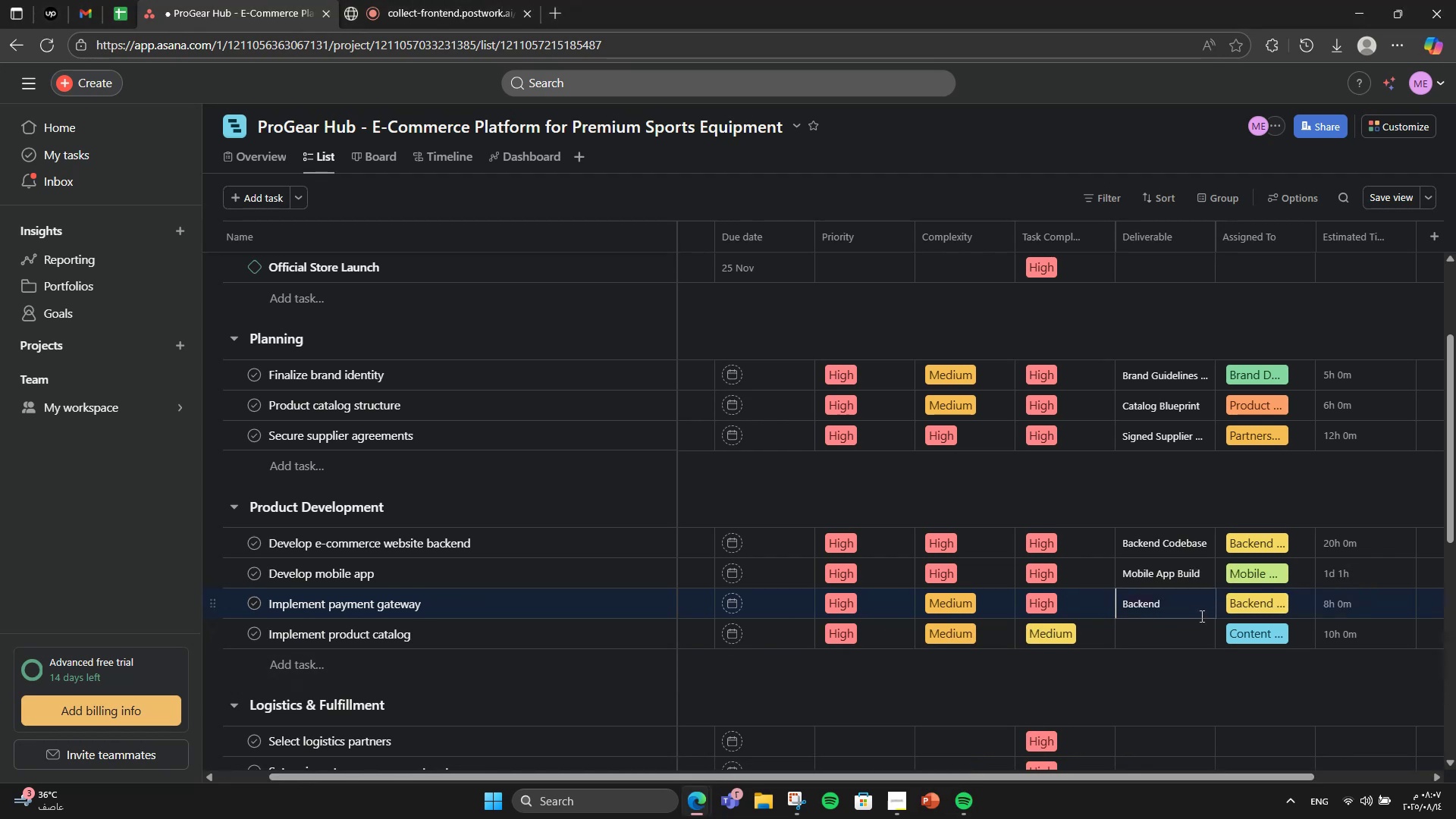 
left_click([1188, 605])
 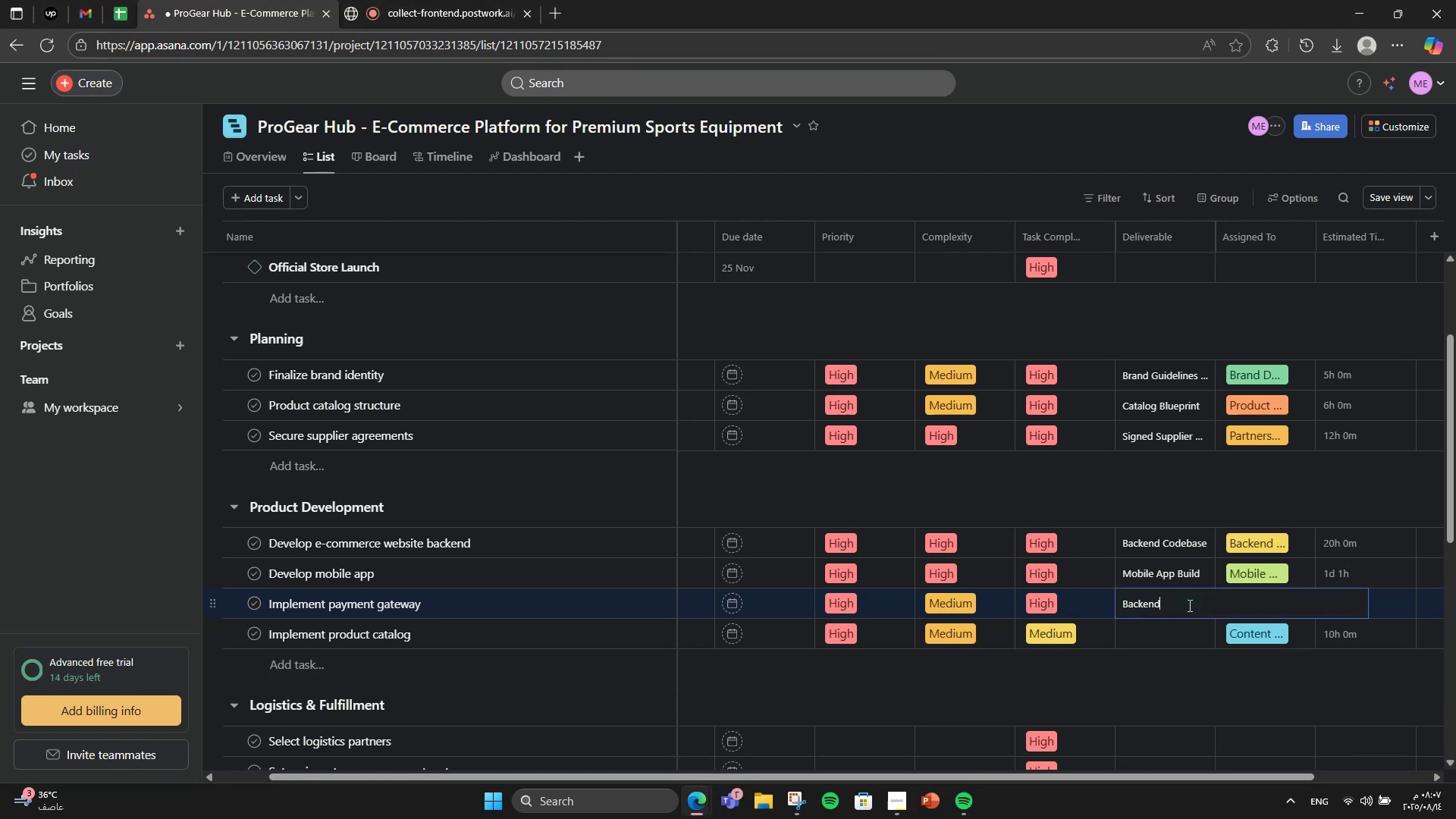 
type( Developer)
 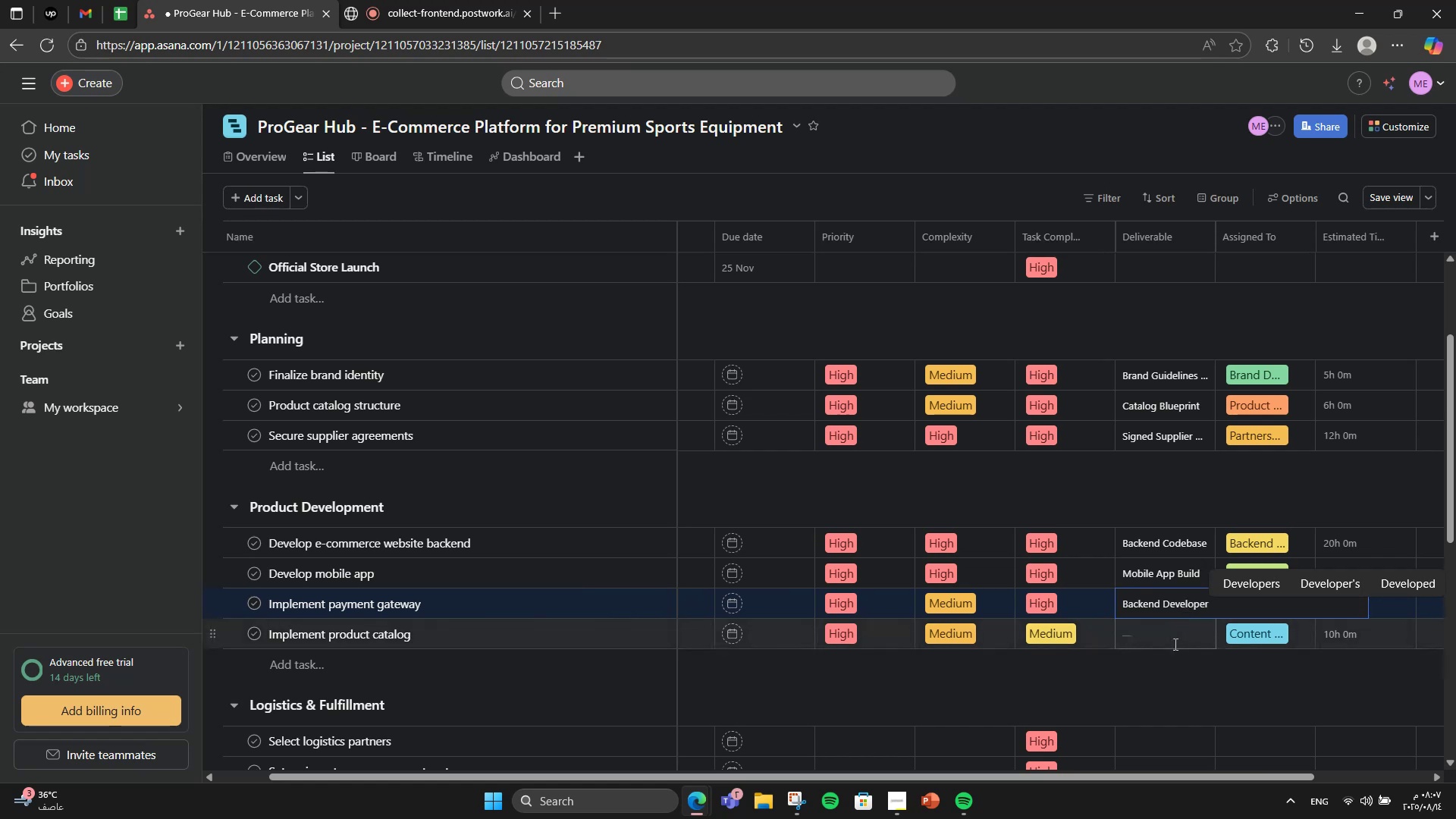 
left_click([1174, 644])
 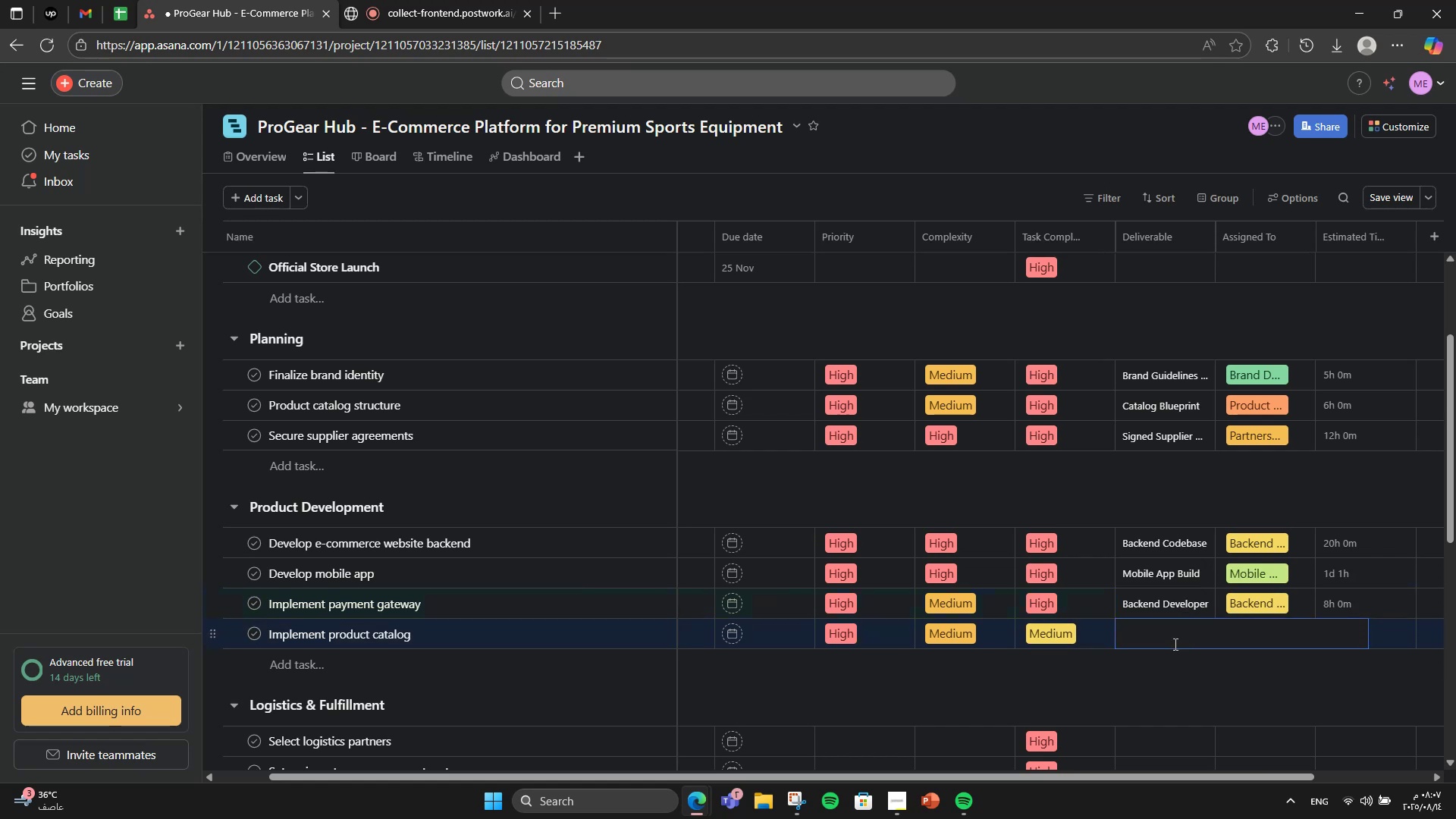 
type(Content Team)
 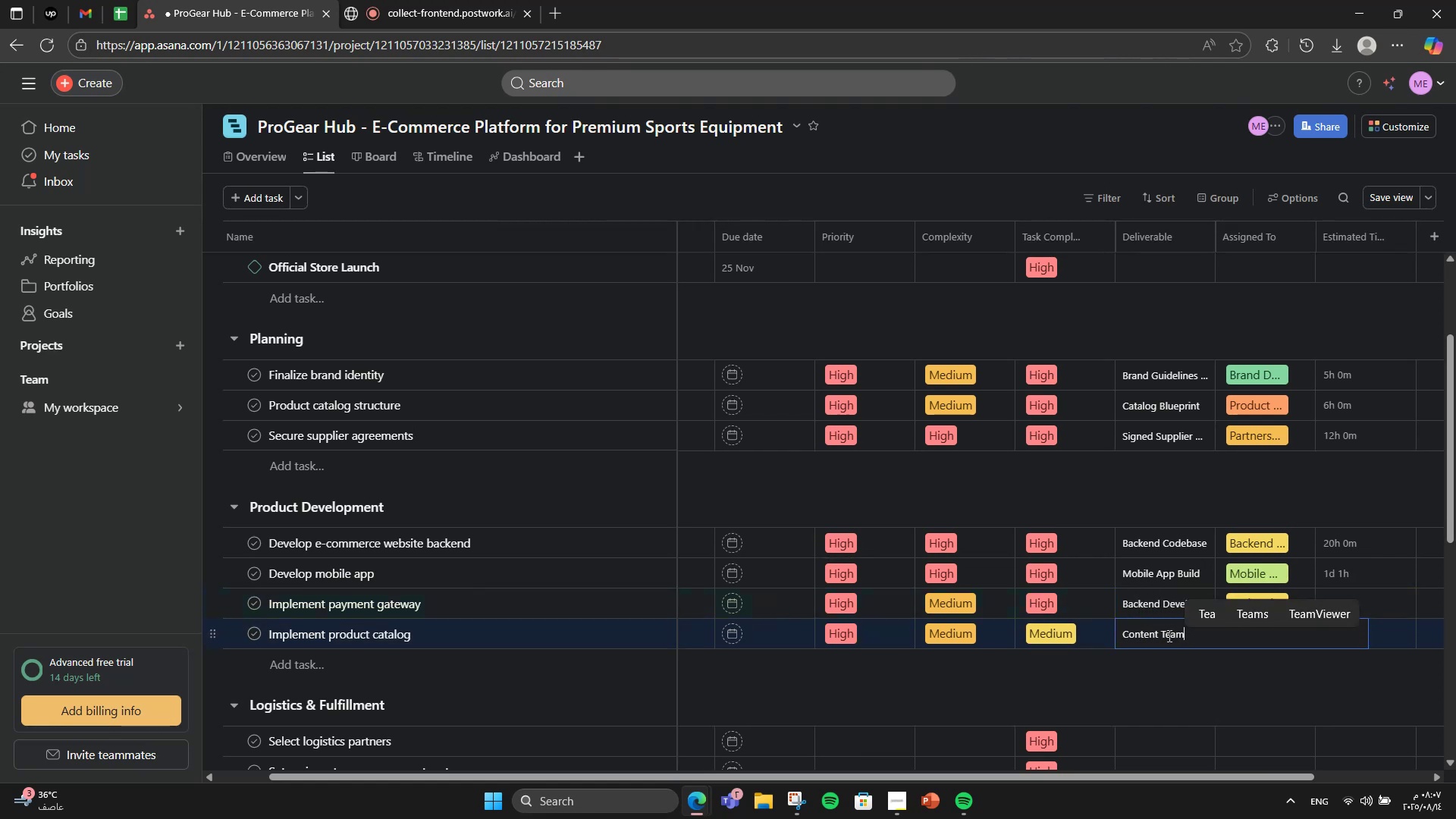 
left_click([1136, 684])
 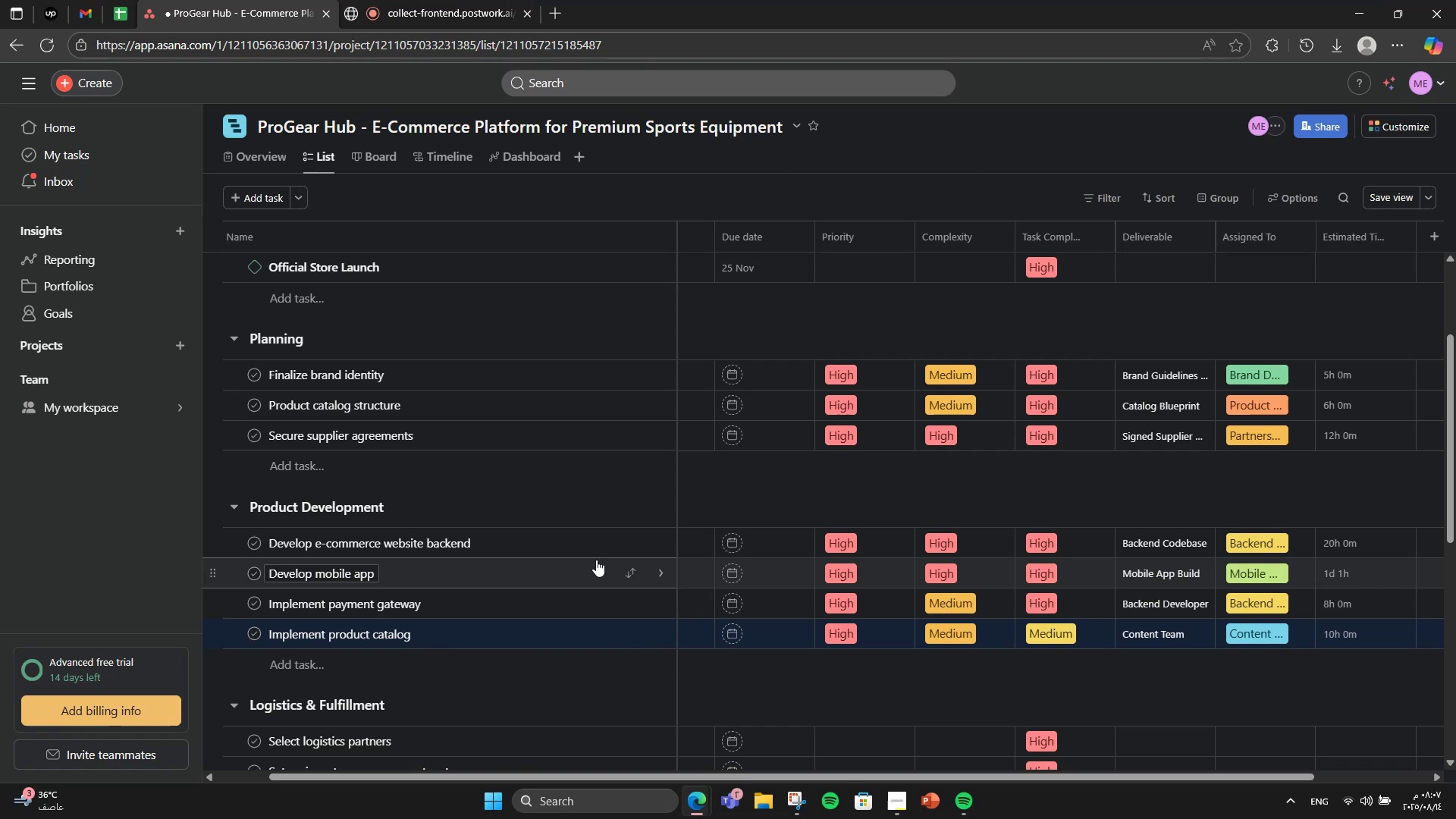 
scroll: coordinate [610, 551], scroll_direction: down, amount: 4.0
 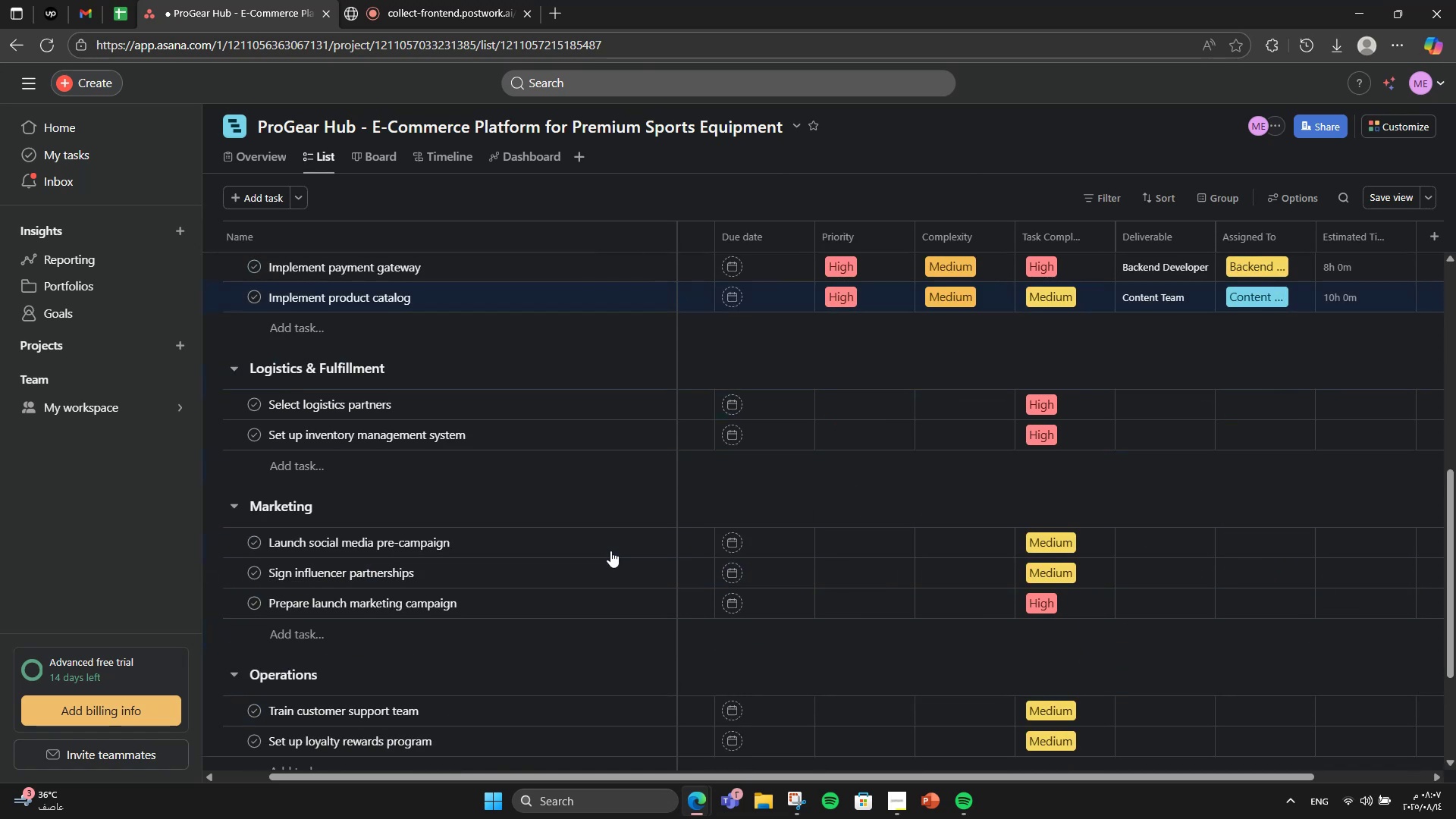 
scroll: coordinate [610, 551], scroll_direction: up, amount: 1.0
 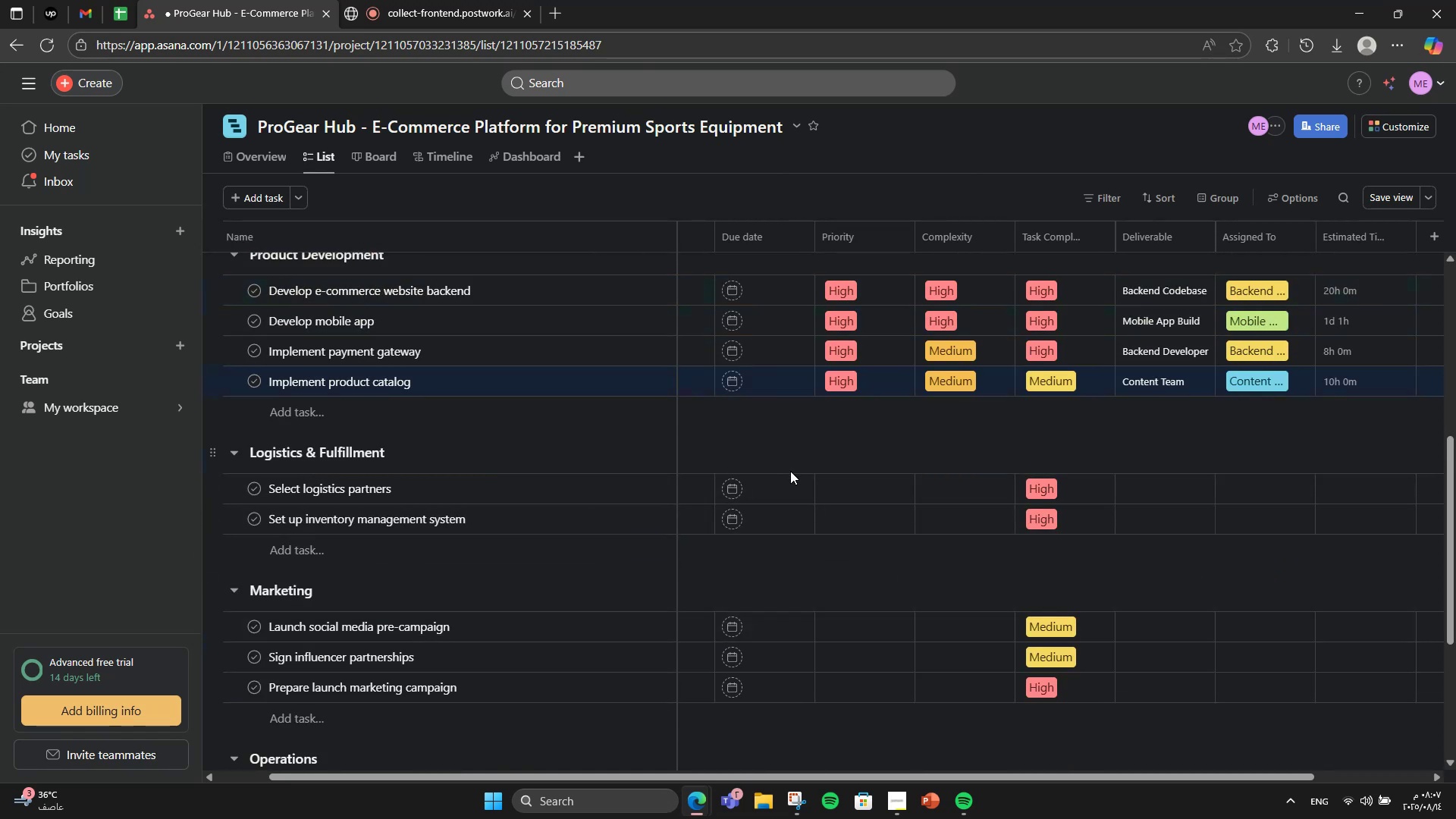 
wait(8.22)
 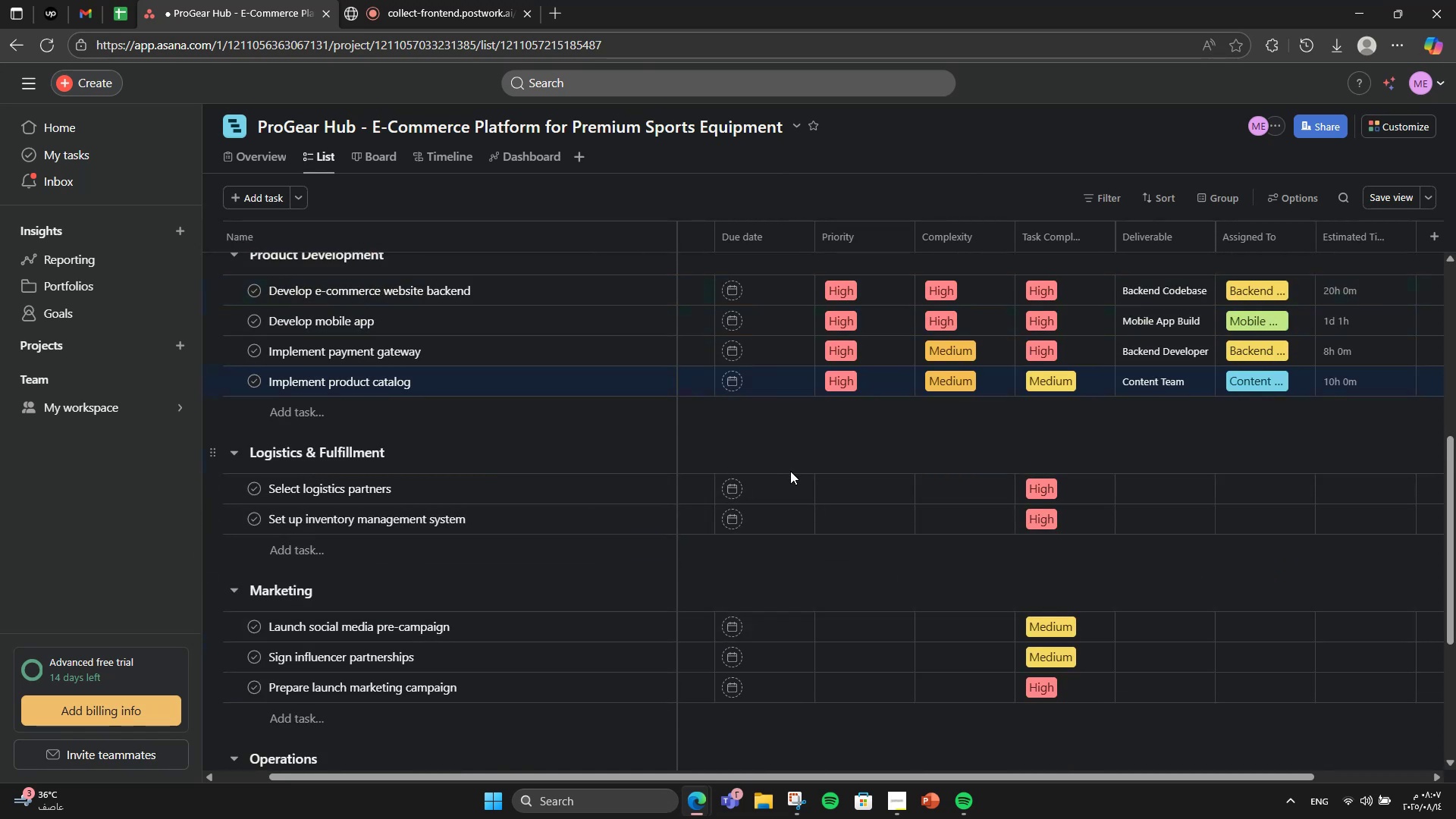 
left_click([821, 482])
 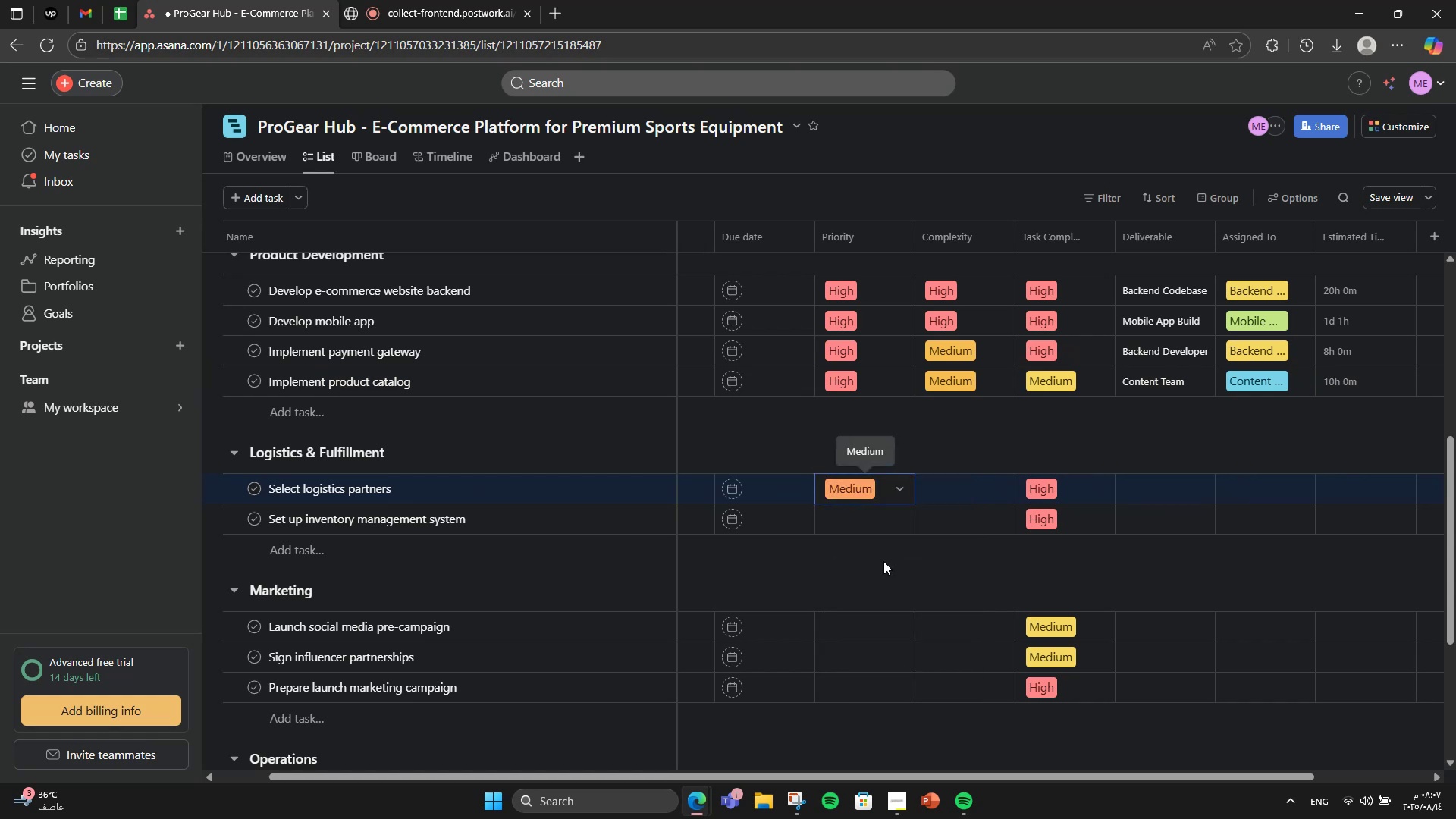 
left_click([945, 482])
 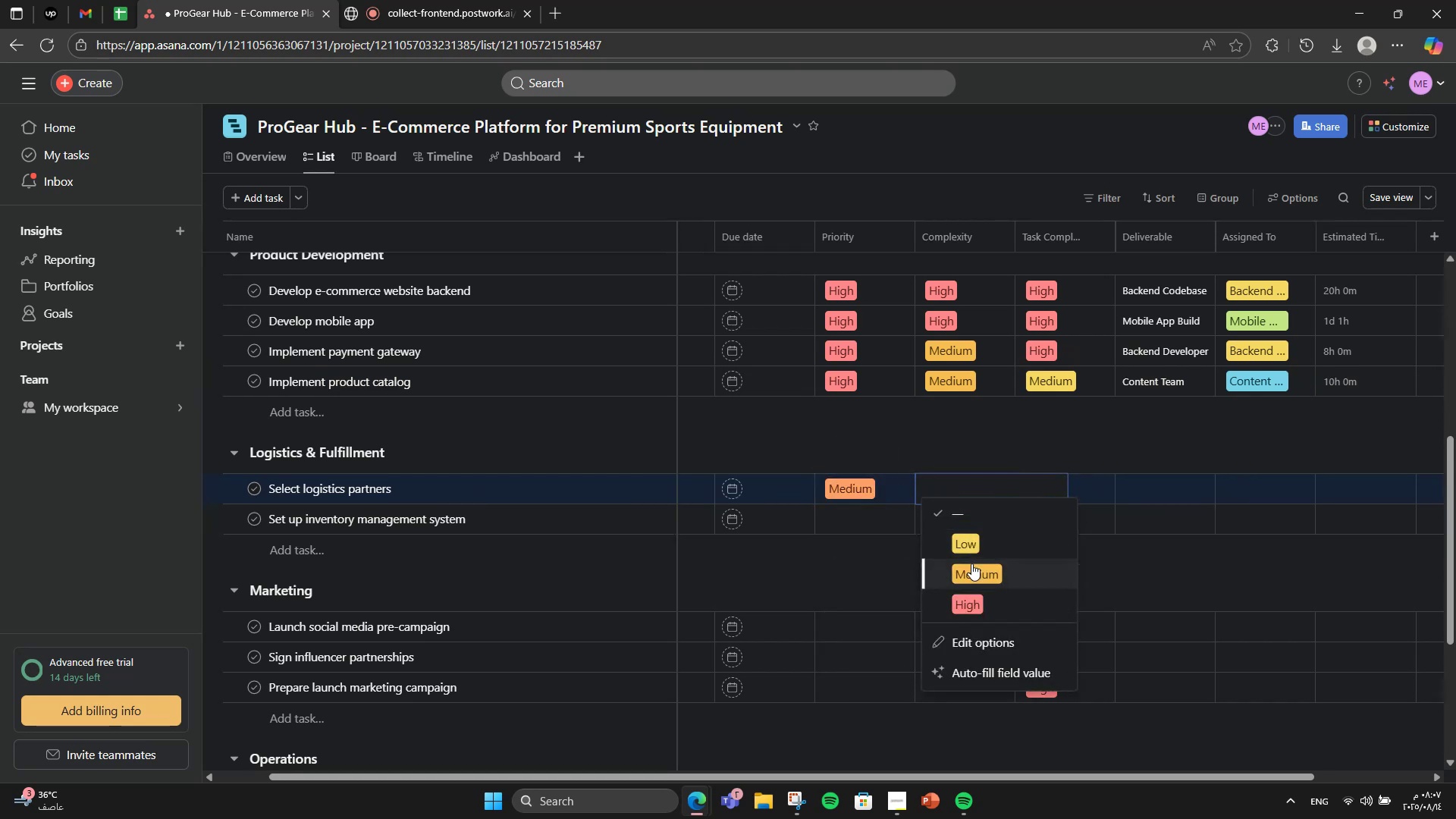 
left_click([971, 563])
 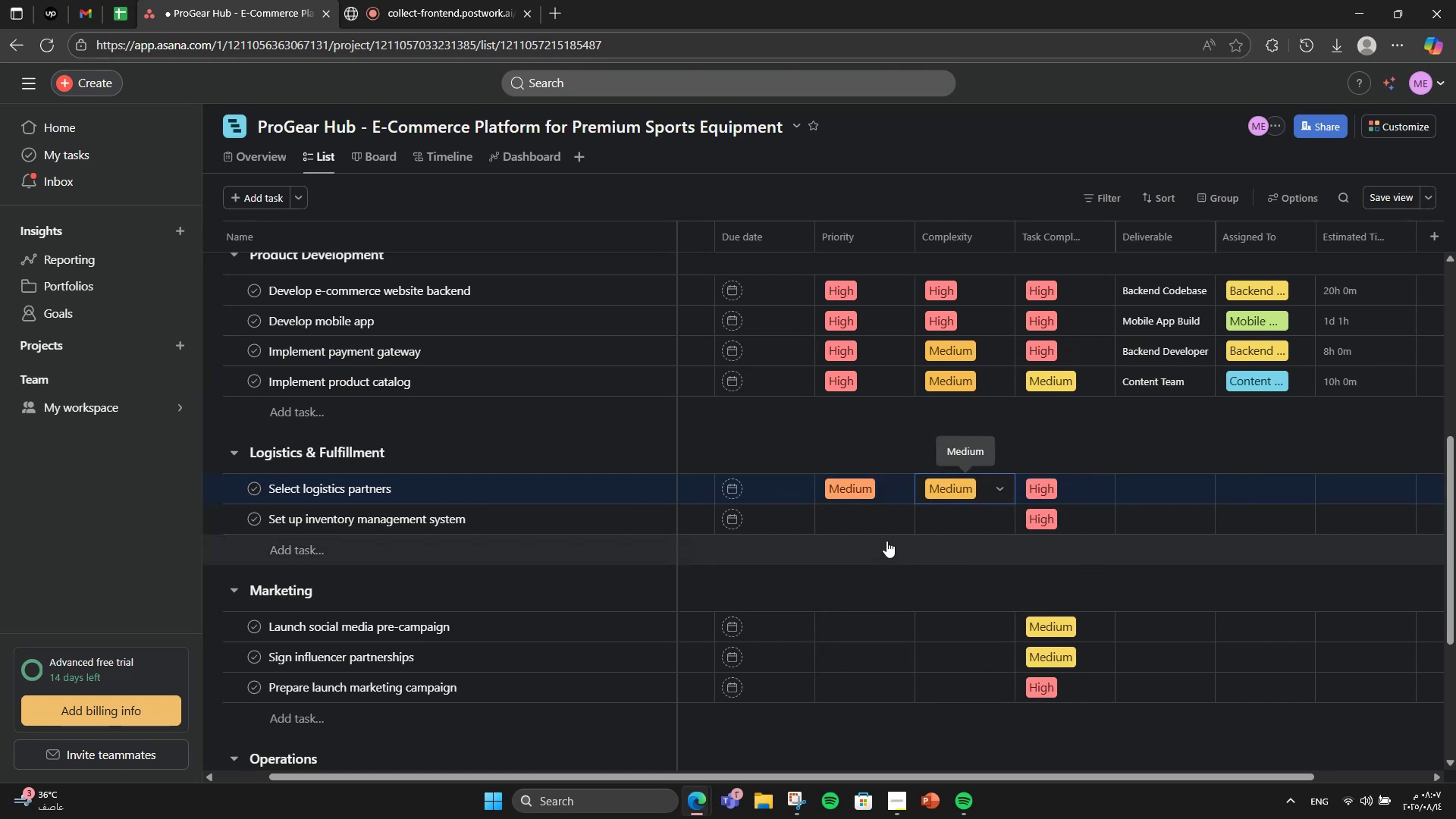 
left_click([888, 522])
 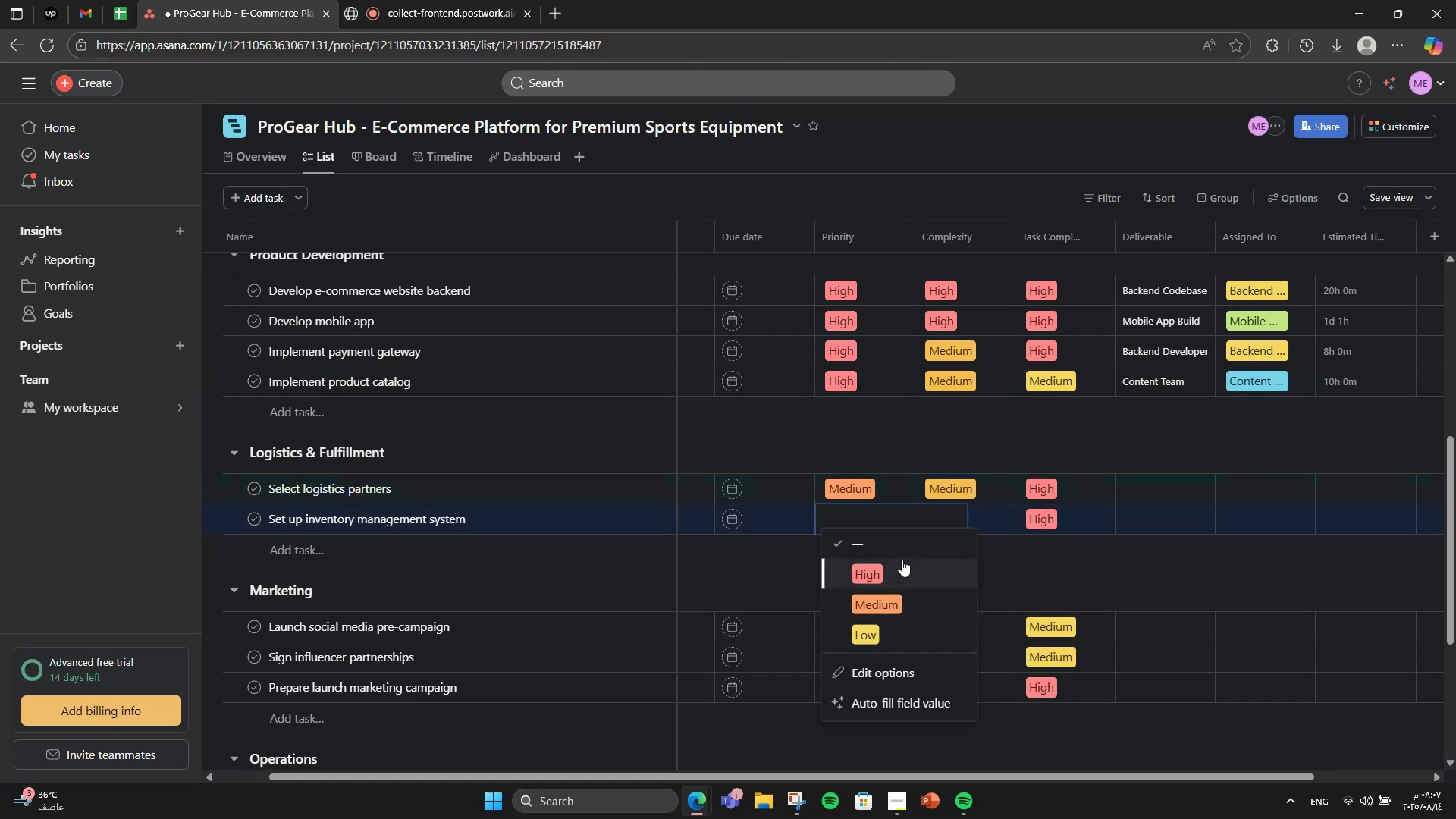 
double_click([944, 529])
 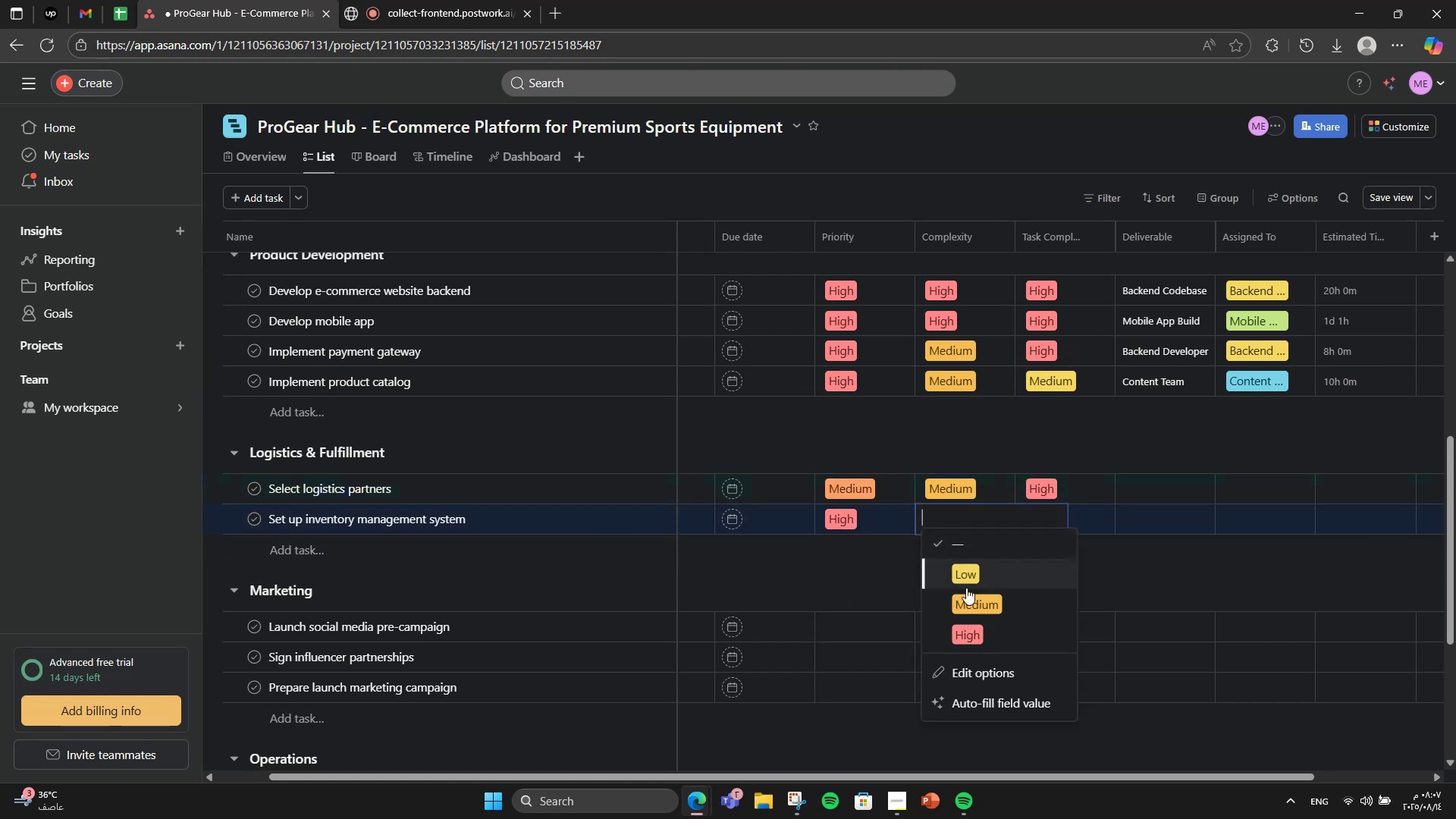 
left_click([966, 600])
 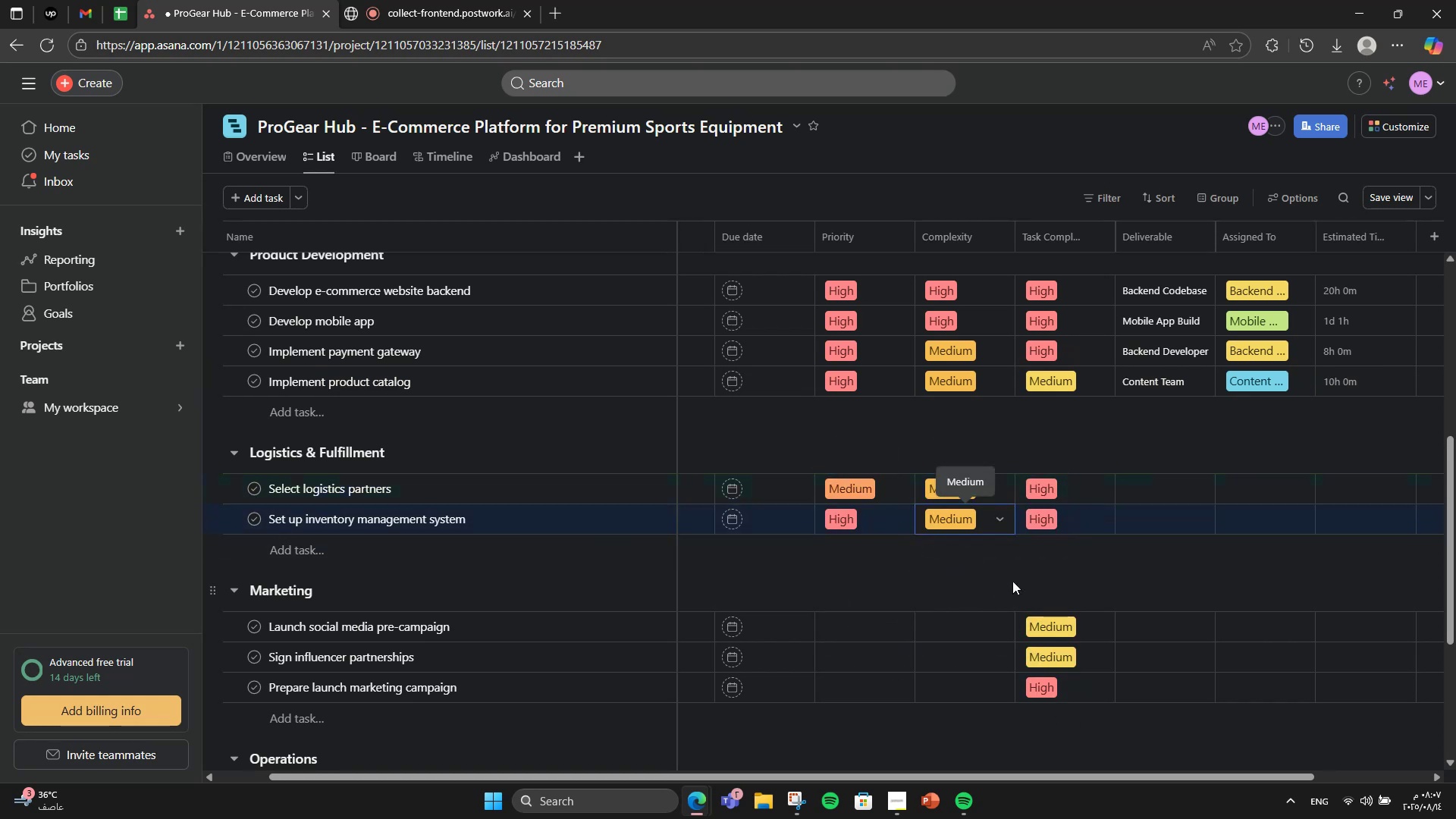 
left_click([1056, 566])
 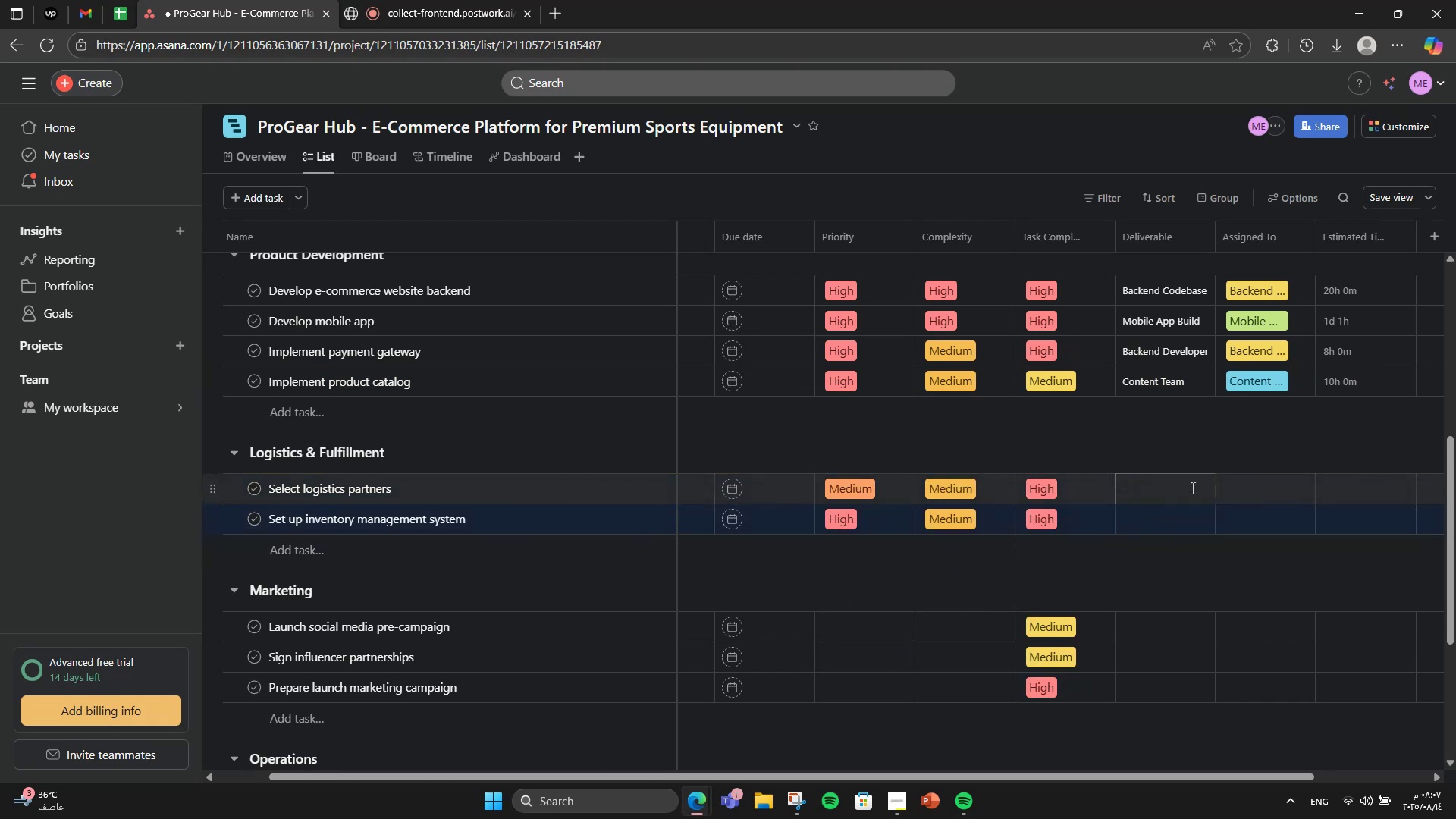 
left_click([1282, 475])
 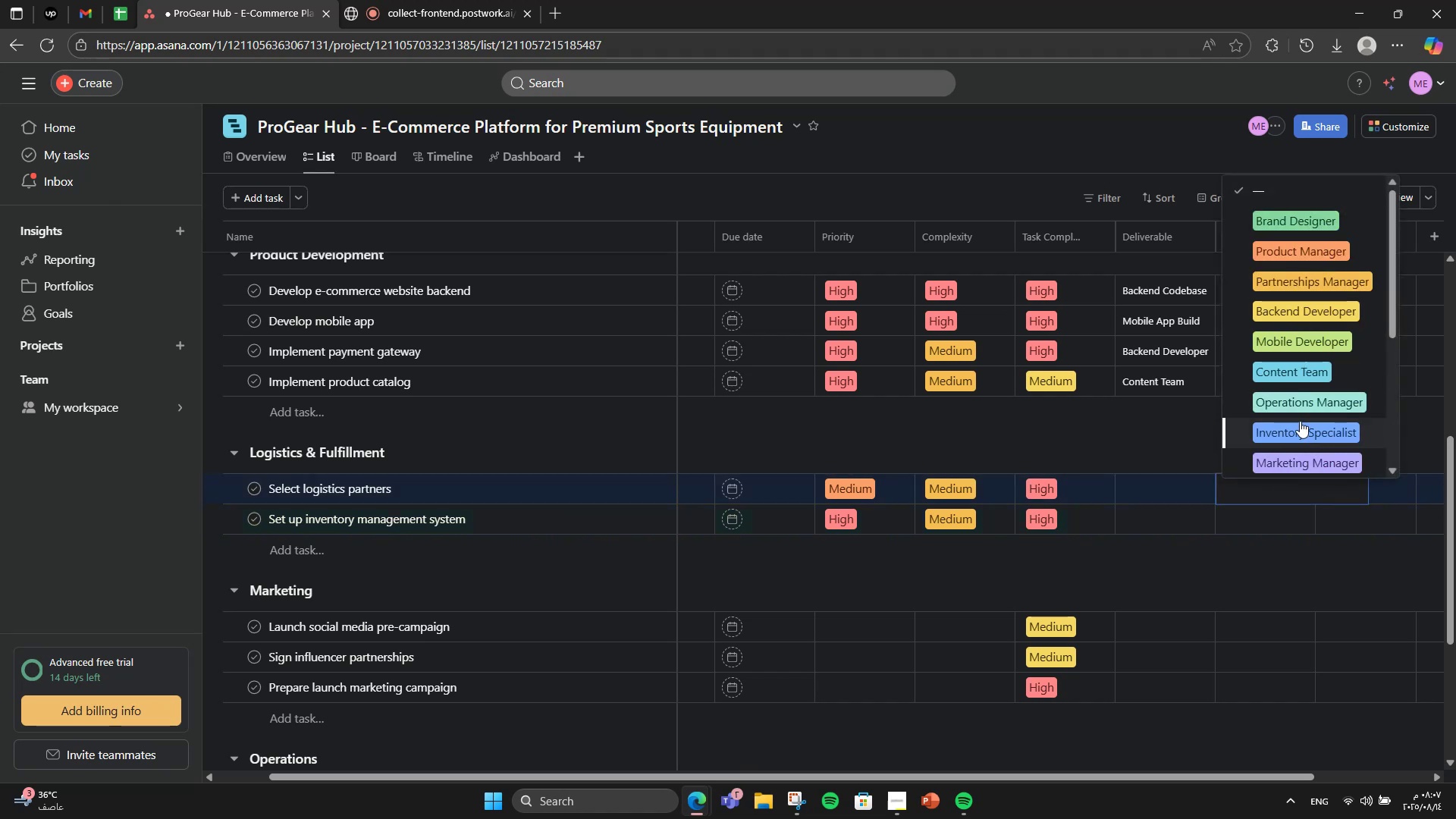 
left_click([1300, 407])
 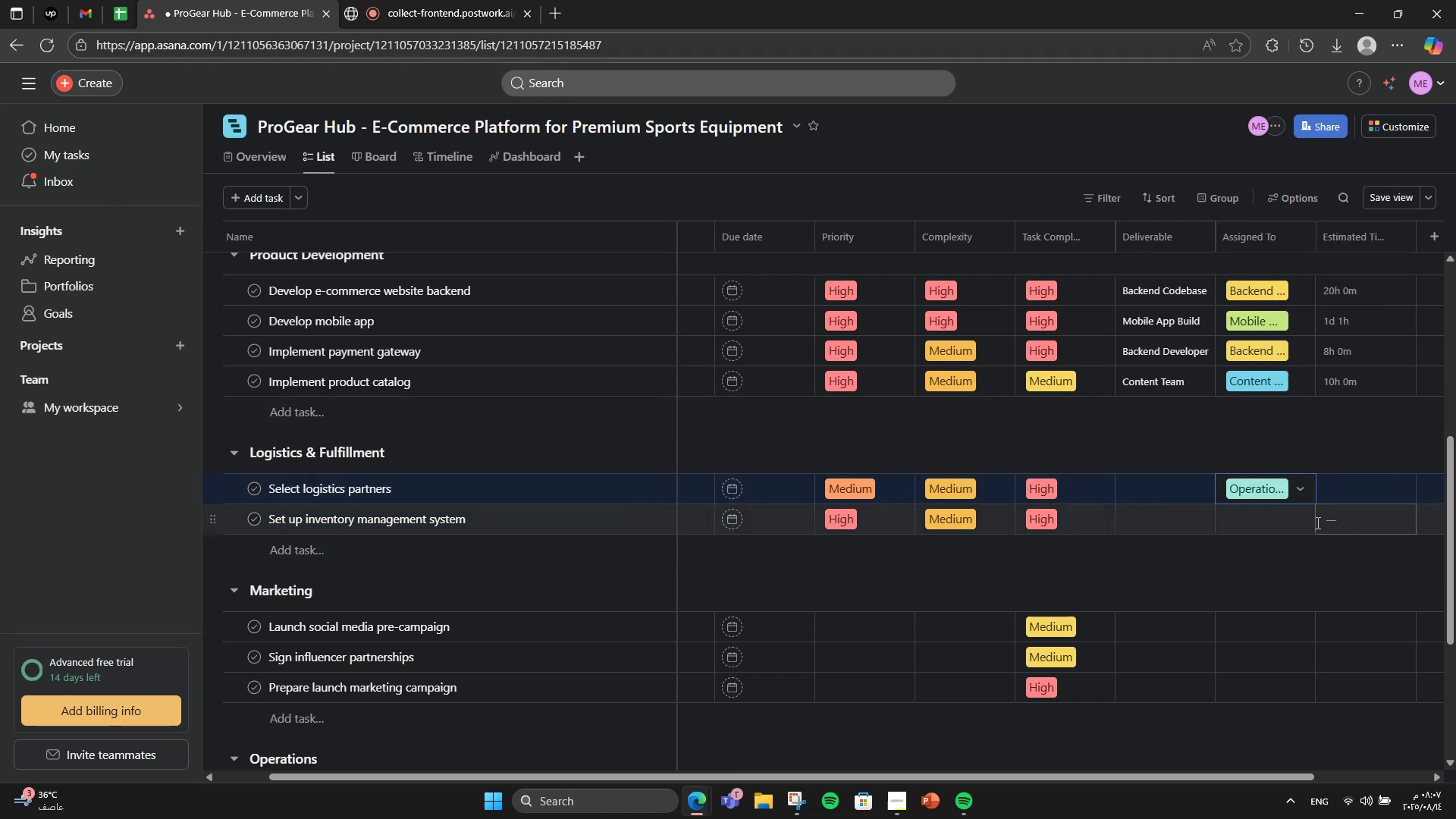 
left_click([1295, 516])
 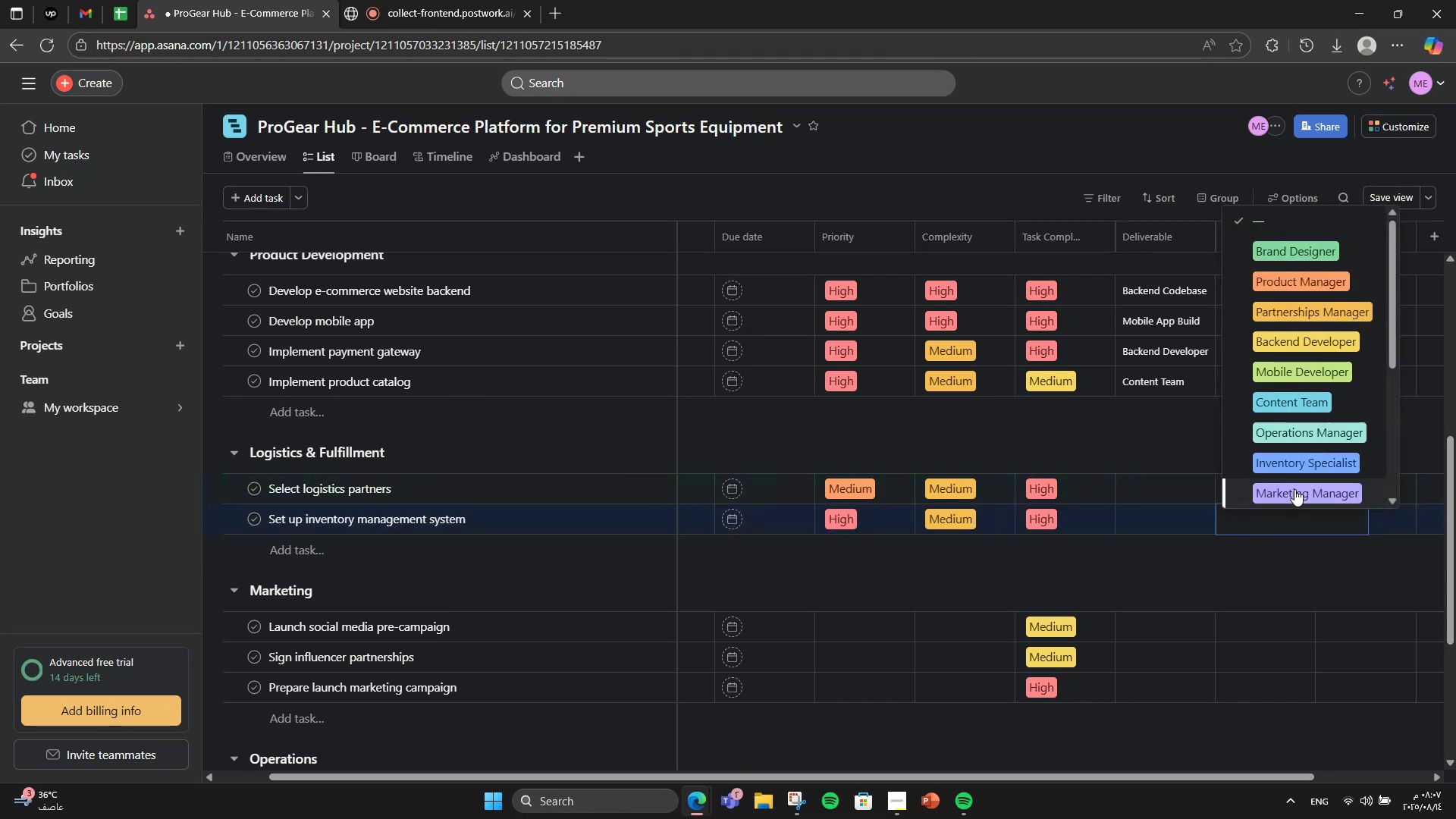 
left_click([1294, 466])
 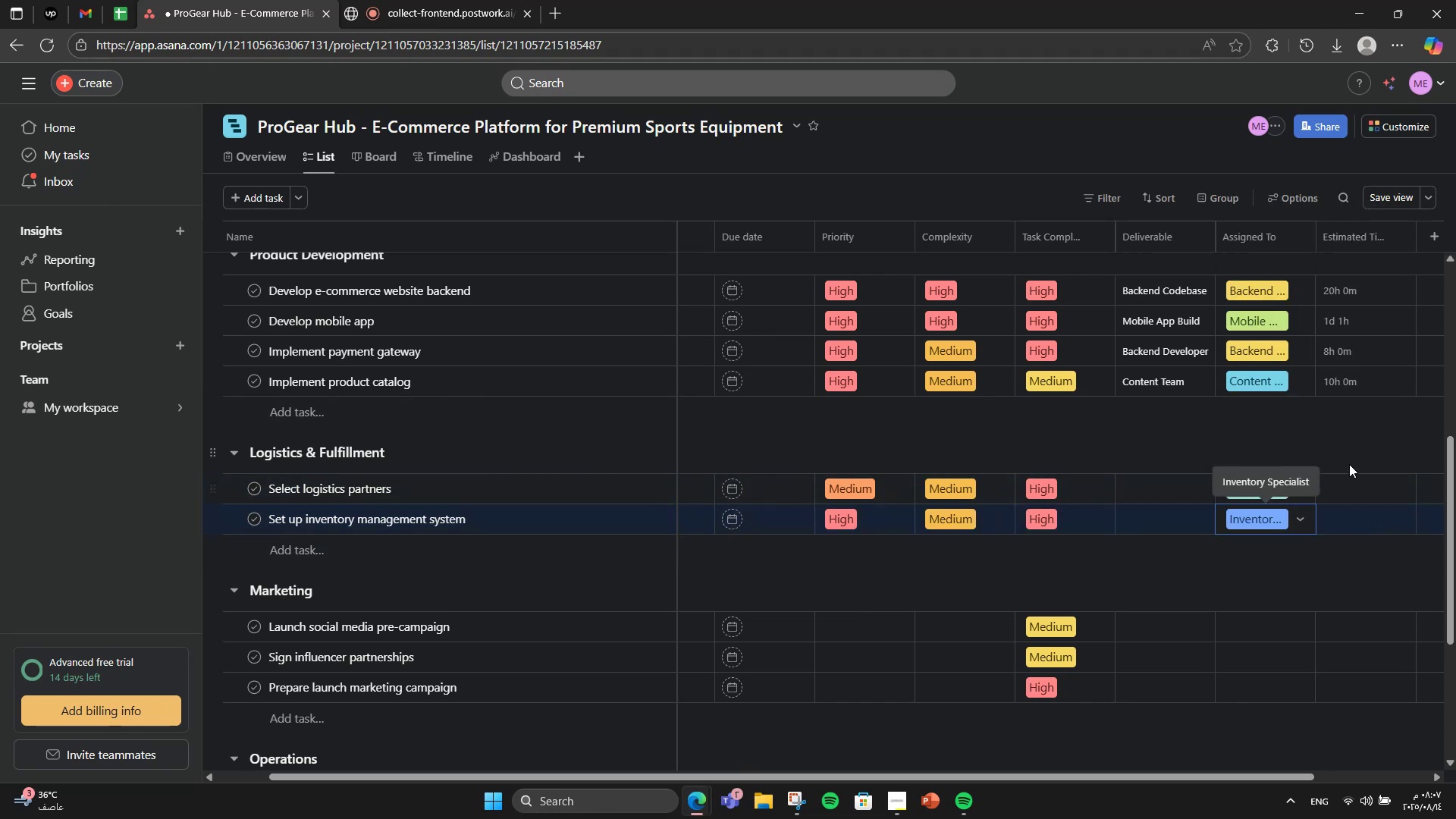 
left_click([1350, 463])
 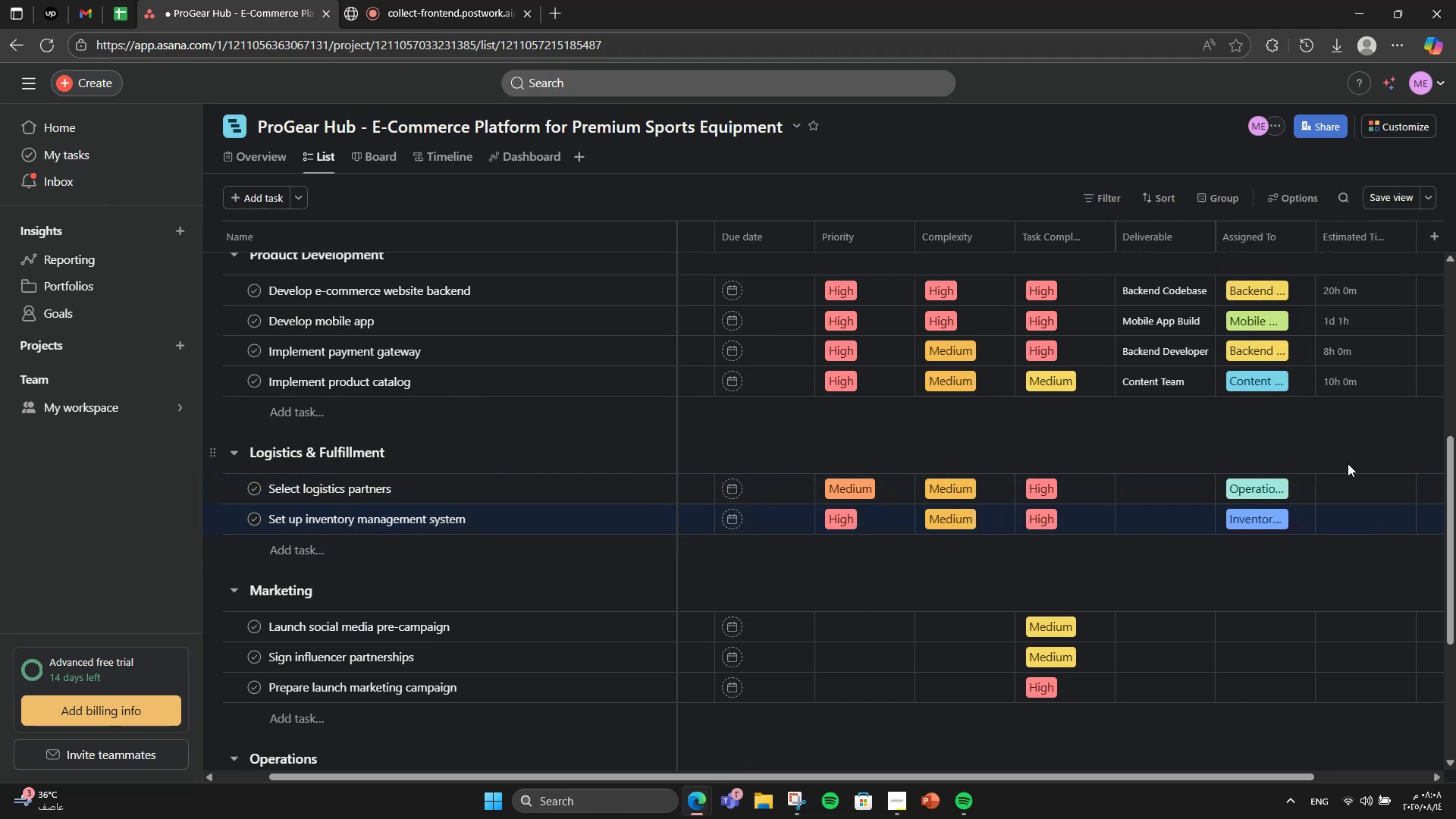 
left_click([1128, 491])
 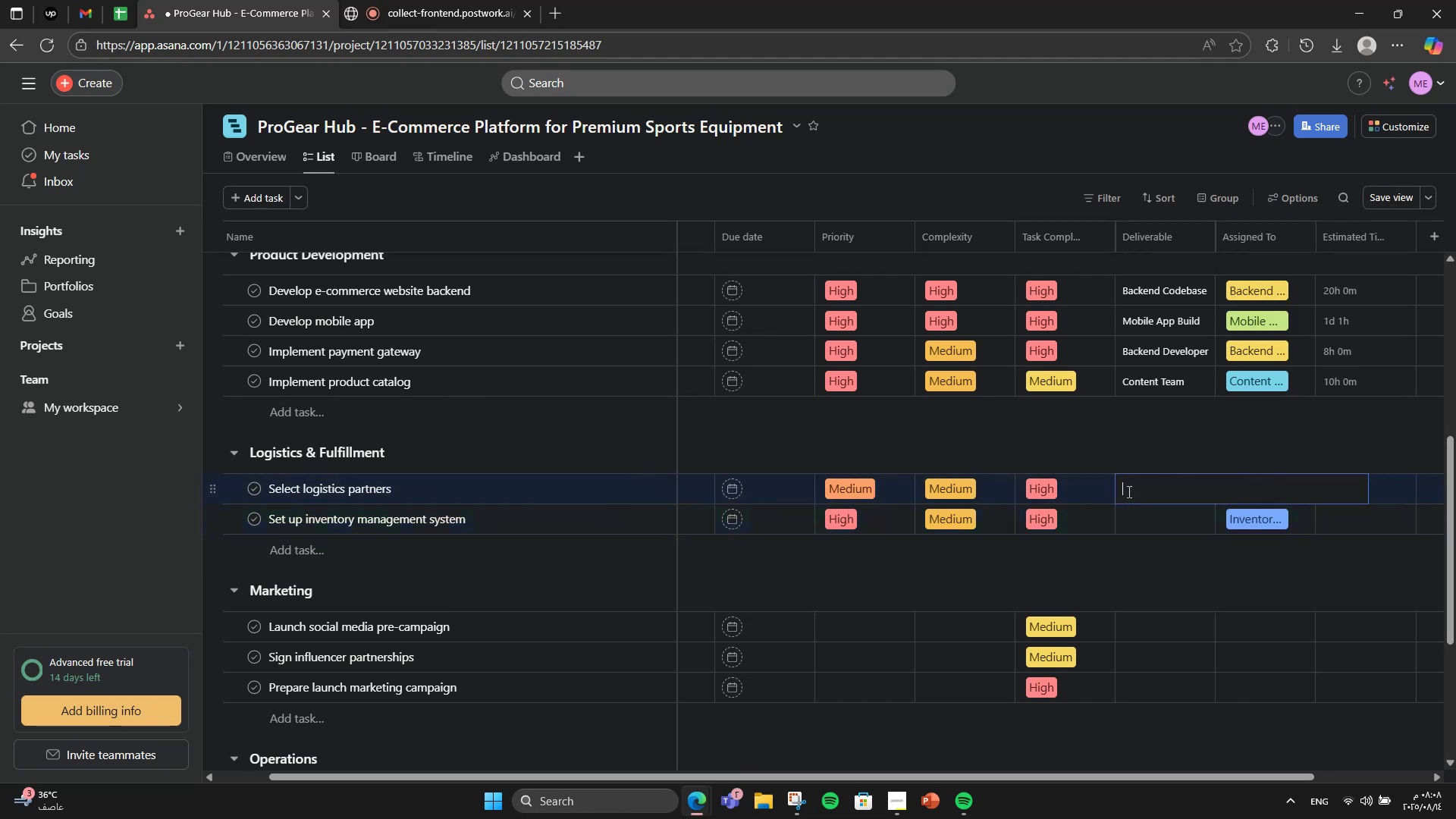 
type(Logistics Partner Lo)
key(Backspace)
type(ist)
 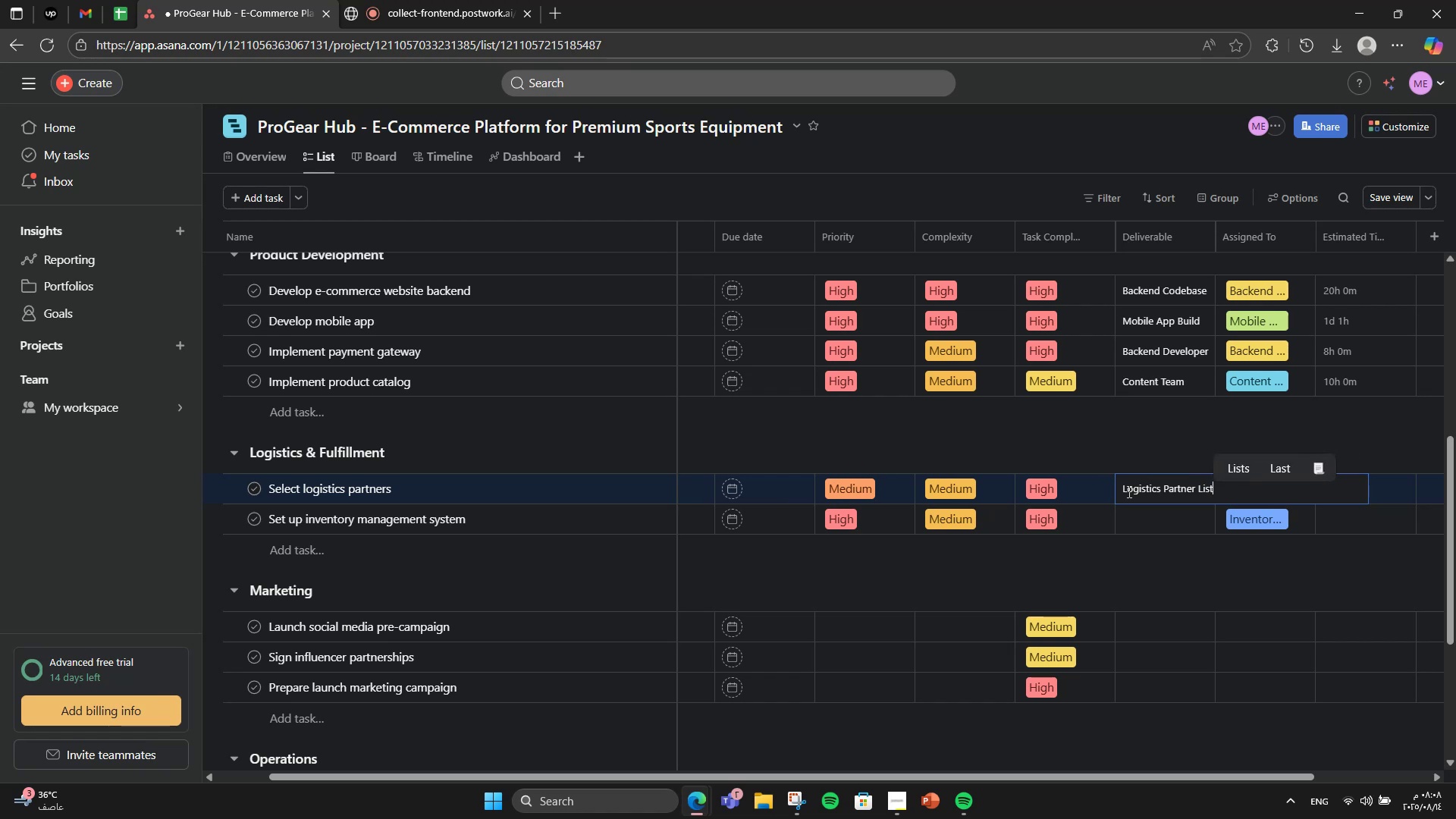 
left_click([1139, 520])
 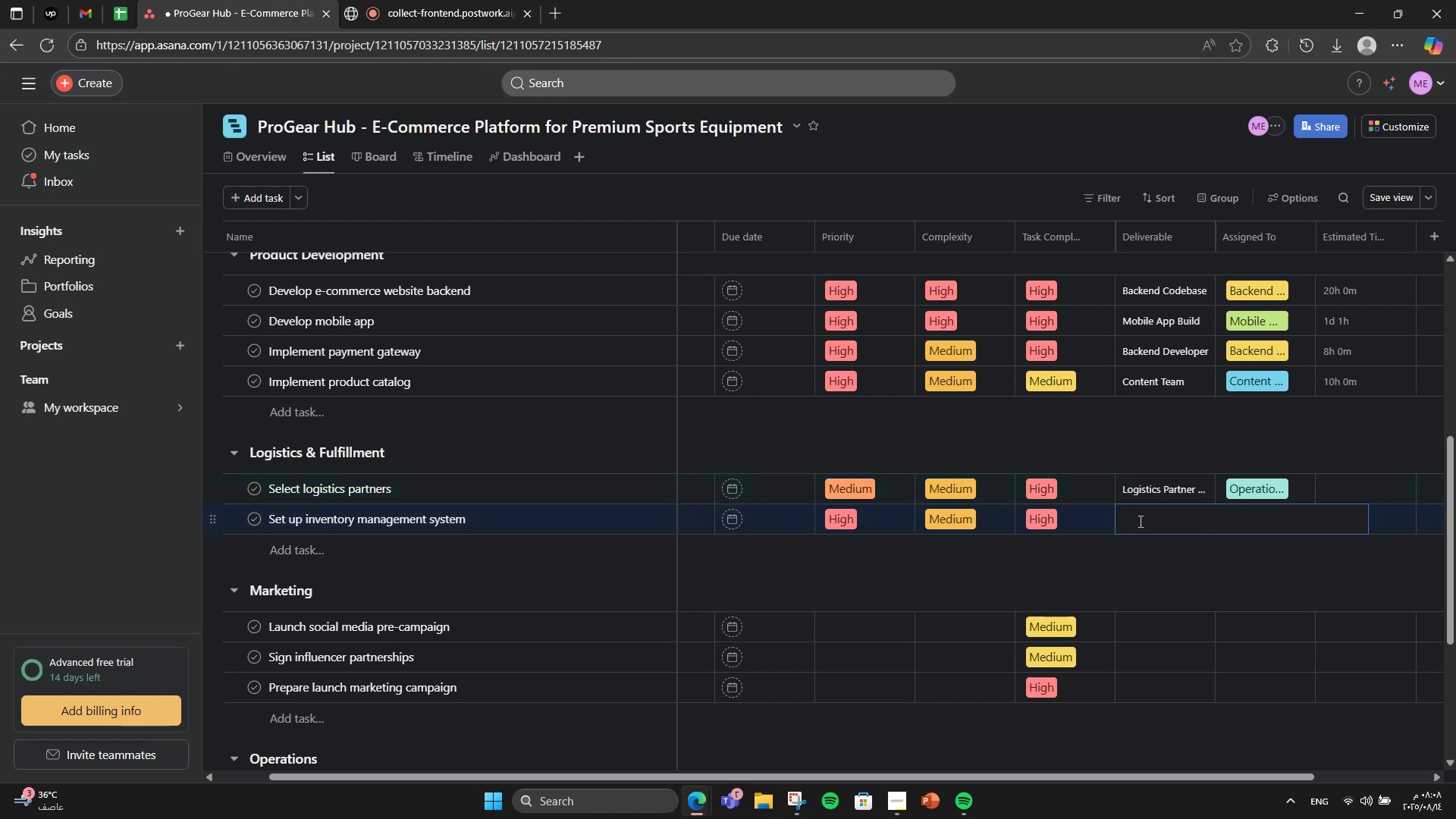 
type(Inventory System Setup)
 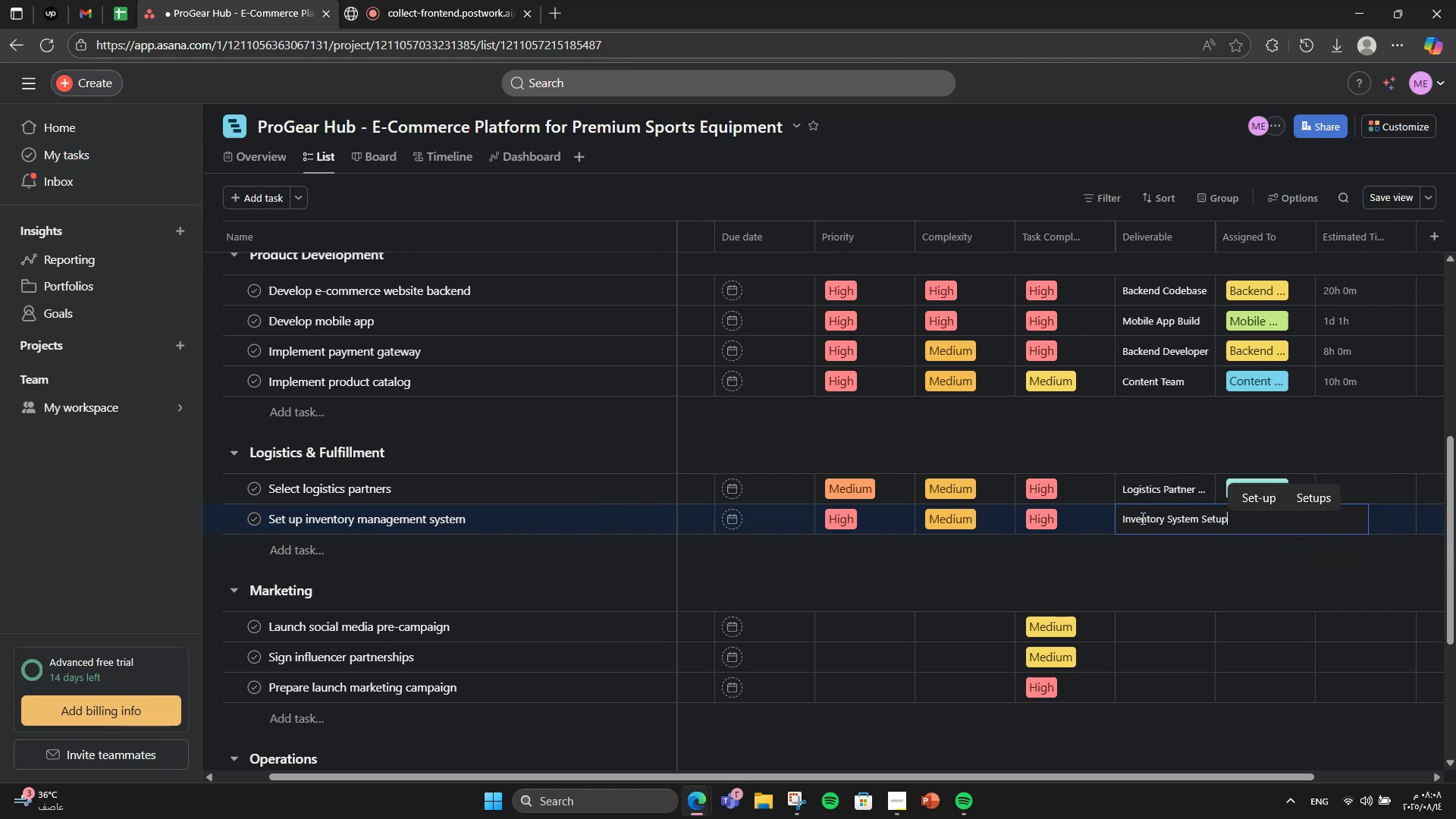 
left_click([1181, 469])
 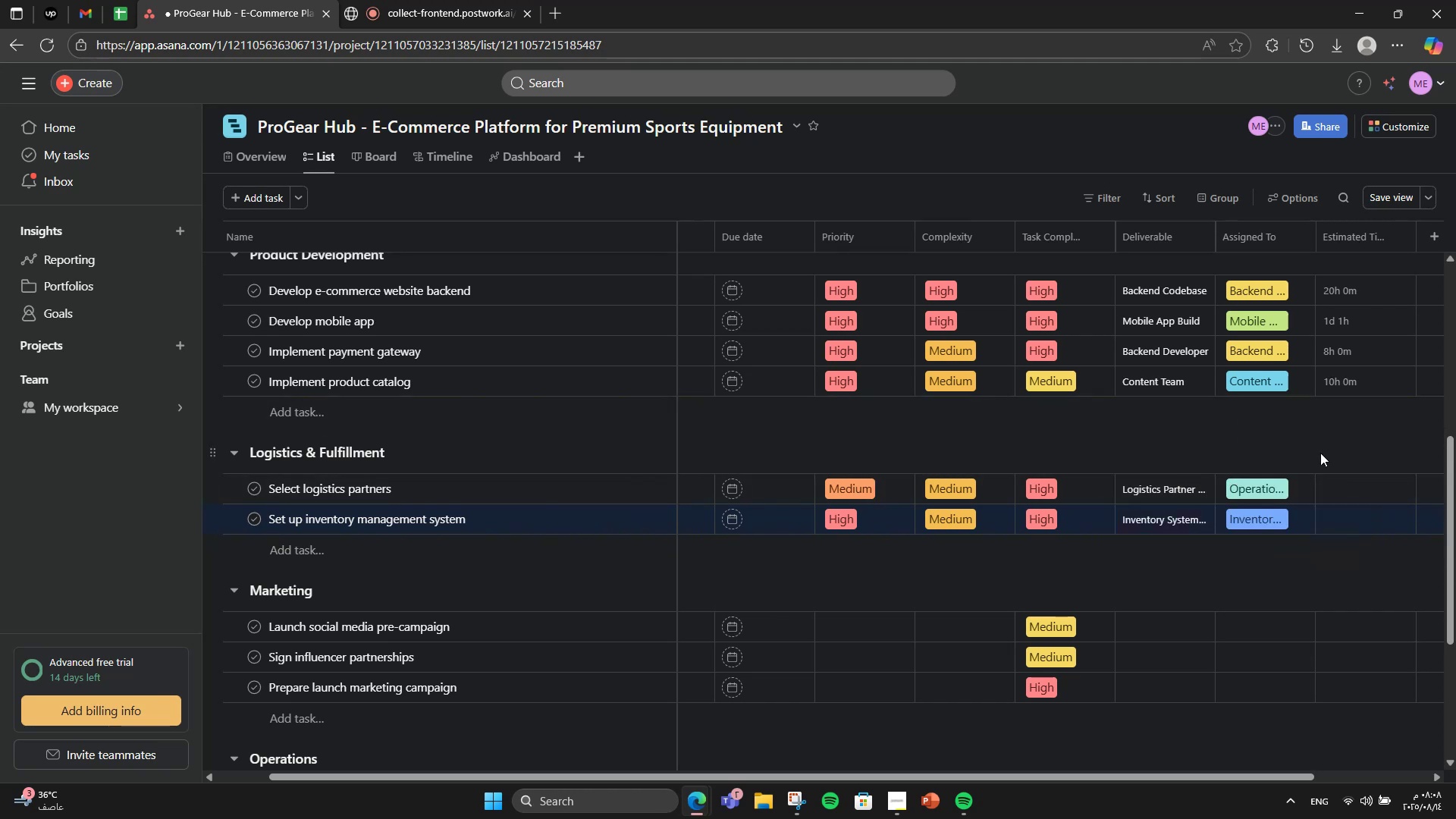 
left_click([1334, 476])
 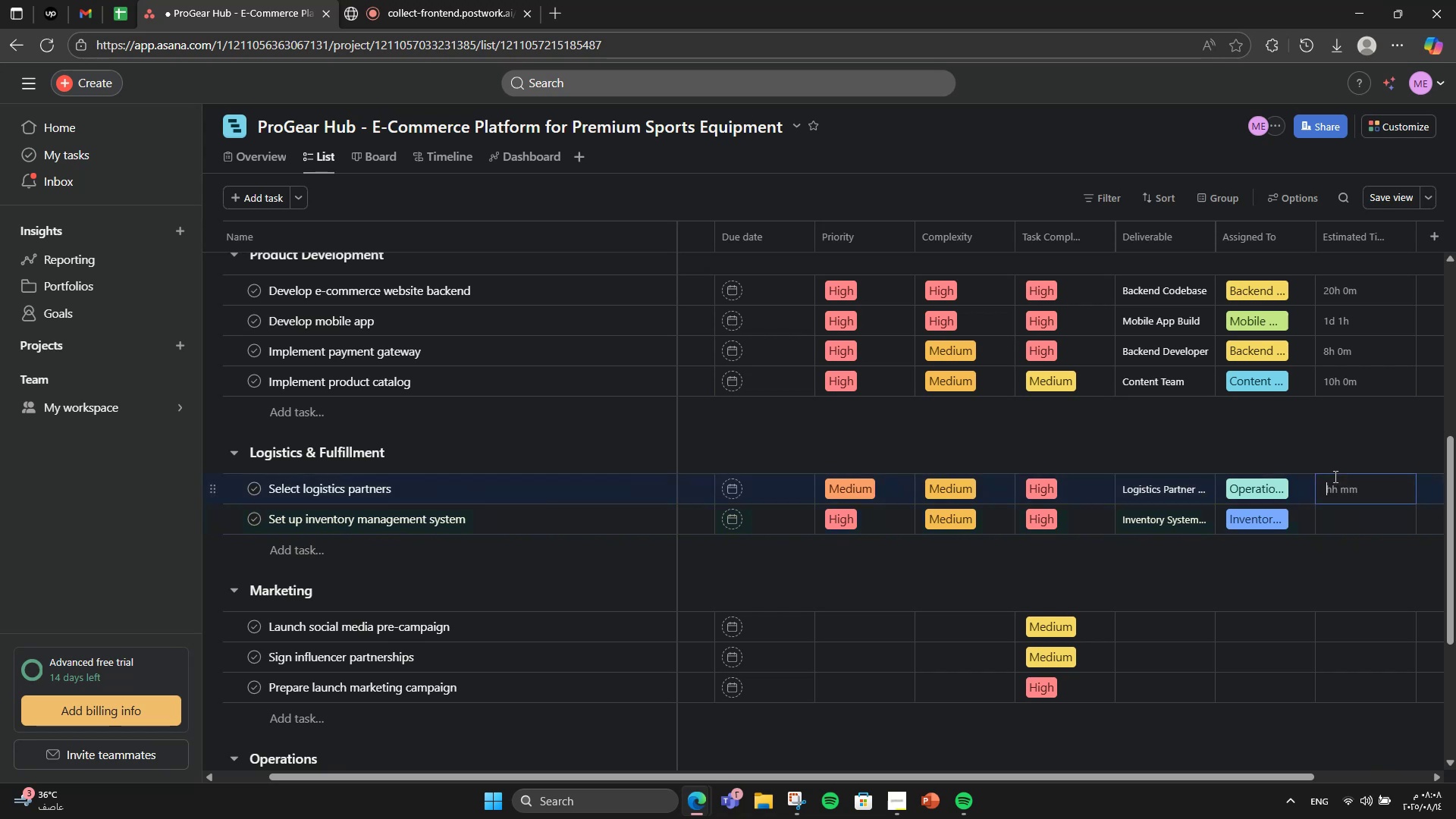 
key(Numpad6)
 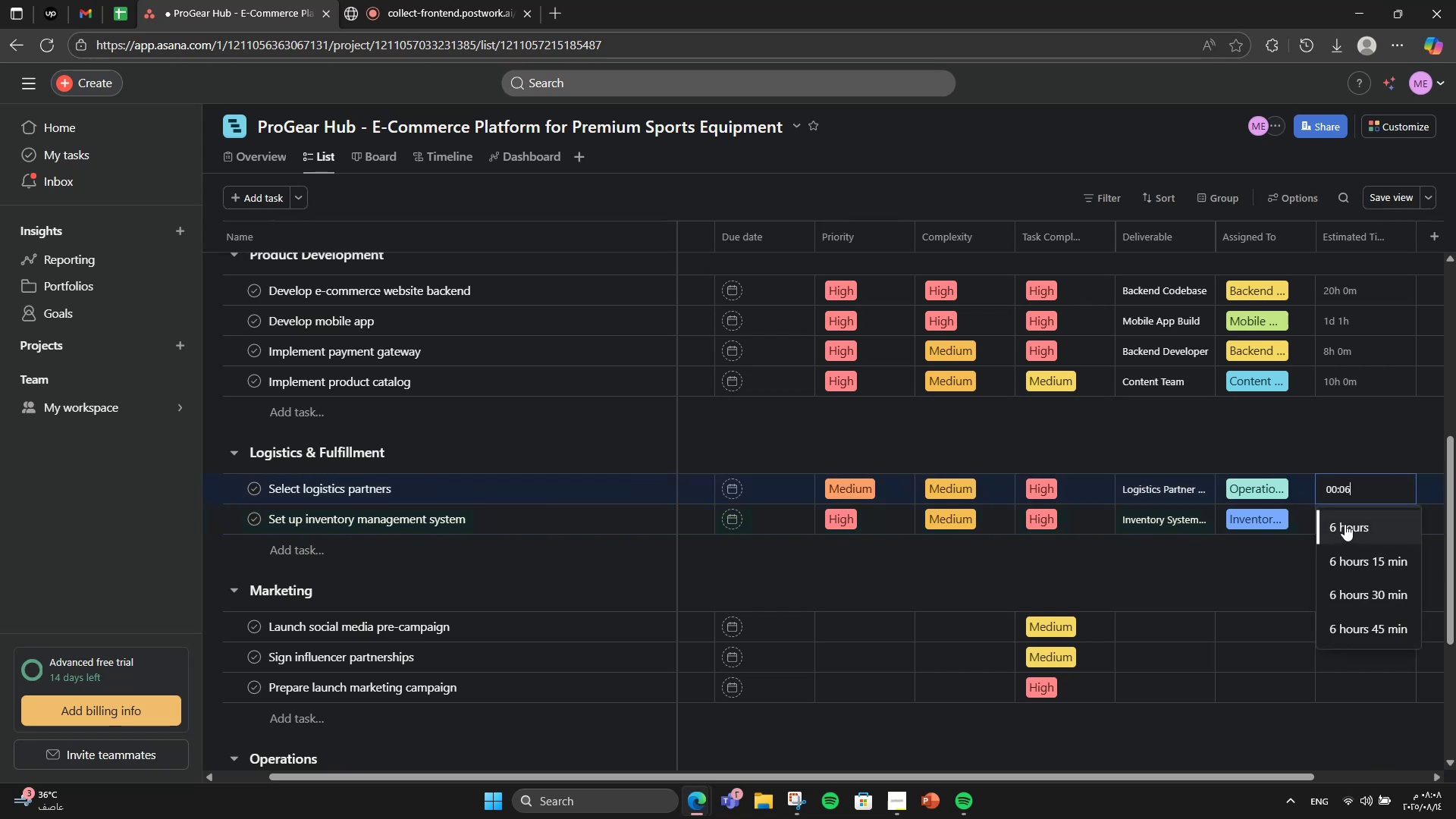 
double_click([1363, 504])
 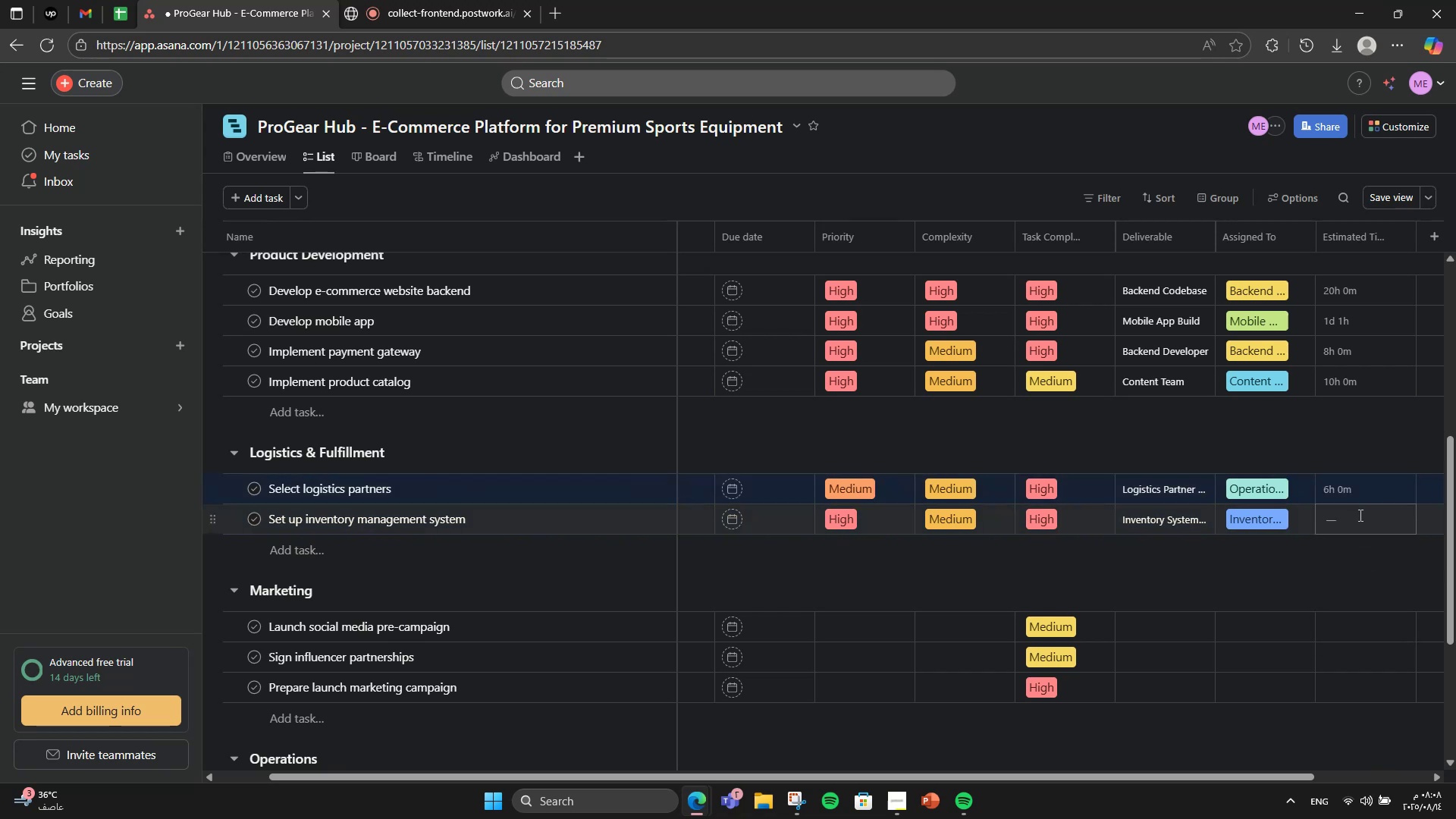 
triple_click([1359, 515])
 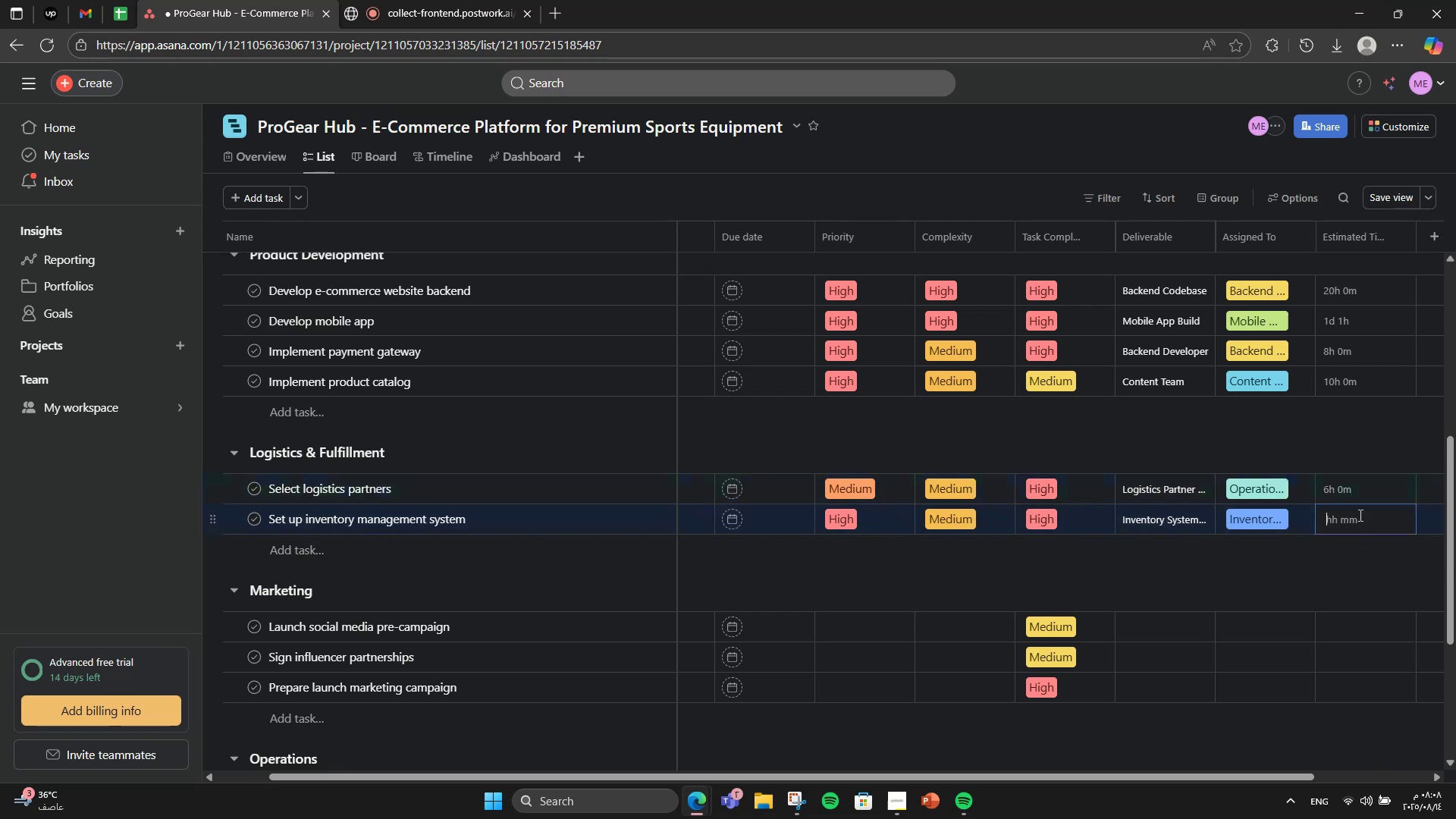 
key(Numpad7)
 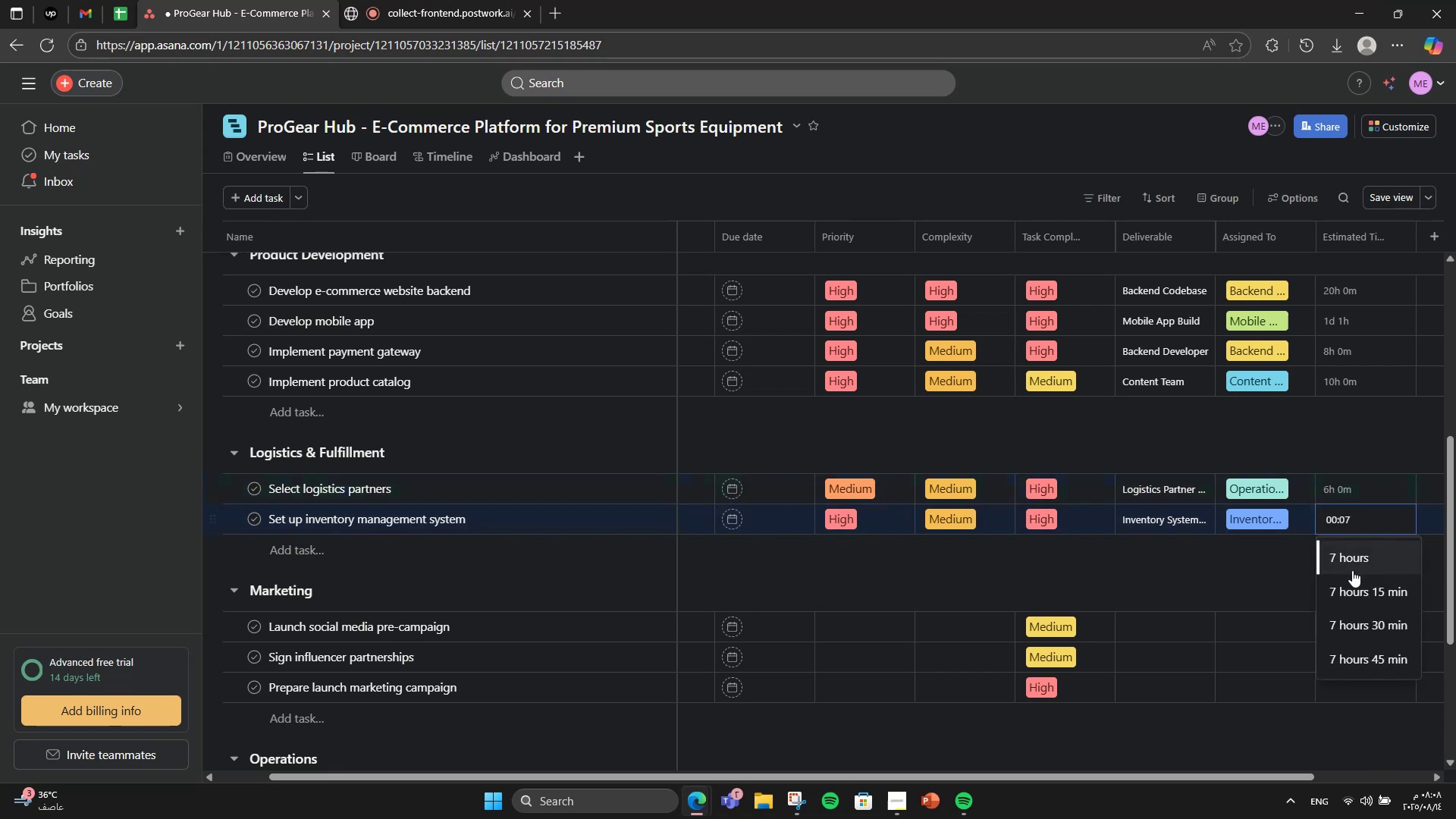 
left_click([1354, 566])
 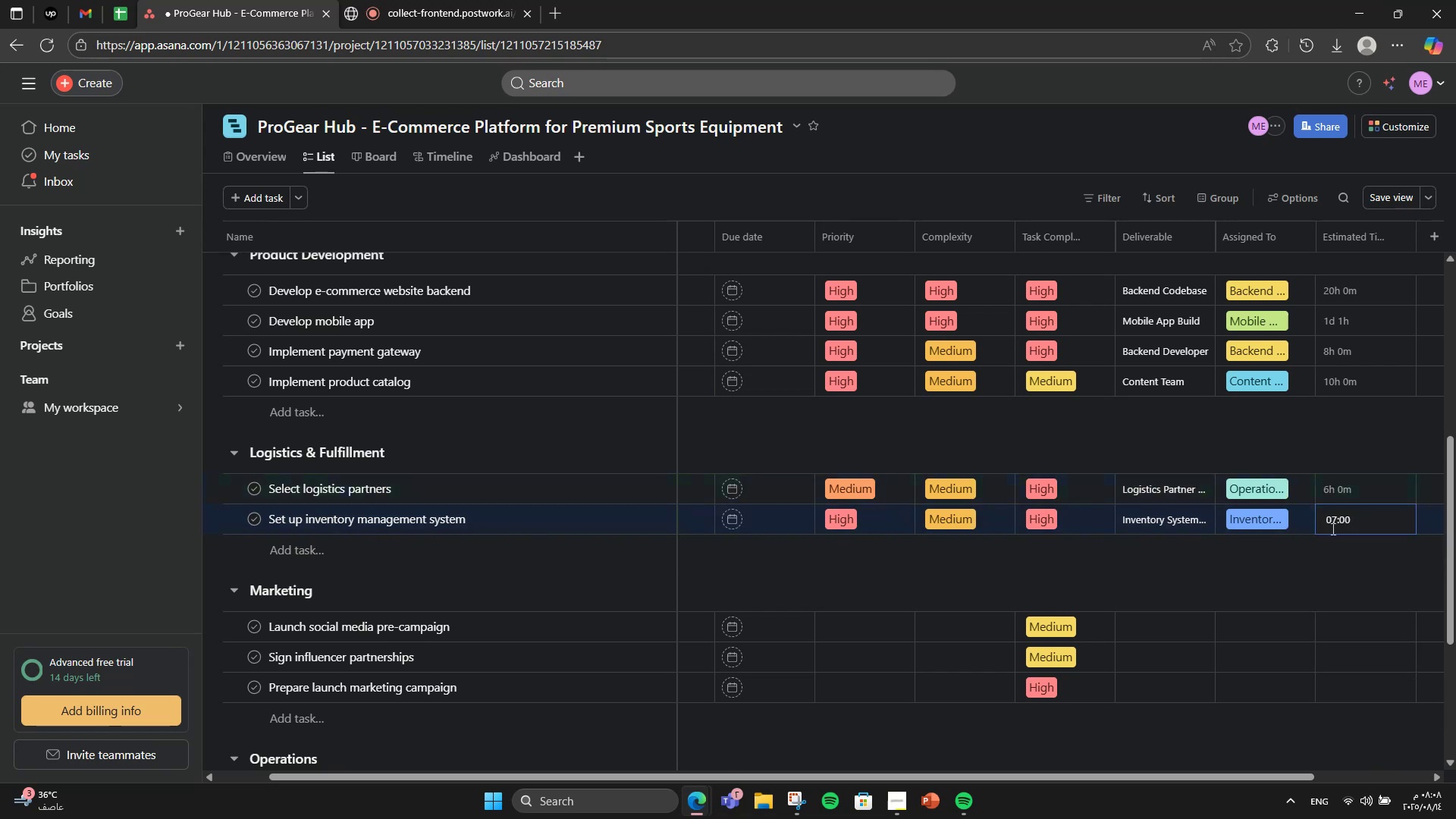 
left_click([1307, 563])
 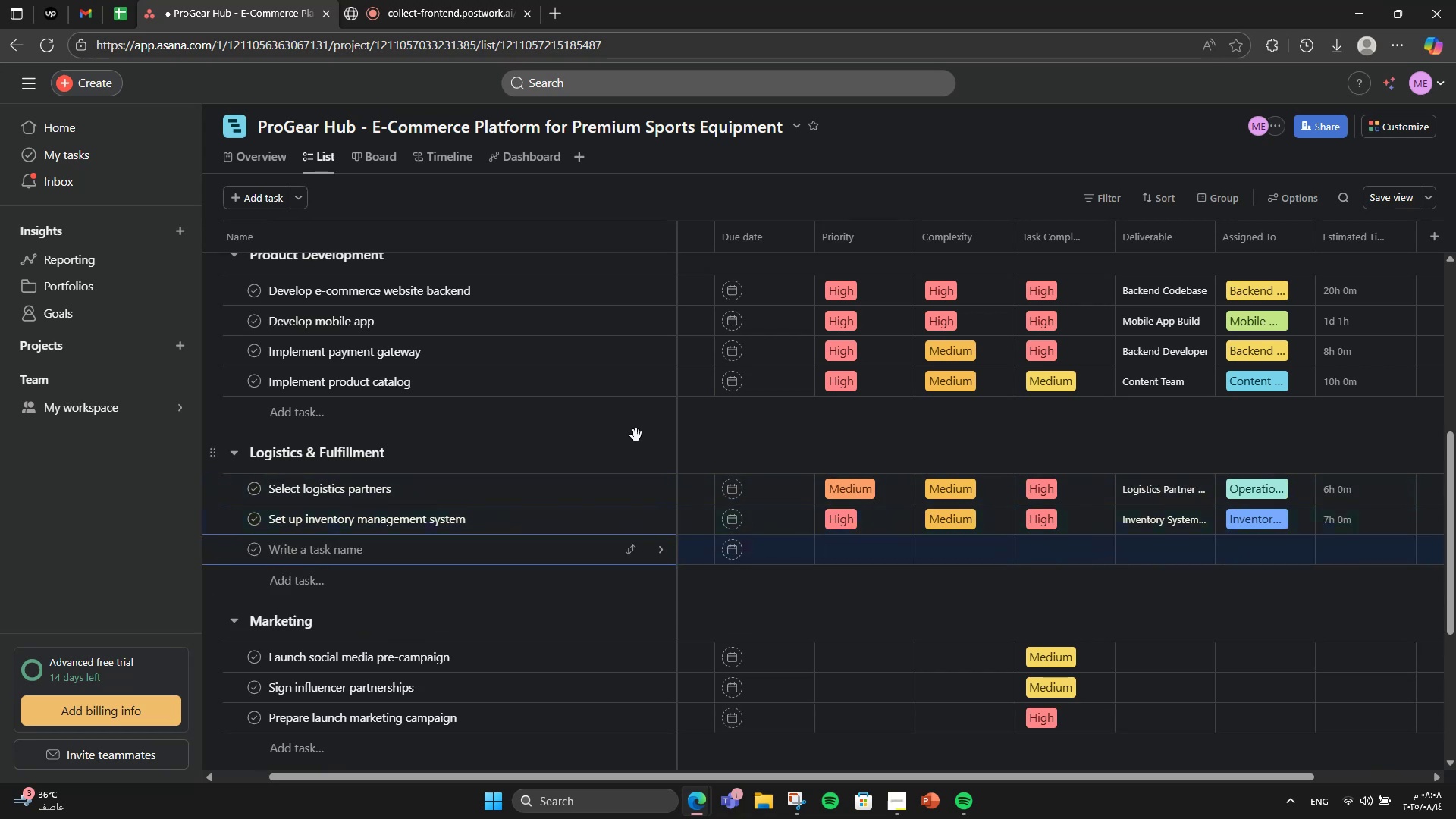 
left_click([595, 453])
 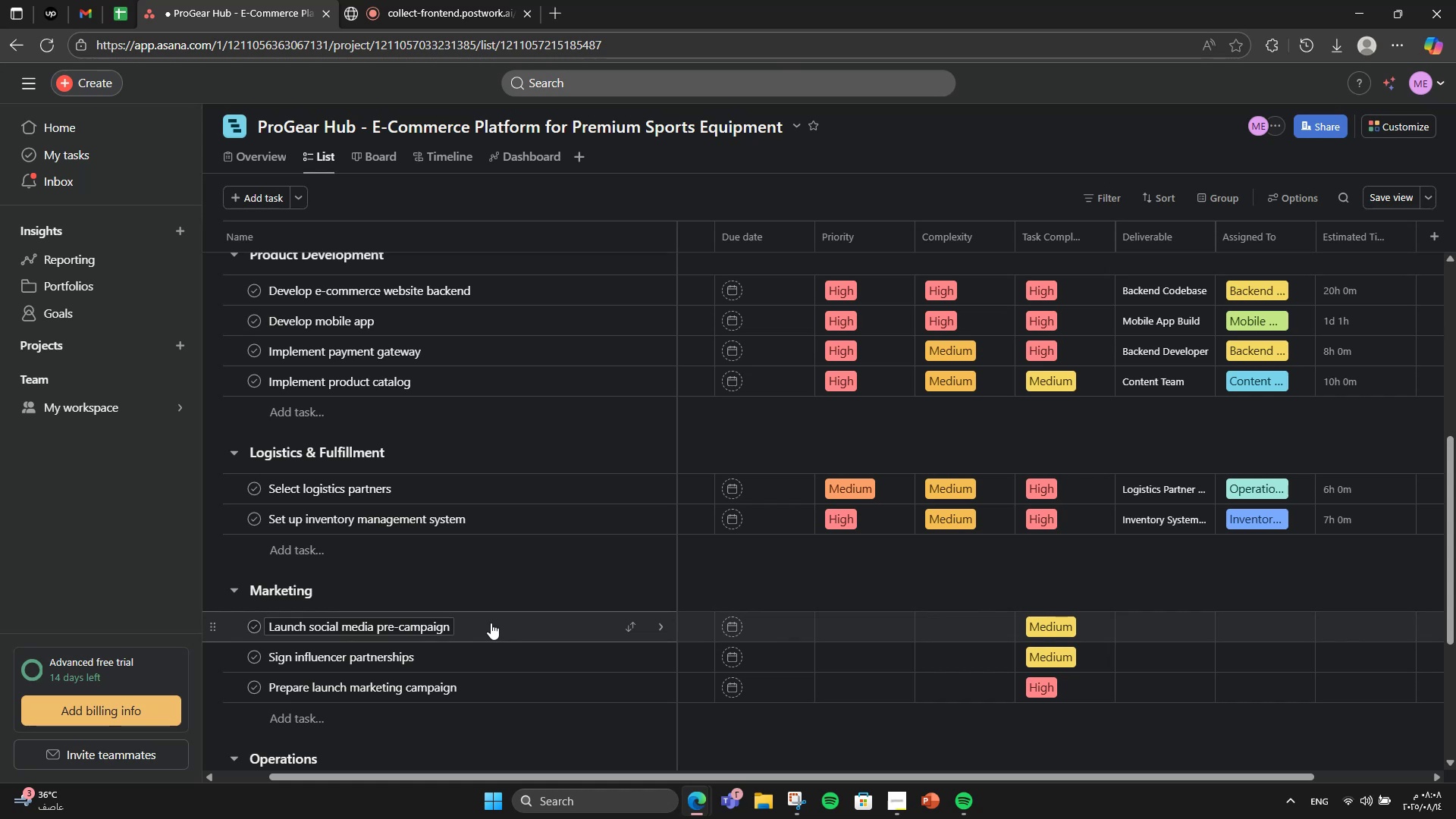 
wait(12.54)
 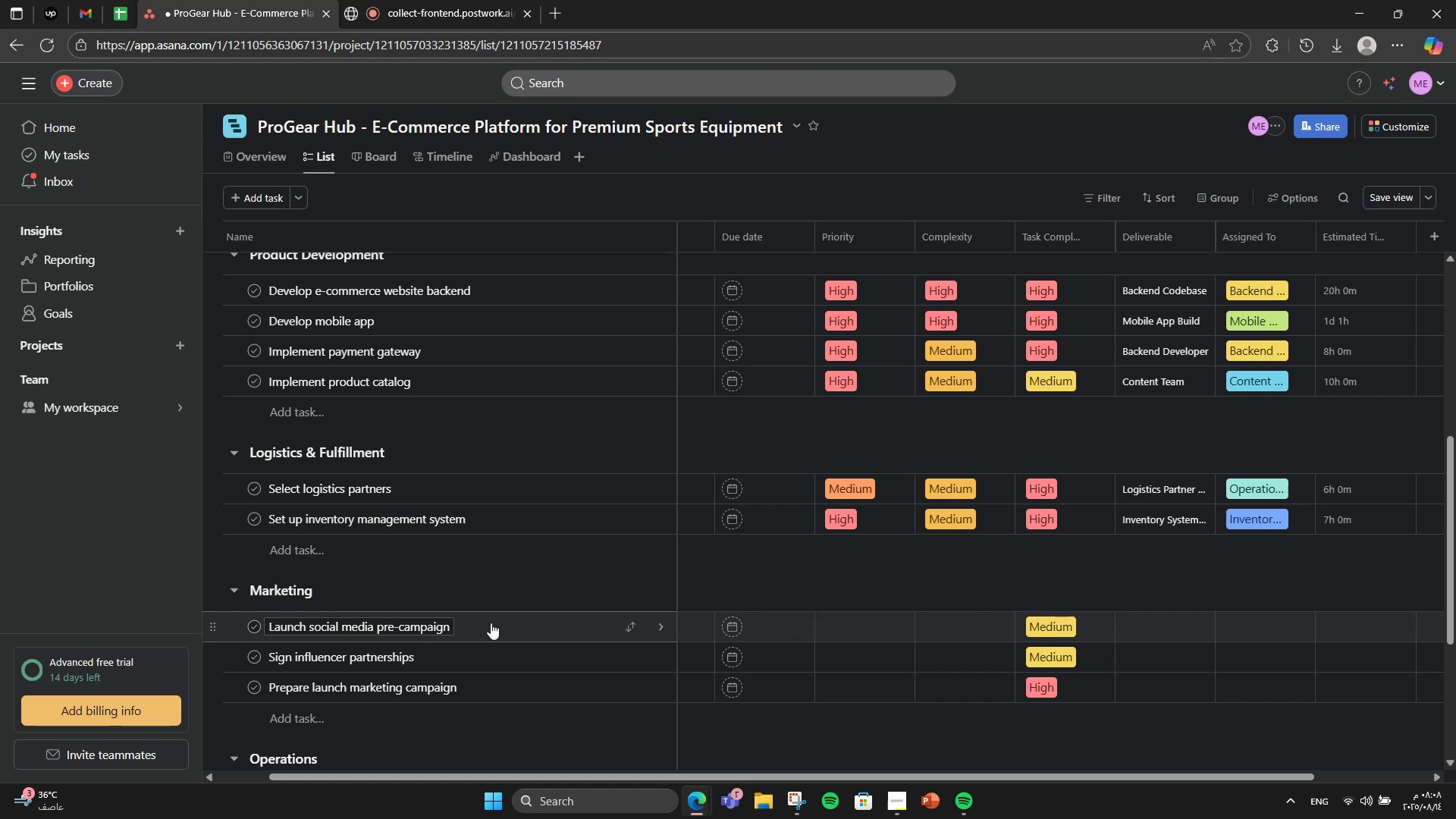 
left_click([583, 626])
 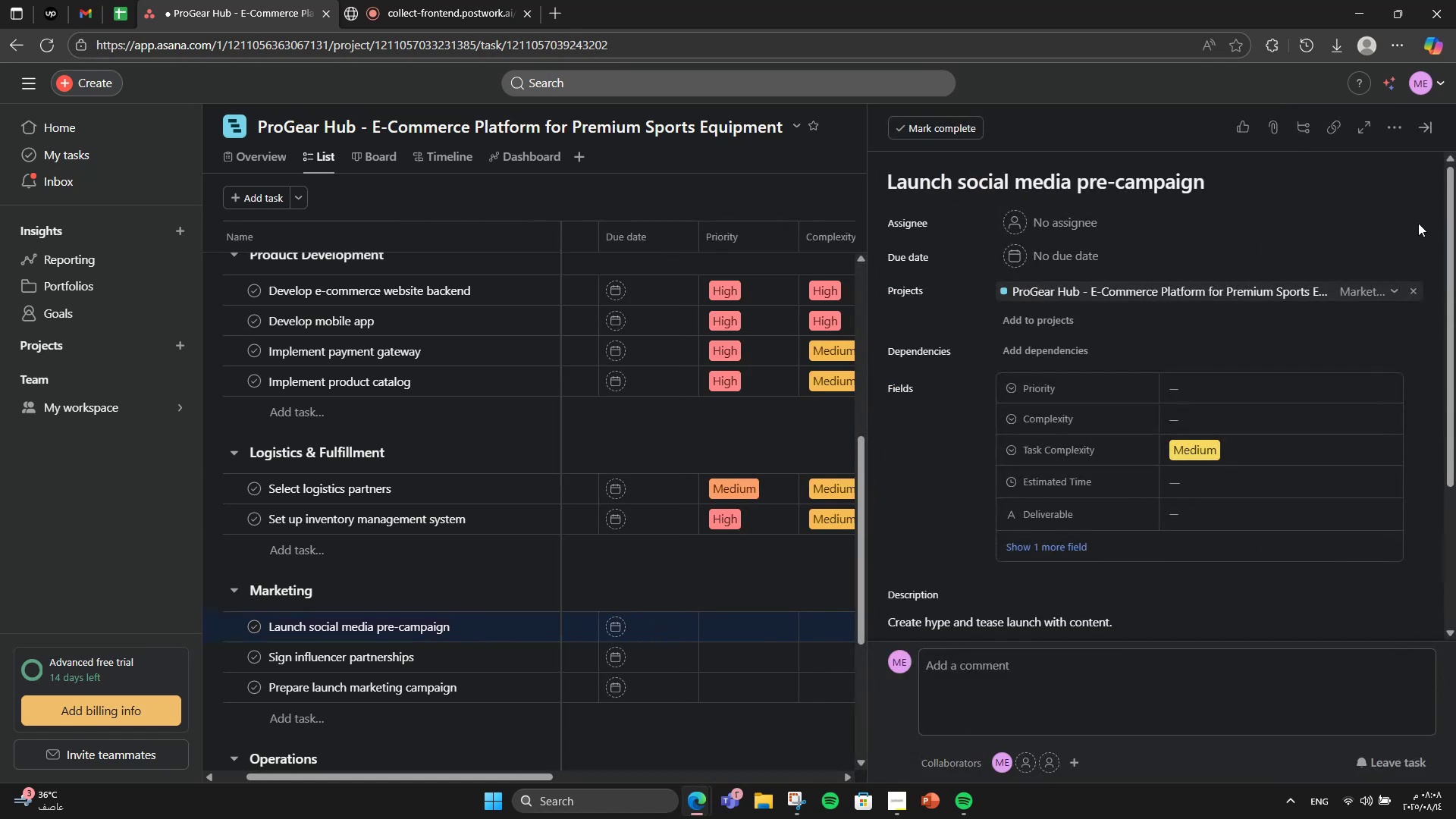 
left_click([1423, 130])
 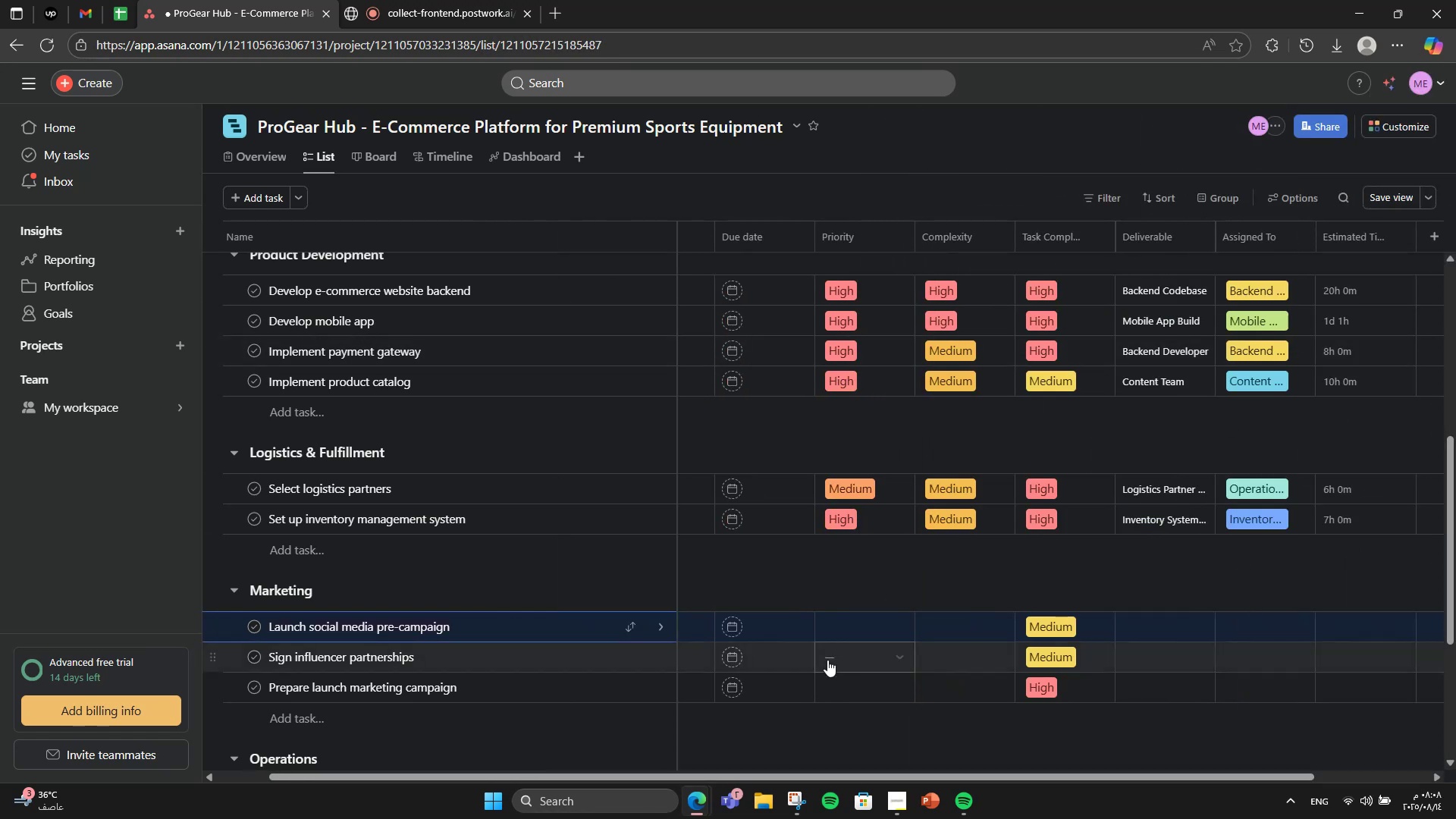 
left_click([847, 640])
 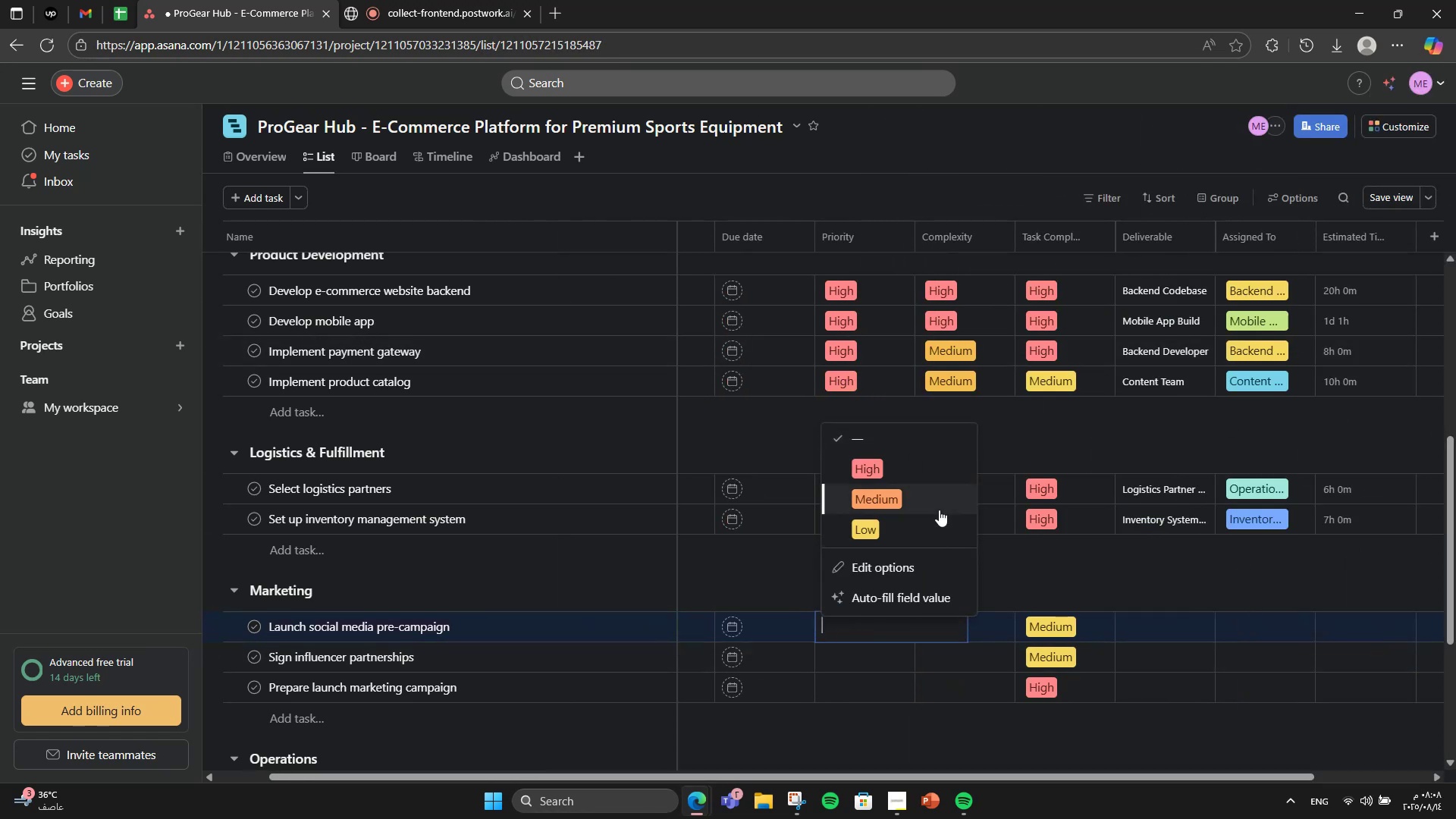 
left_click([939, 510])
 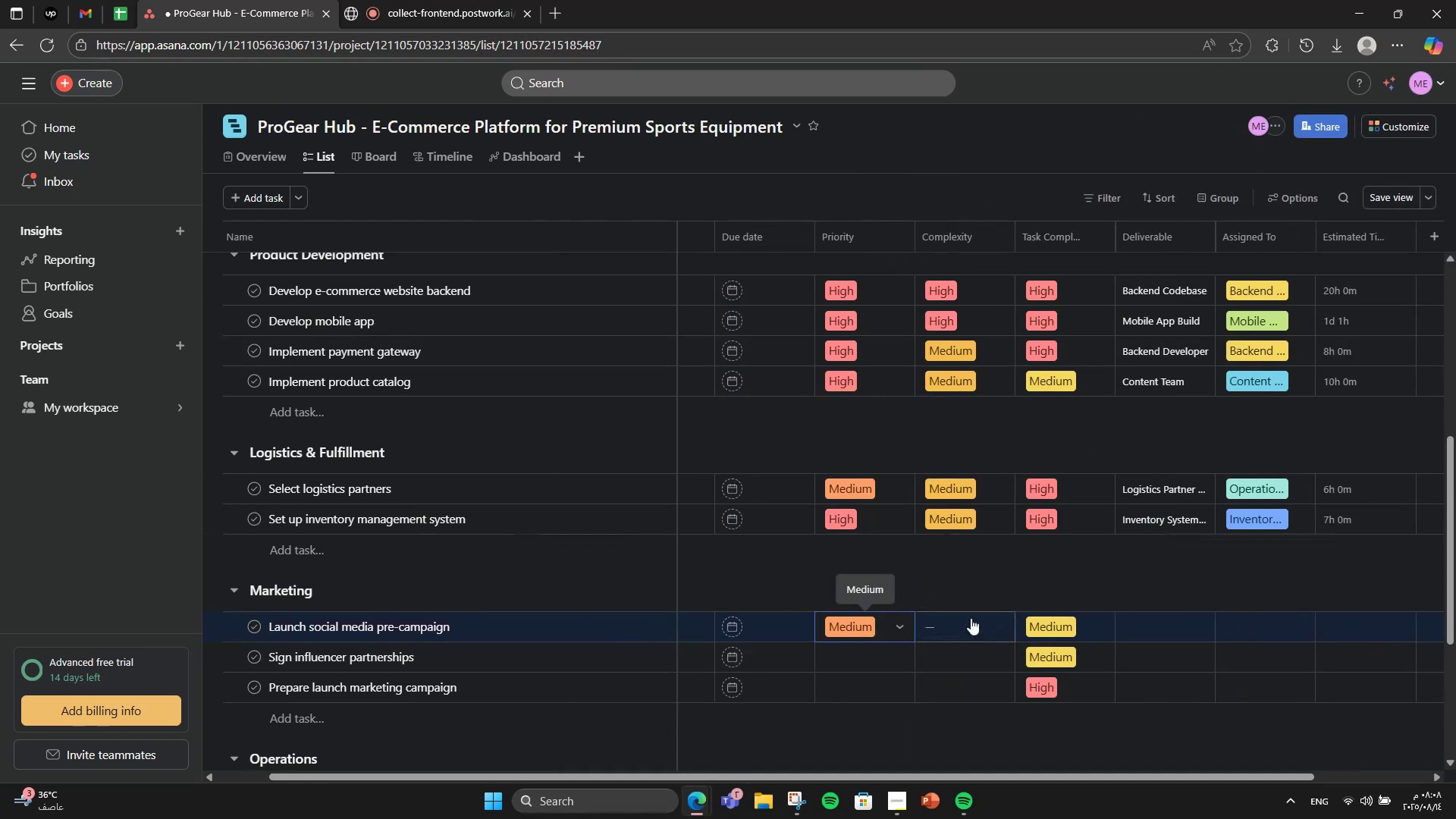 
left_click([971, 620])
 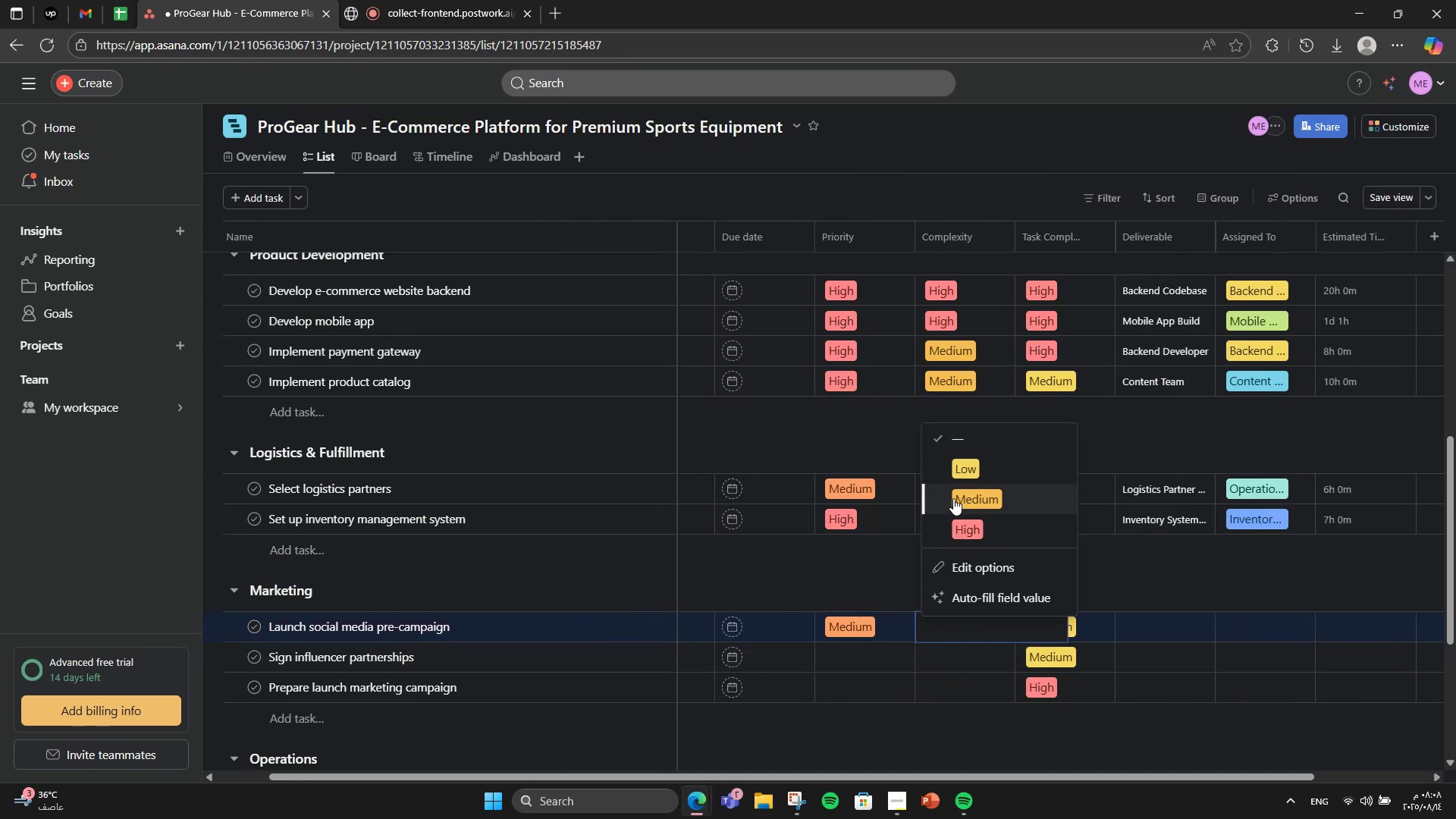 
left_click([953, 497])
 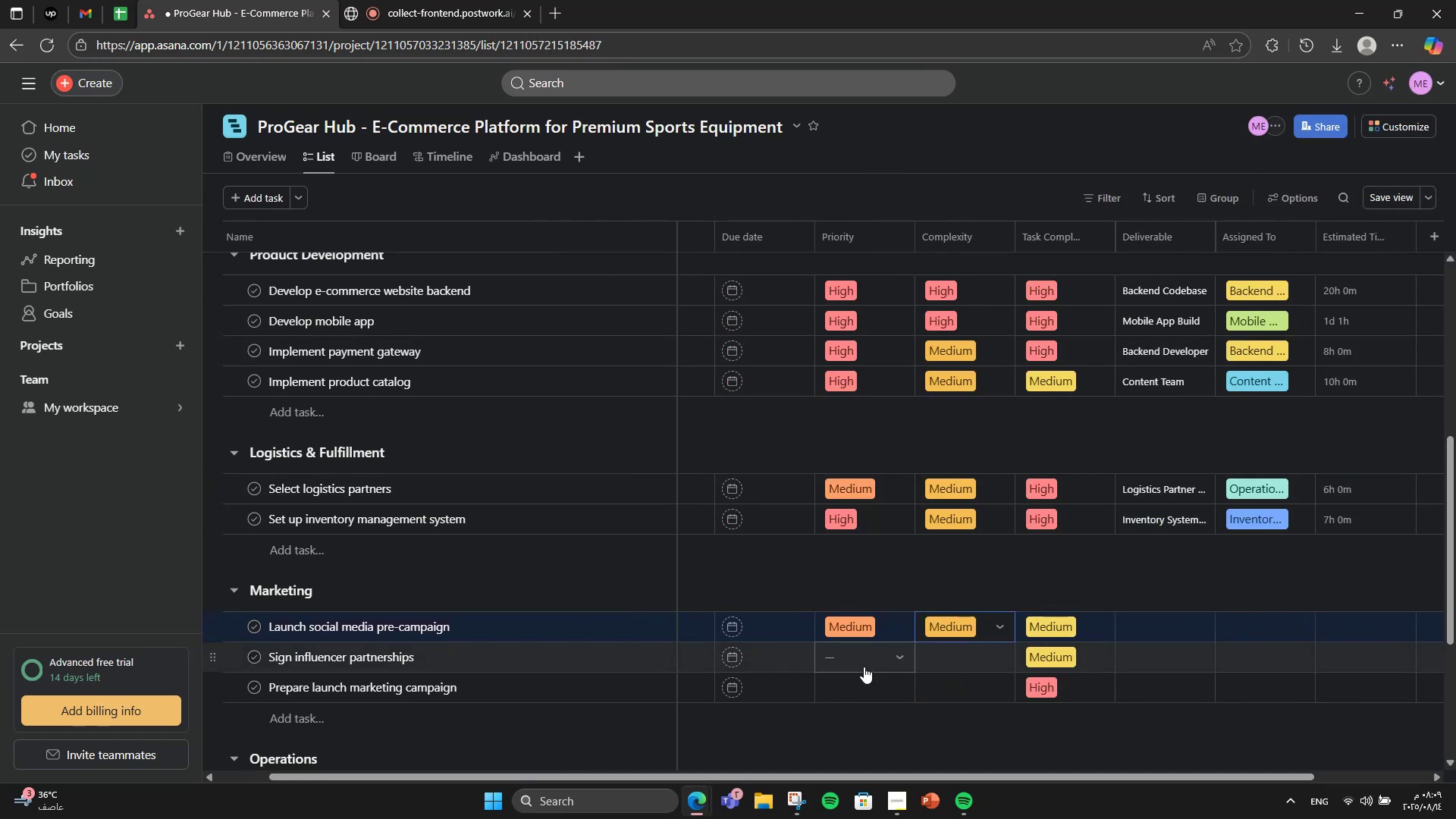 
left_click([864, 667])
 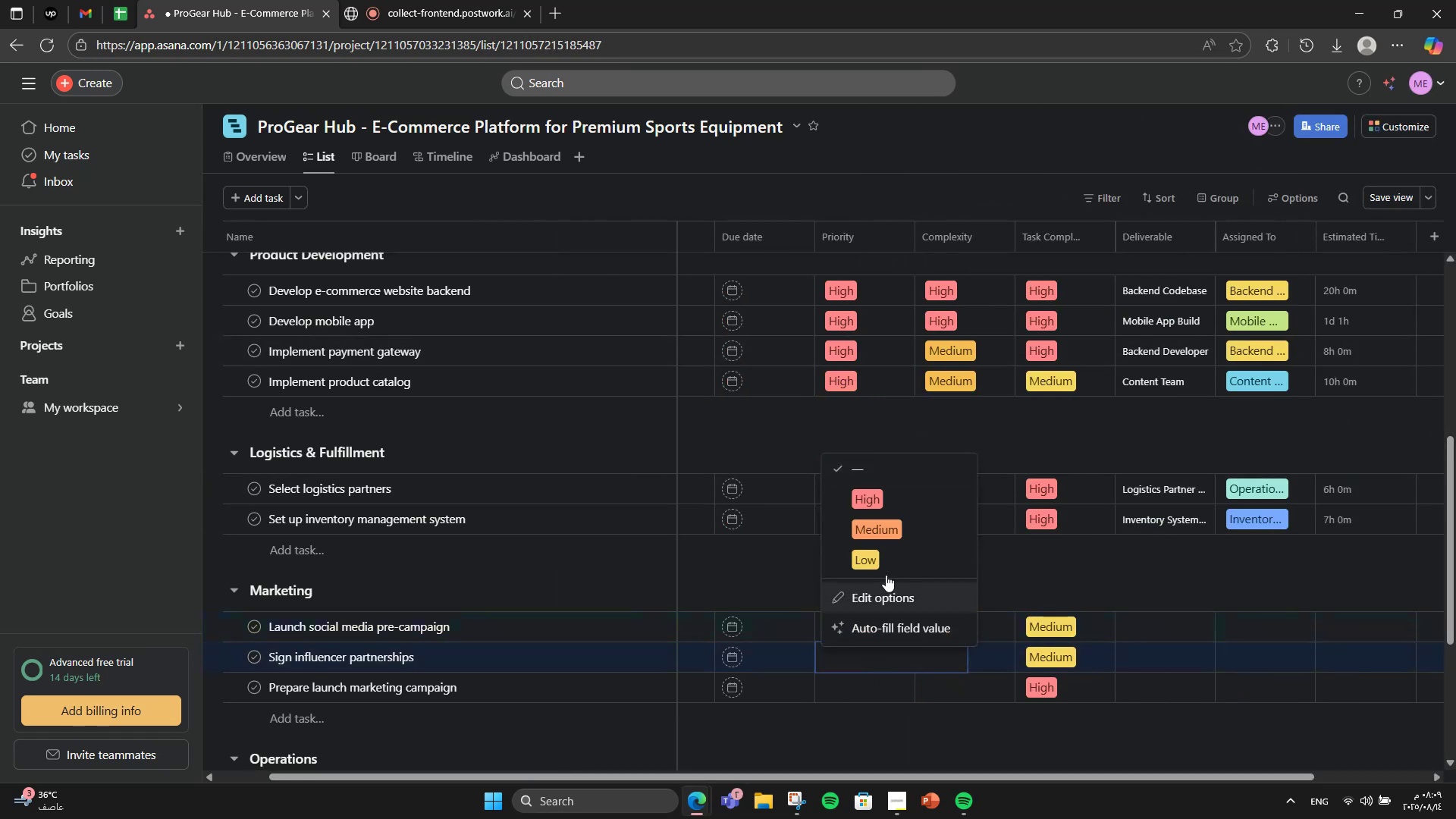 
left_click([907, 532])
 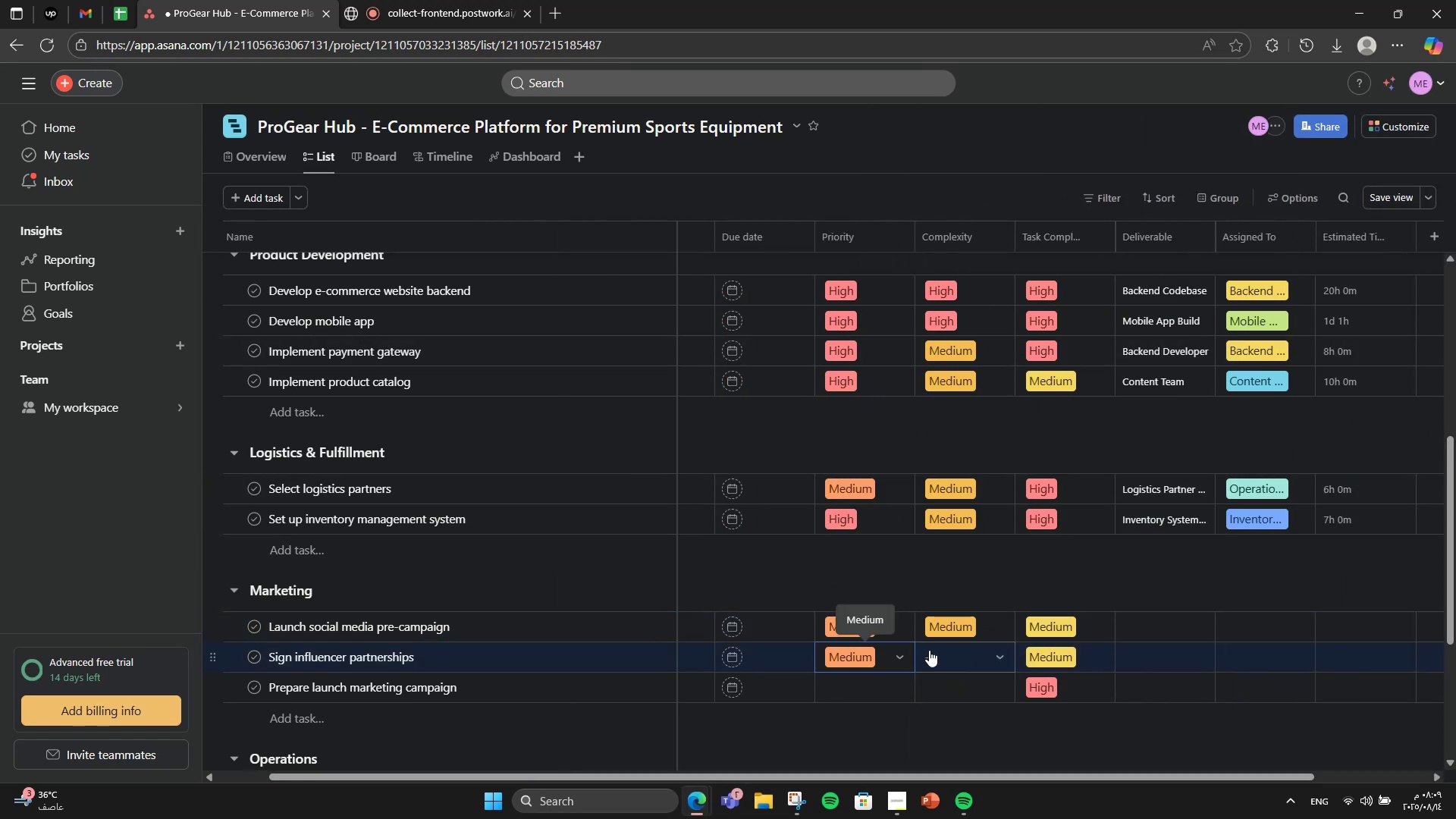 
left_click([929, 650])
 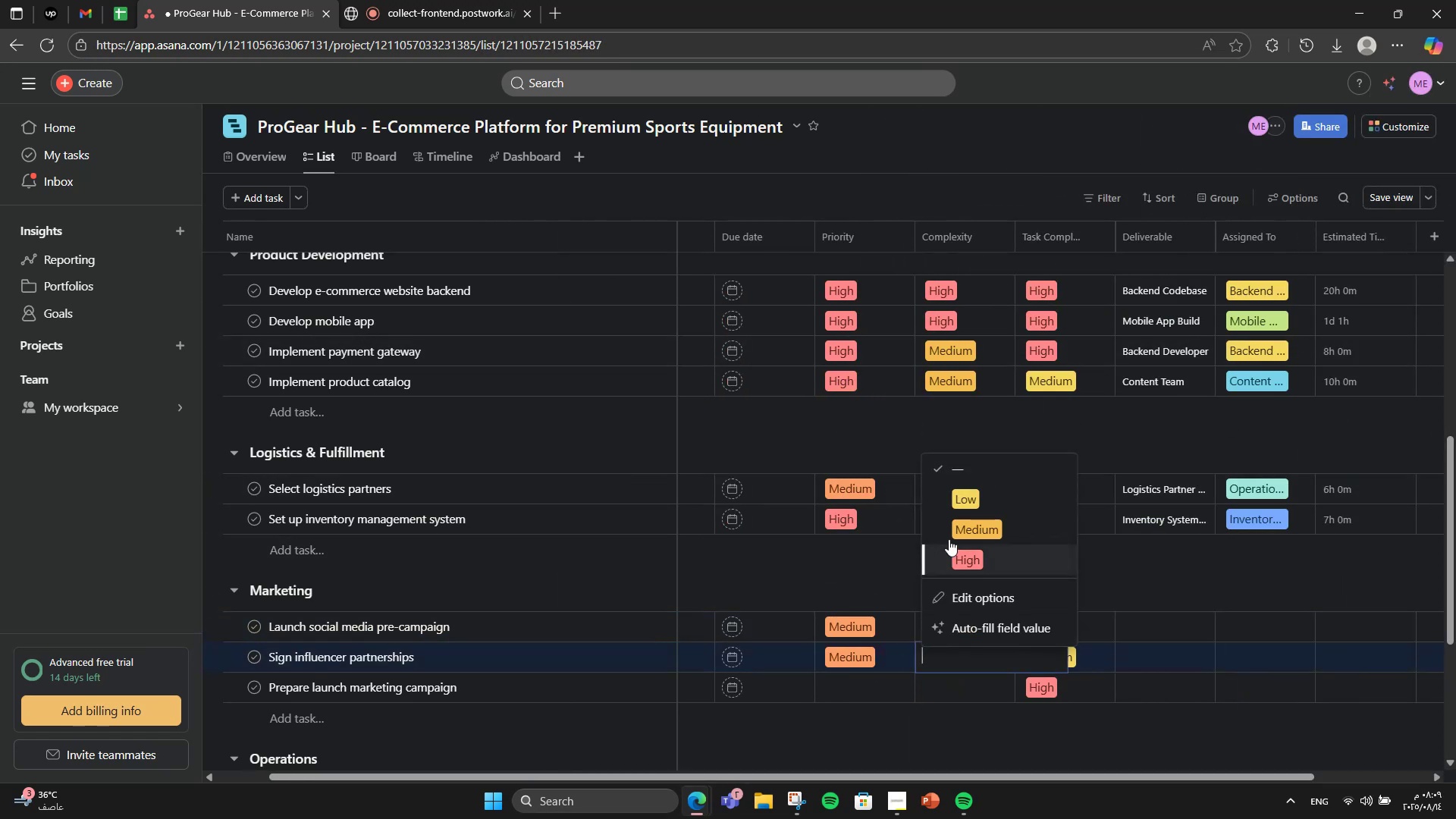 
left_click([958, 526])
 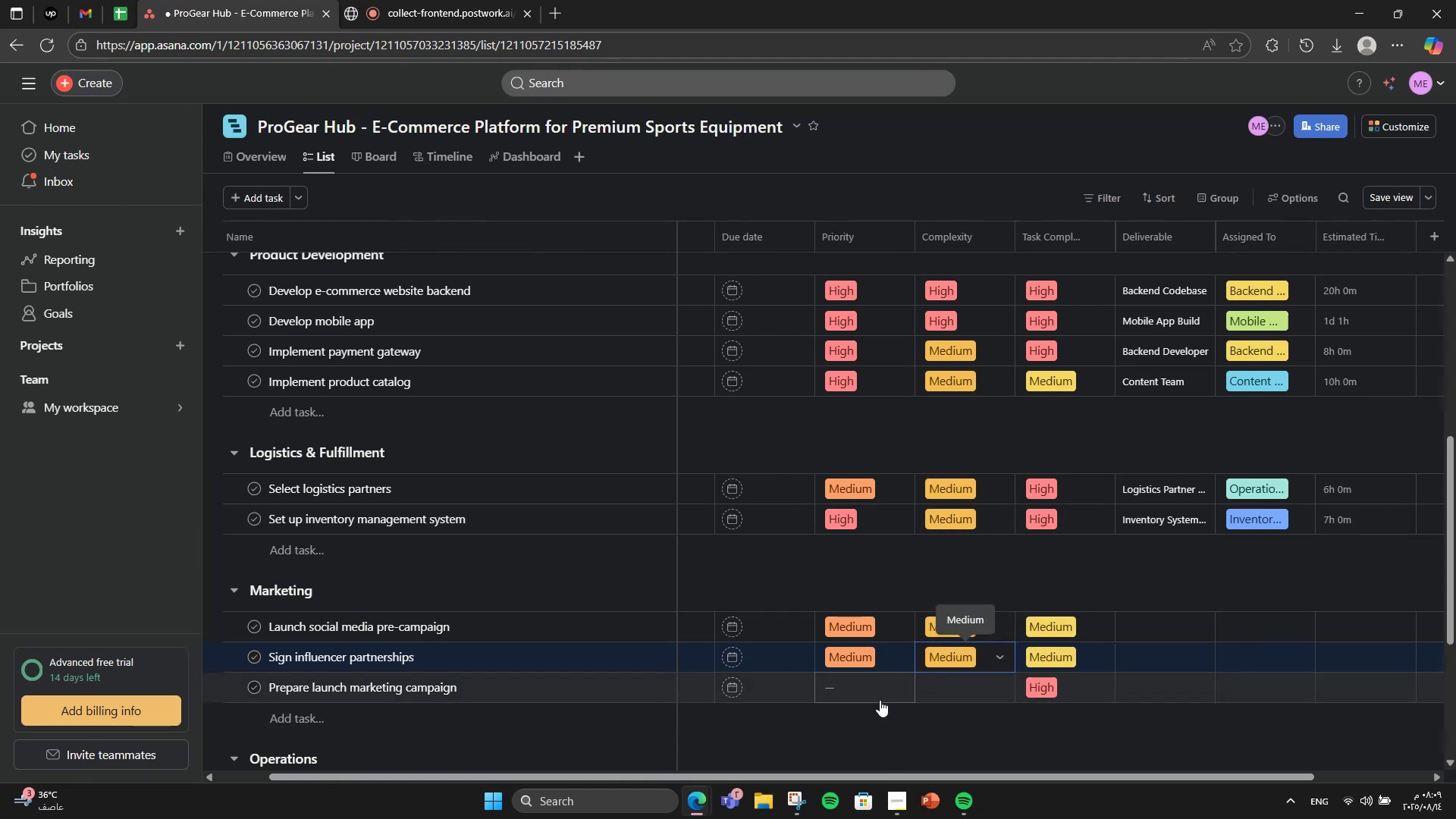 
left_click([883, 692])
 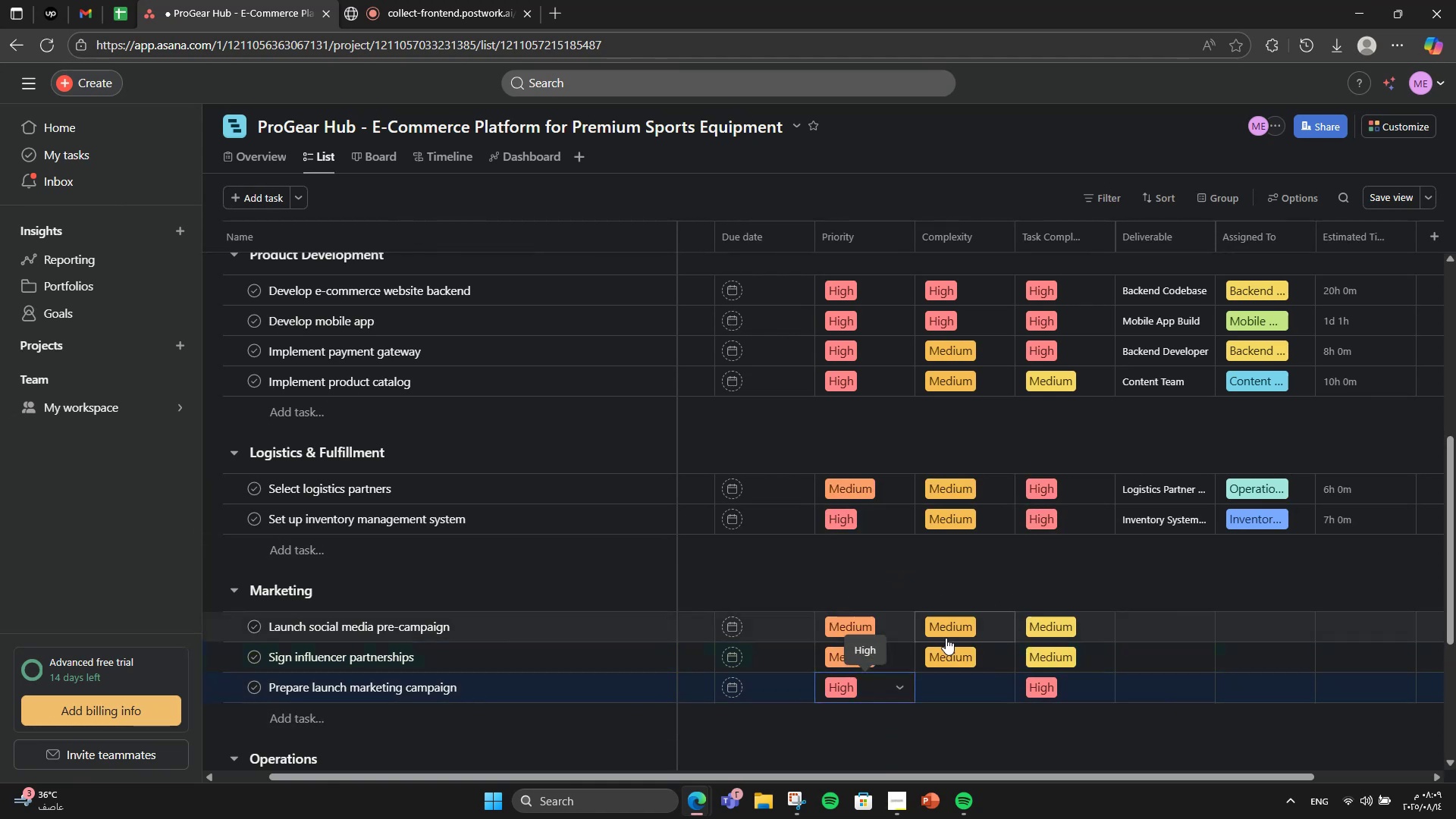 
left_click([948, 680])
 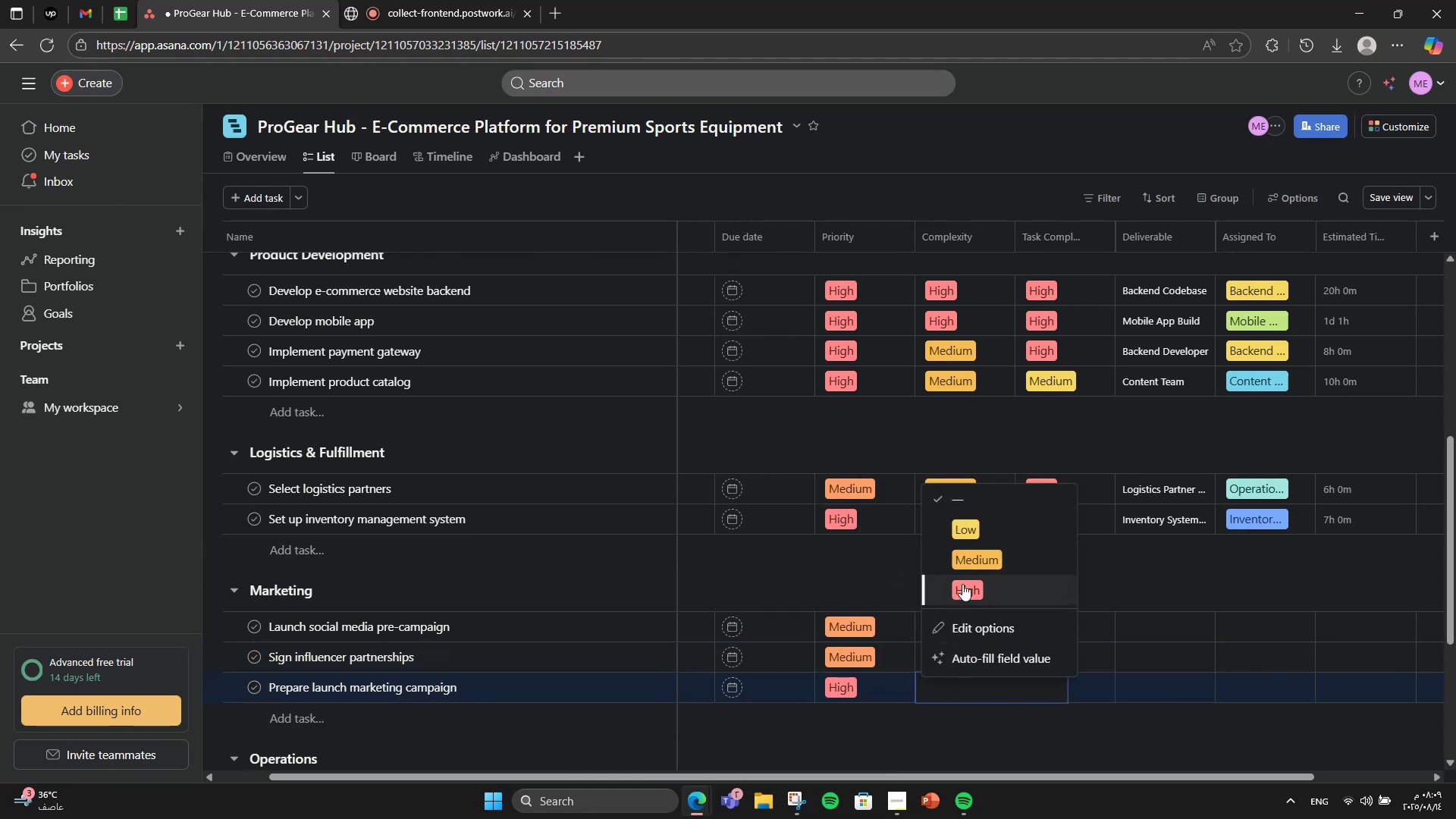 
left_click([969, 566])
 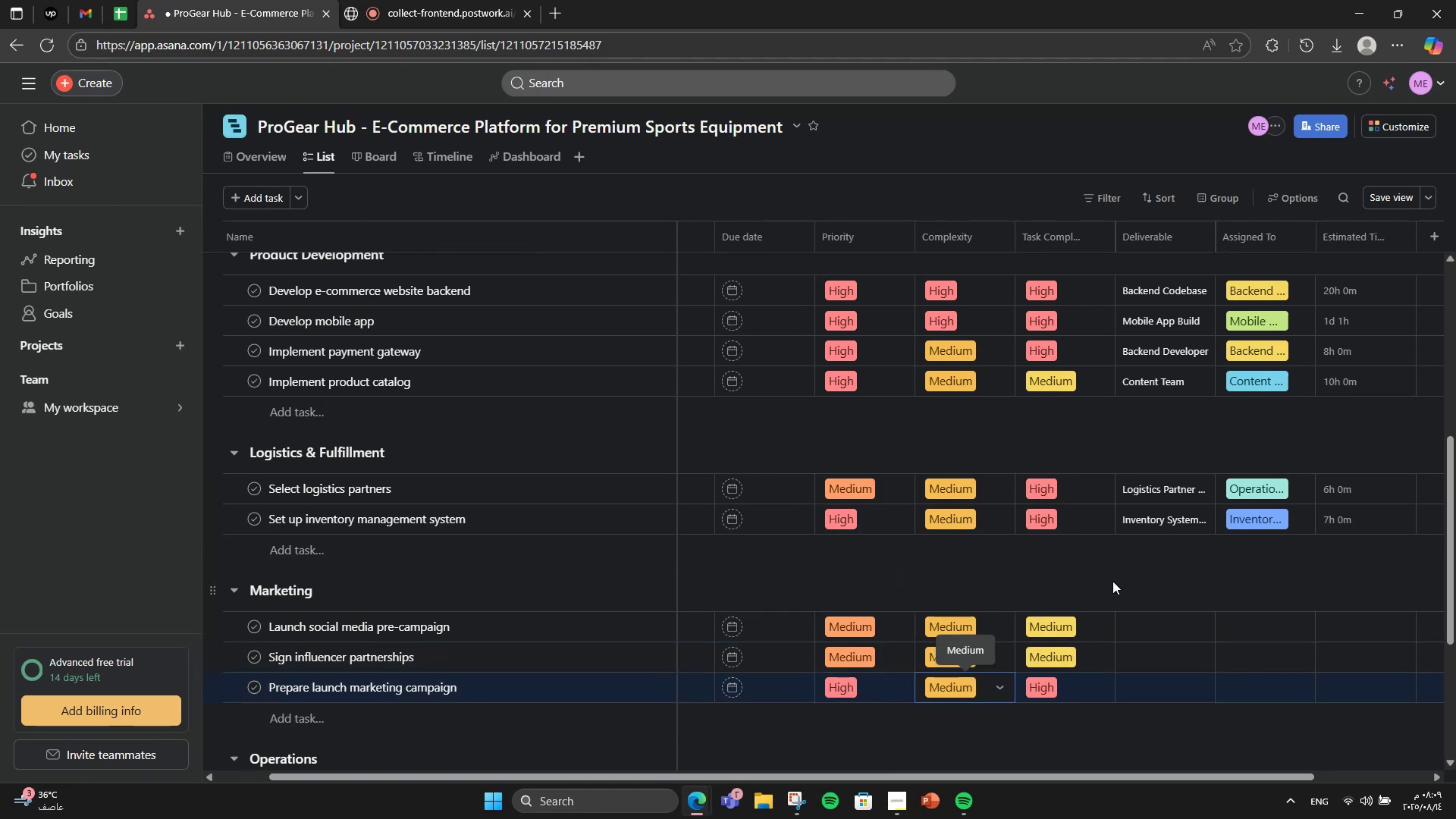 
left_click([1112, 581])
 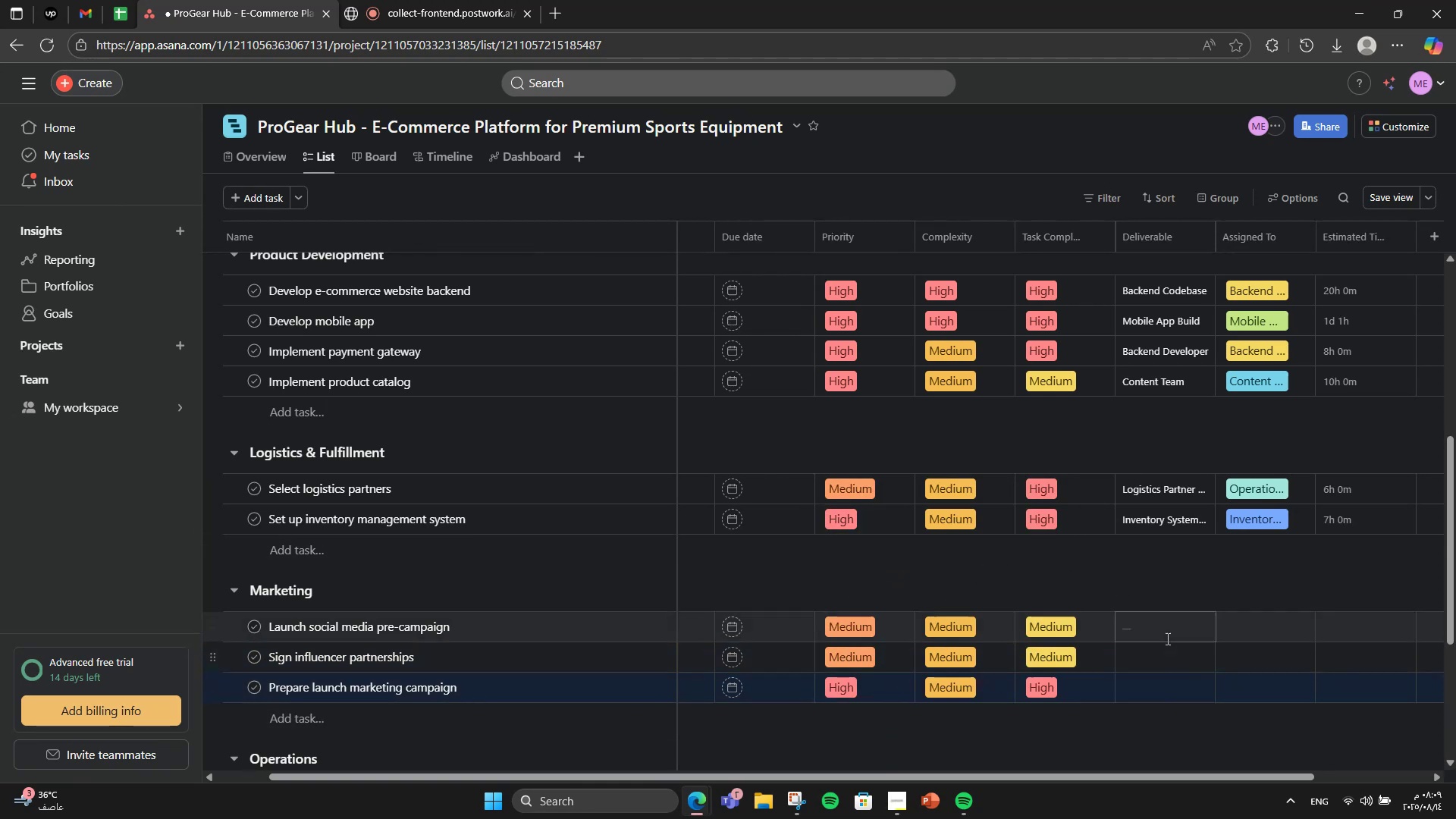 
left_click([1164, 633])
 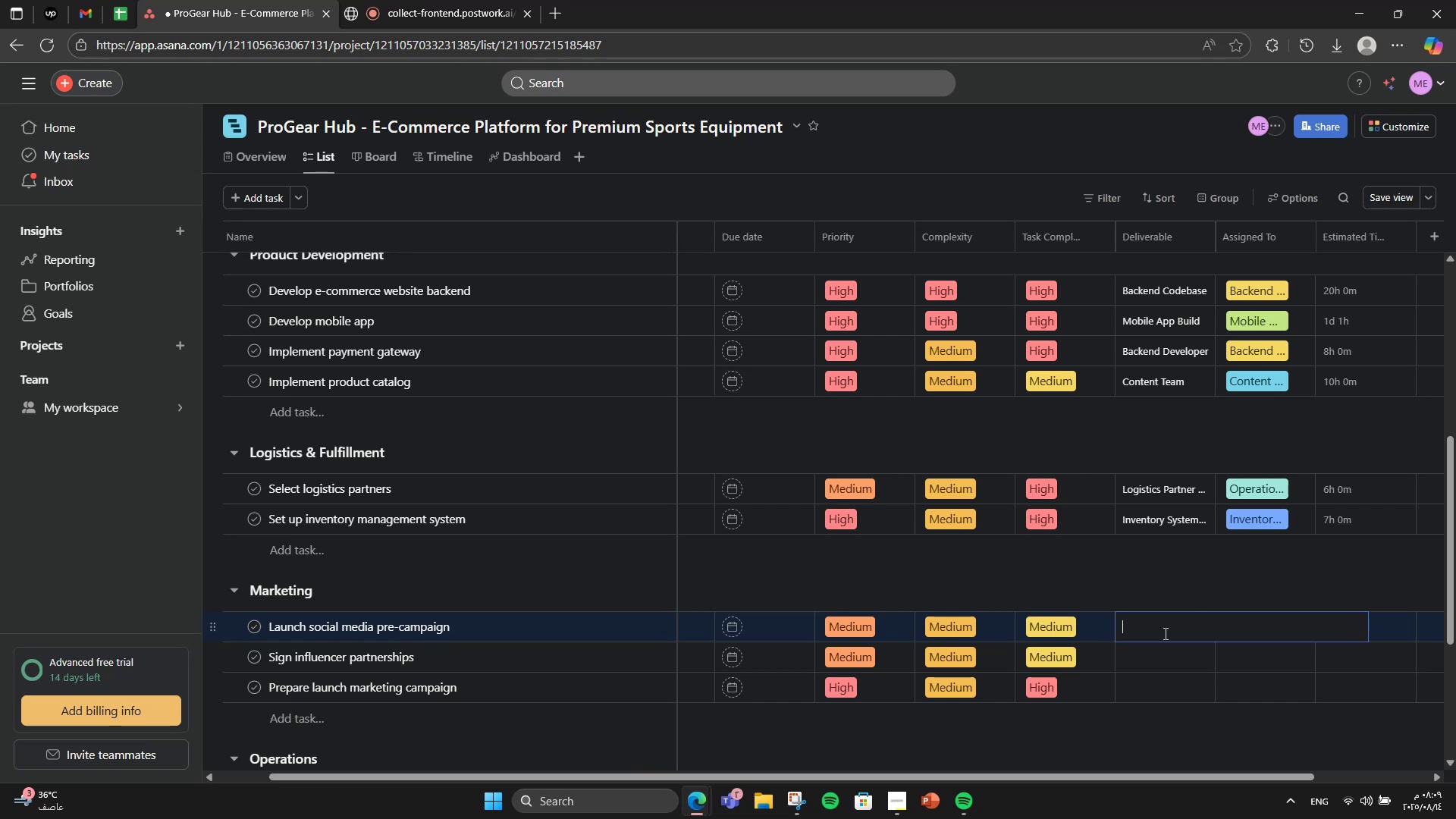 
type(Social Media CAL)
key(Backspace)
key(Backspace)
type(alendar)
 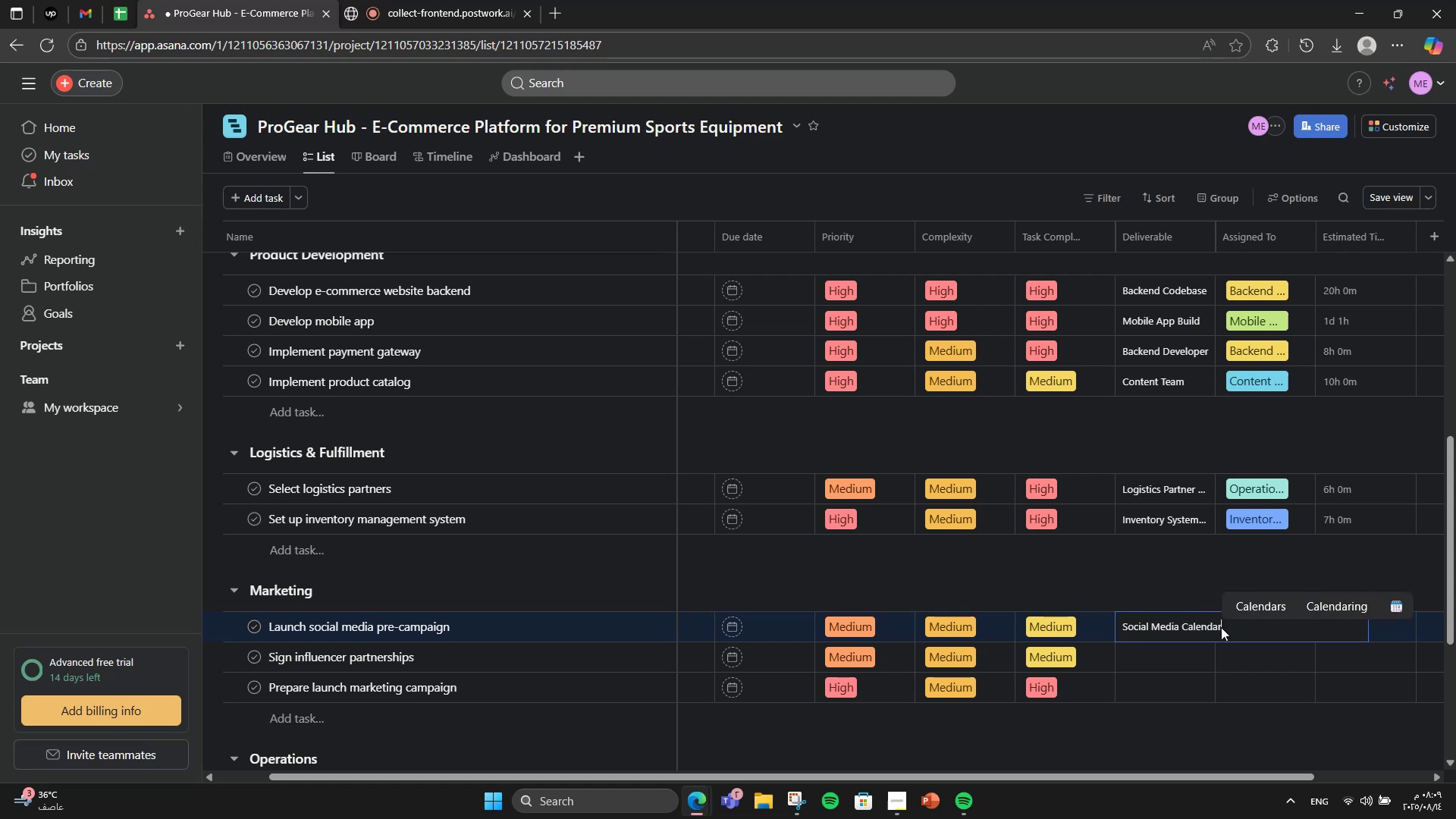 
left_click([1207, 653])
 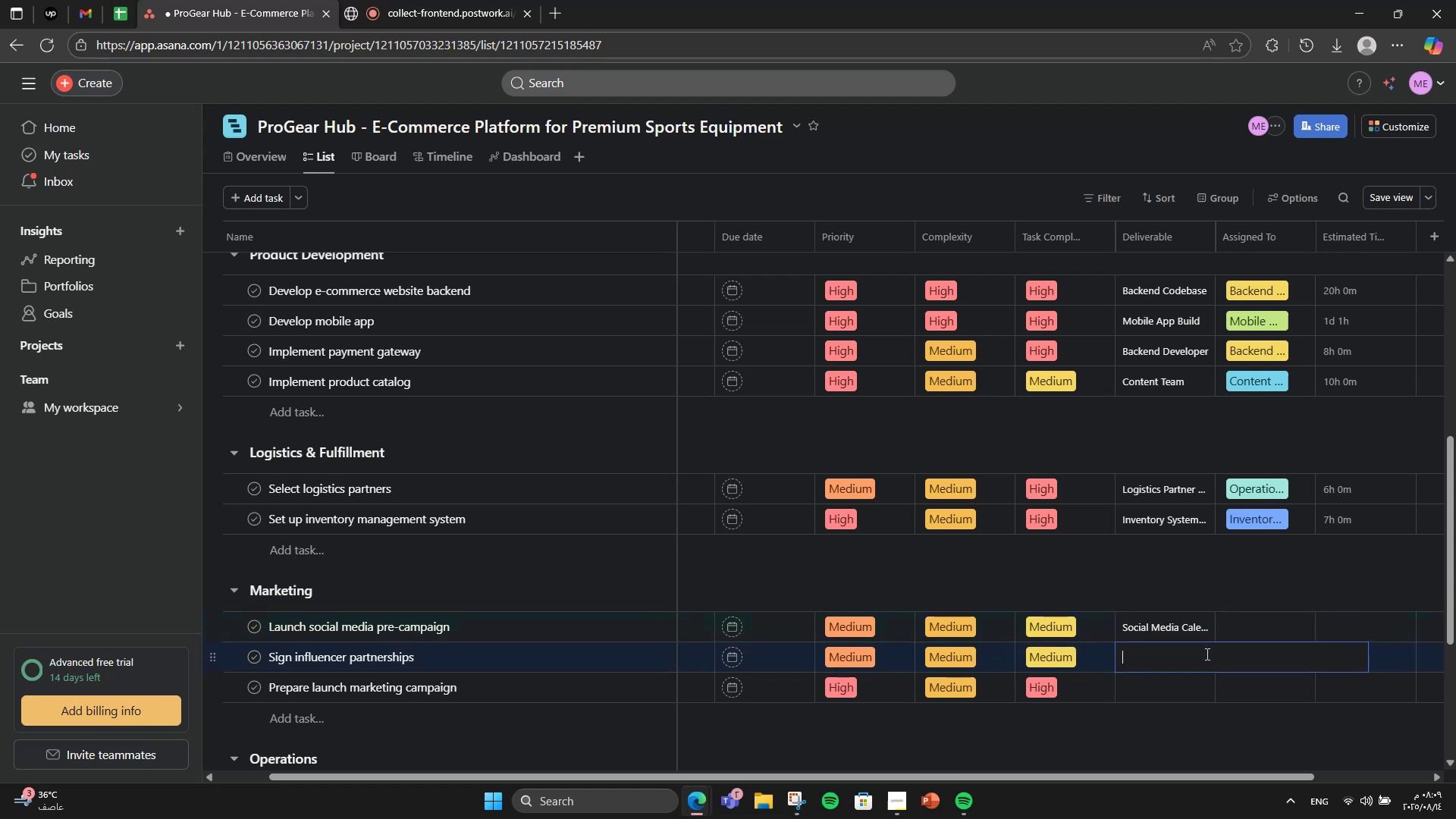 
type(Influencer Agreement List)
 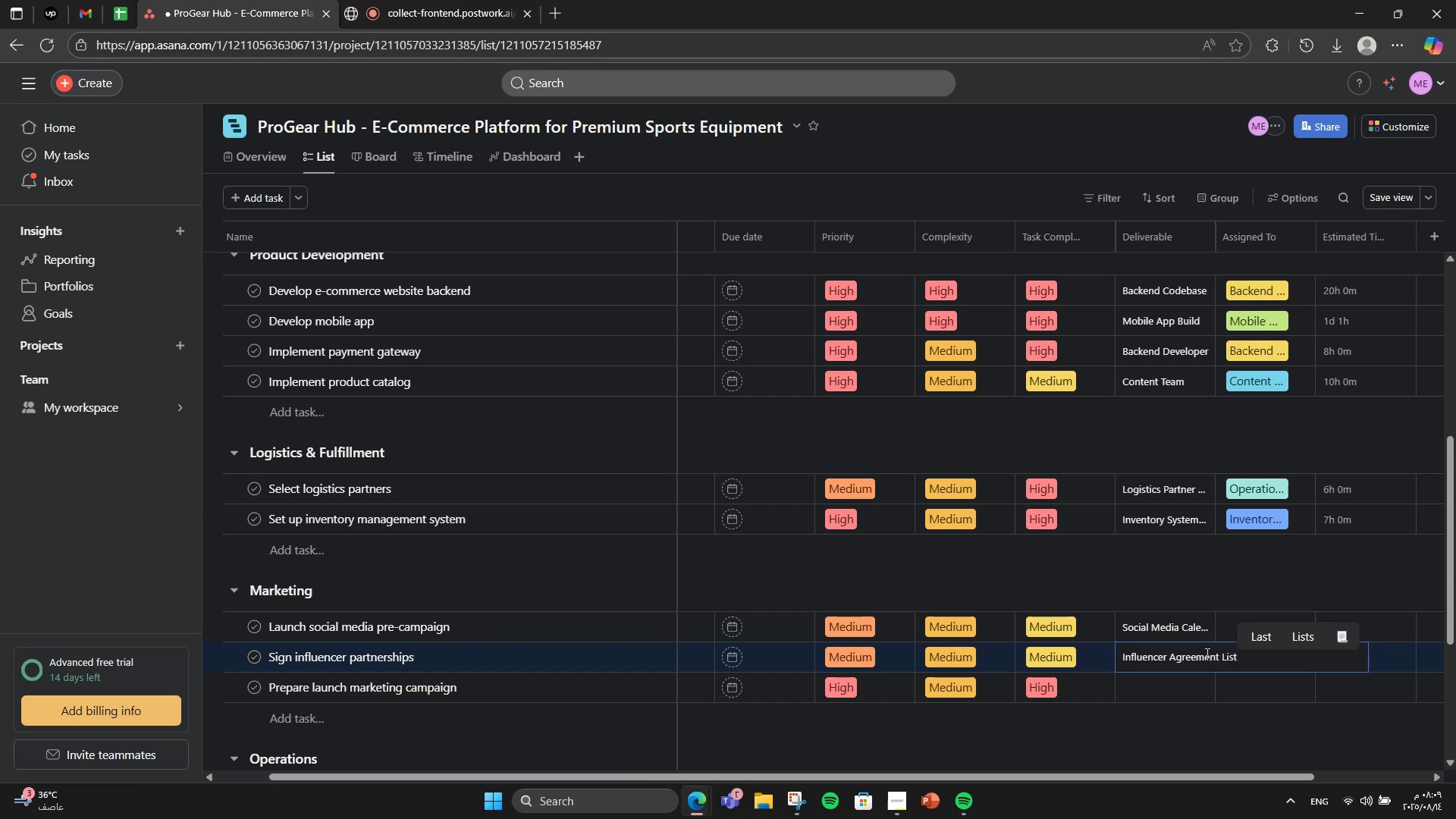 
left_click([1198, 682])
 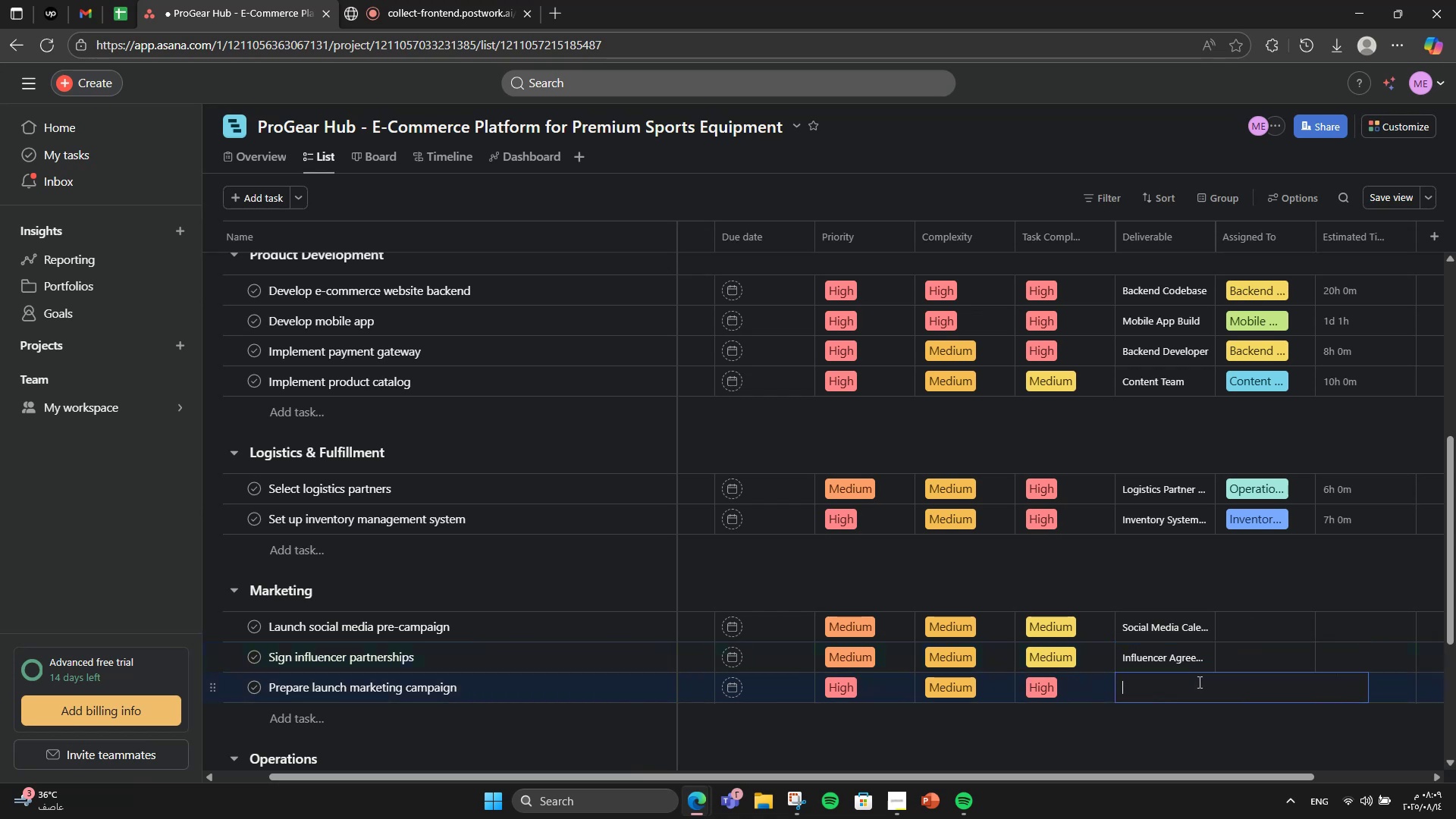 
type(Campaign Assets)
 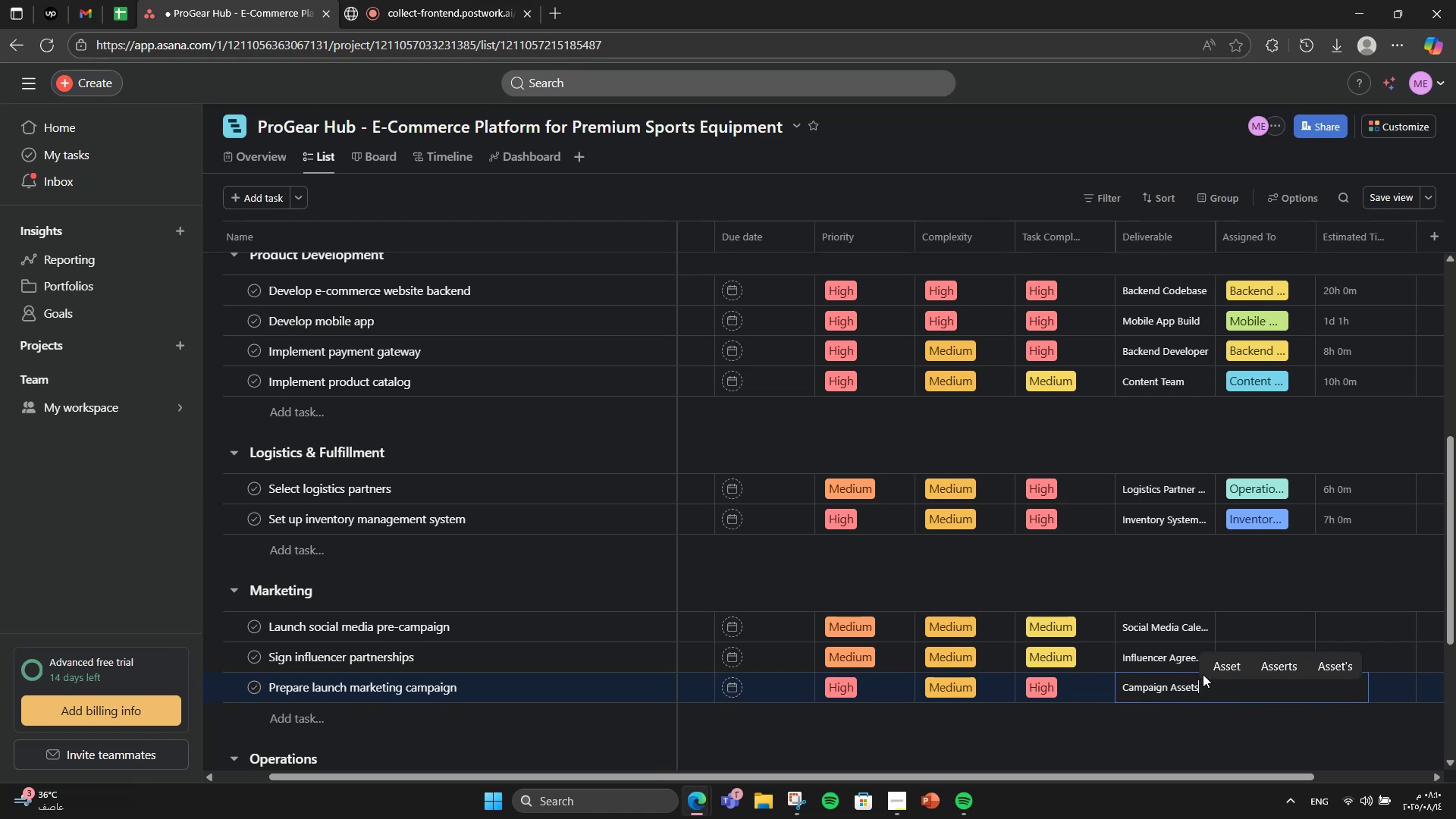 
left_click([1257, 602])
 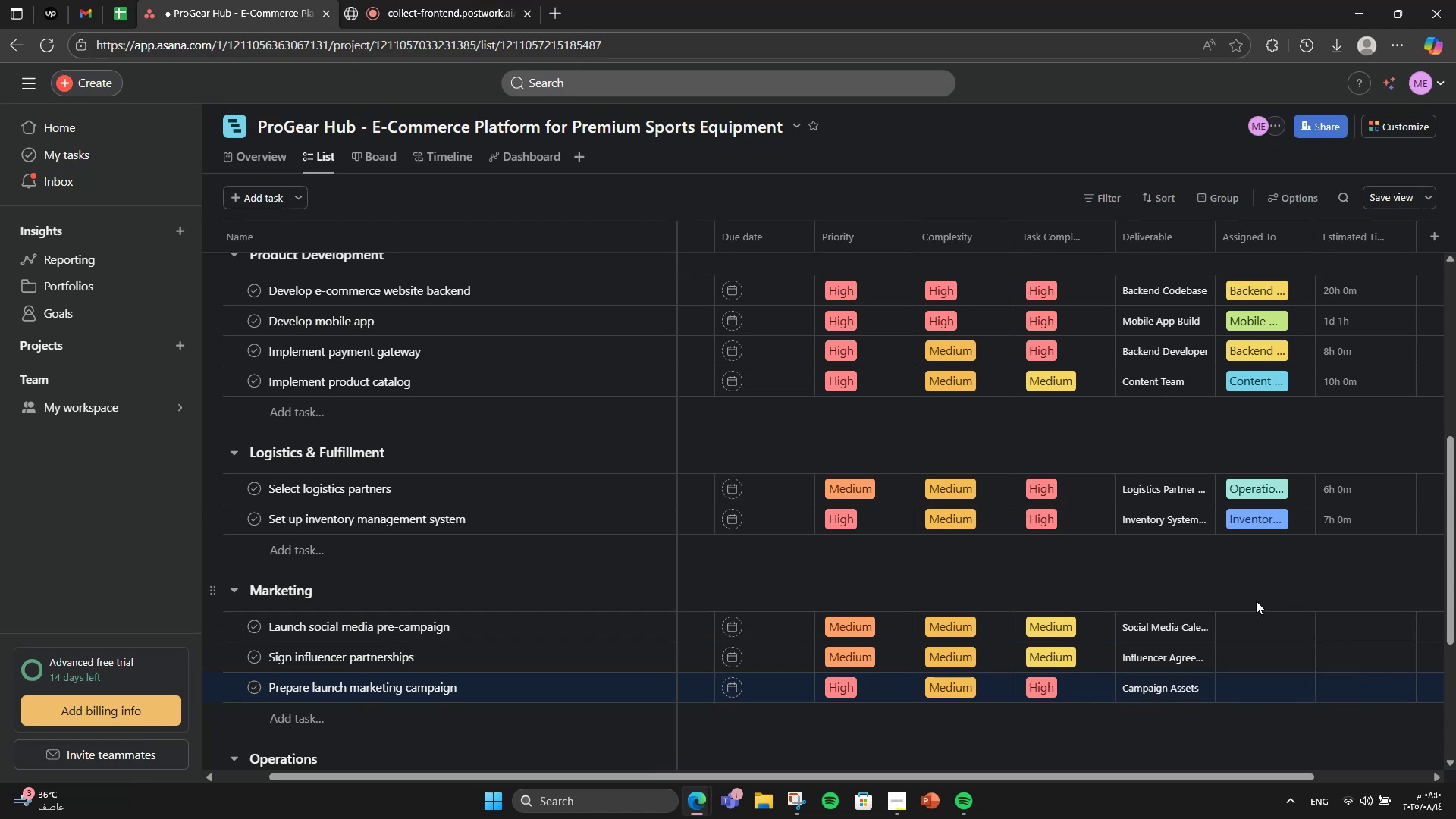 
left_click([1256, 626])
 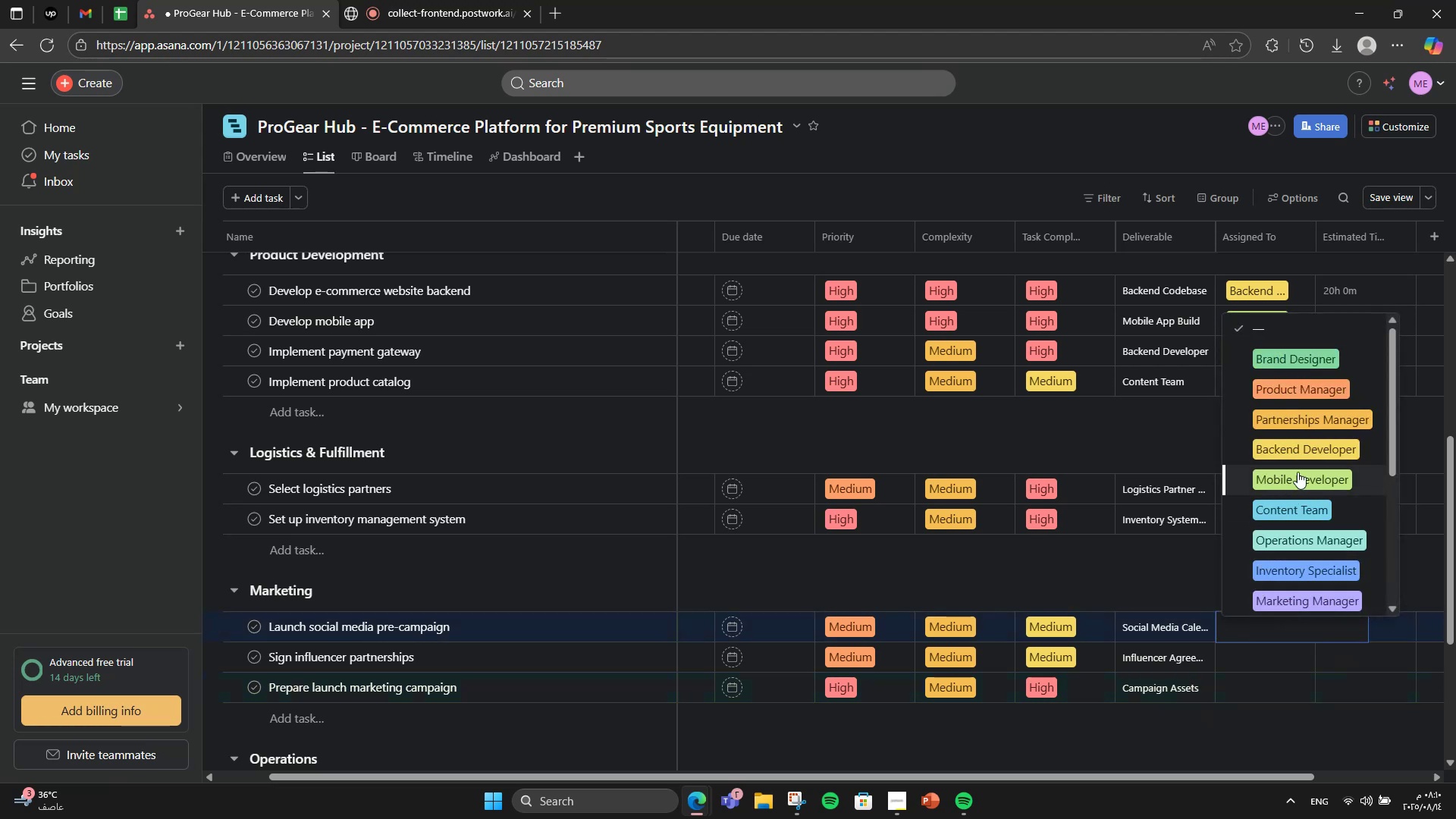 
scroll: coordinate [1304, 551], scroll_direction: down, amount: 4.0
 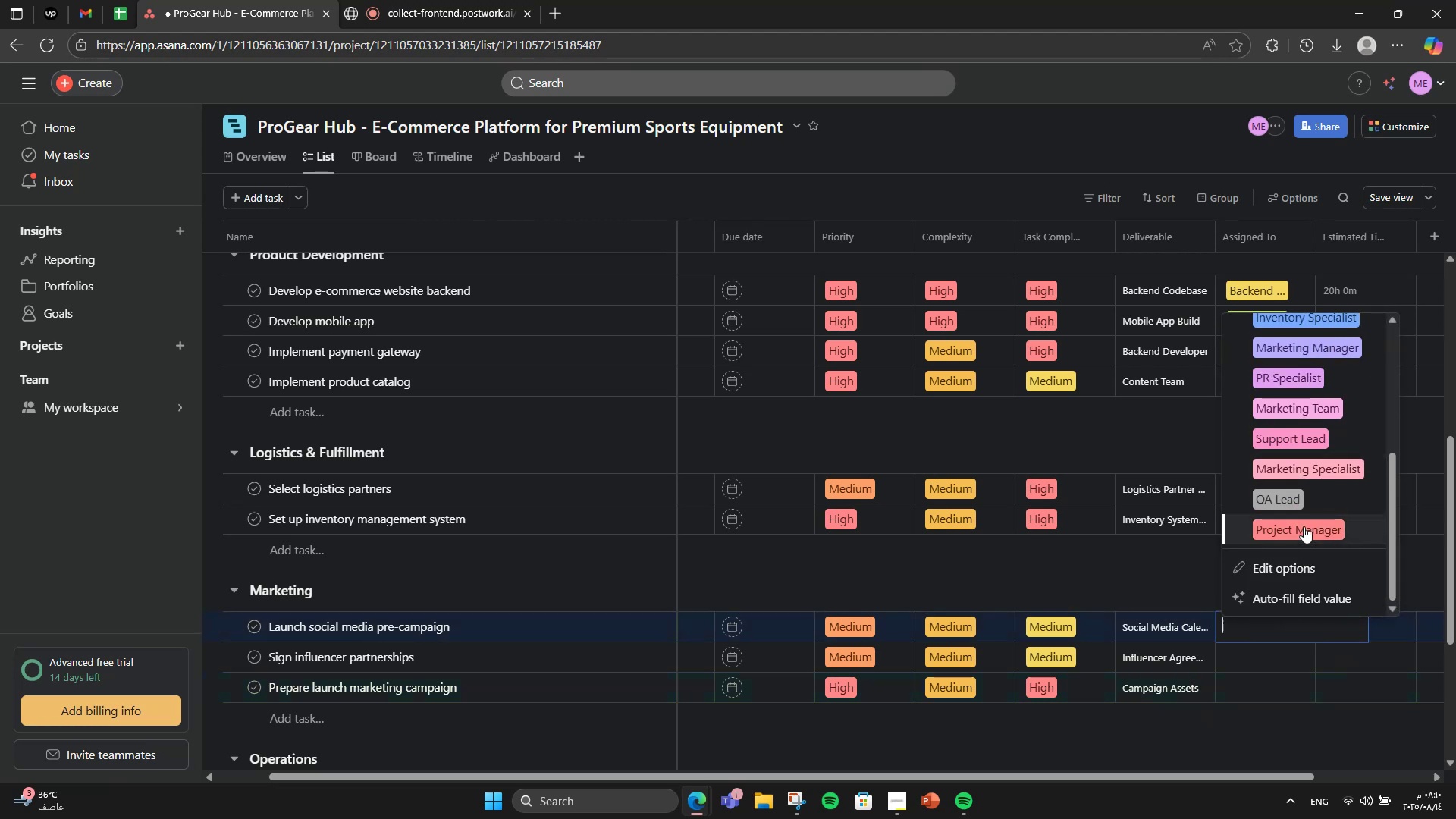 
scroll: coordinate [1304, 526], scroll_direction: up, amount: 2.0
 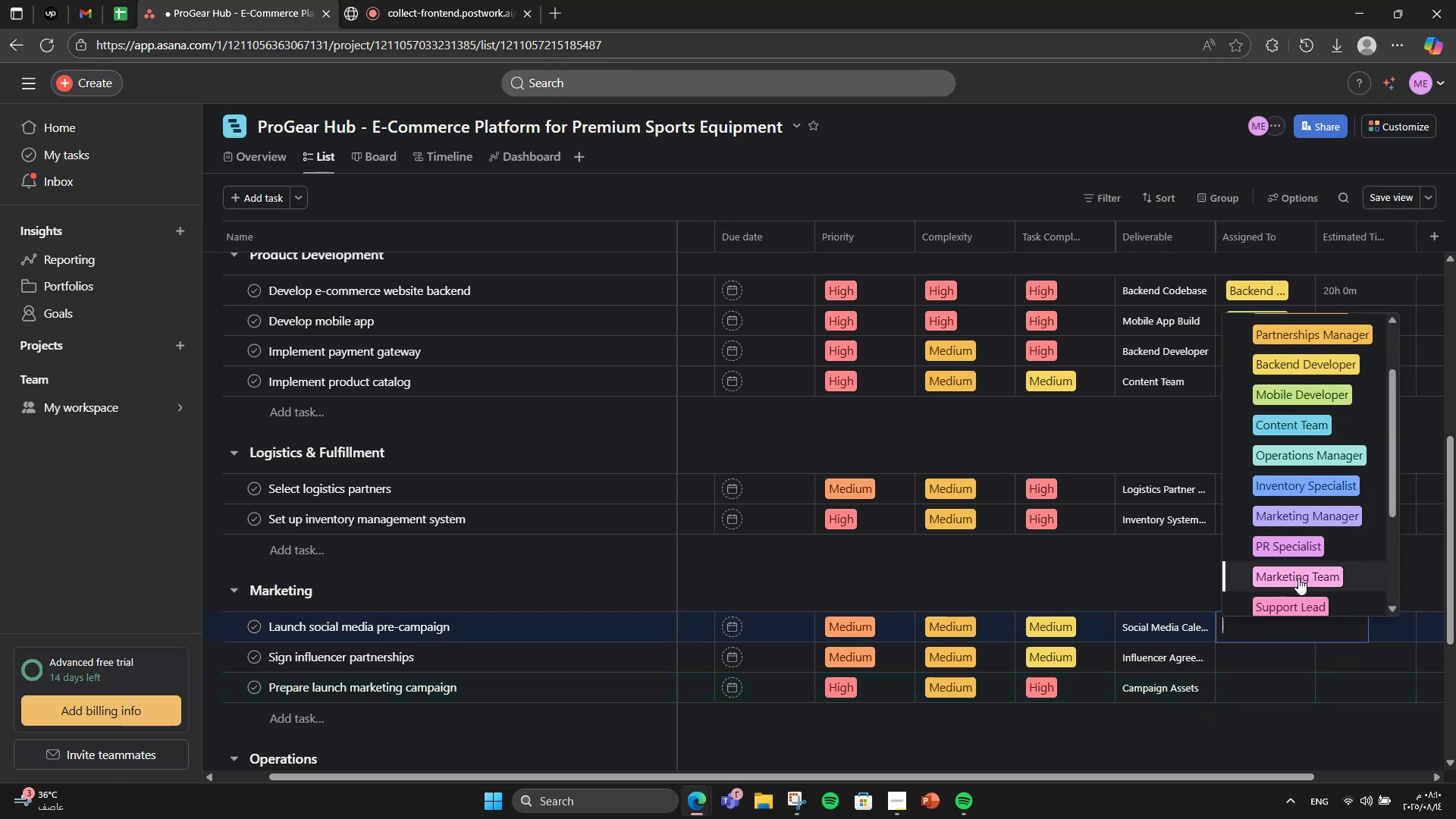 
left_click([1306, 502])
 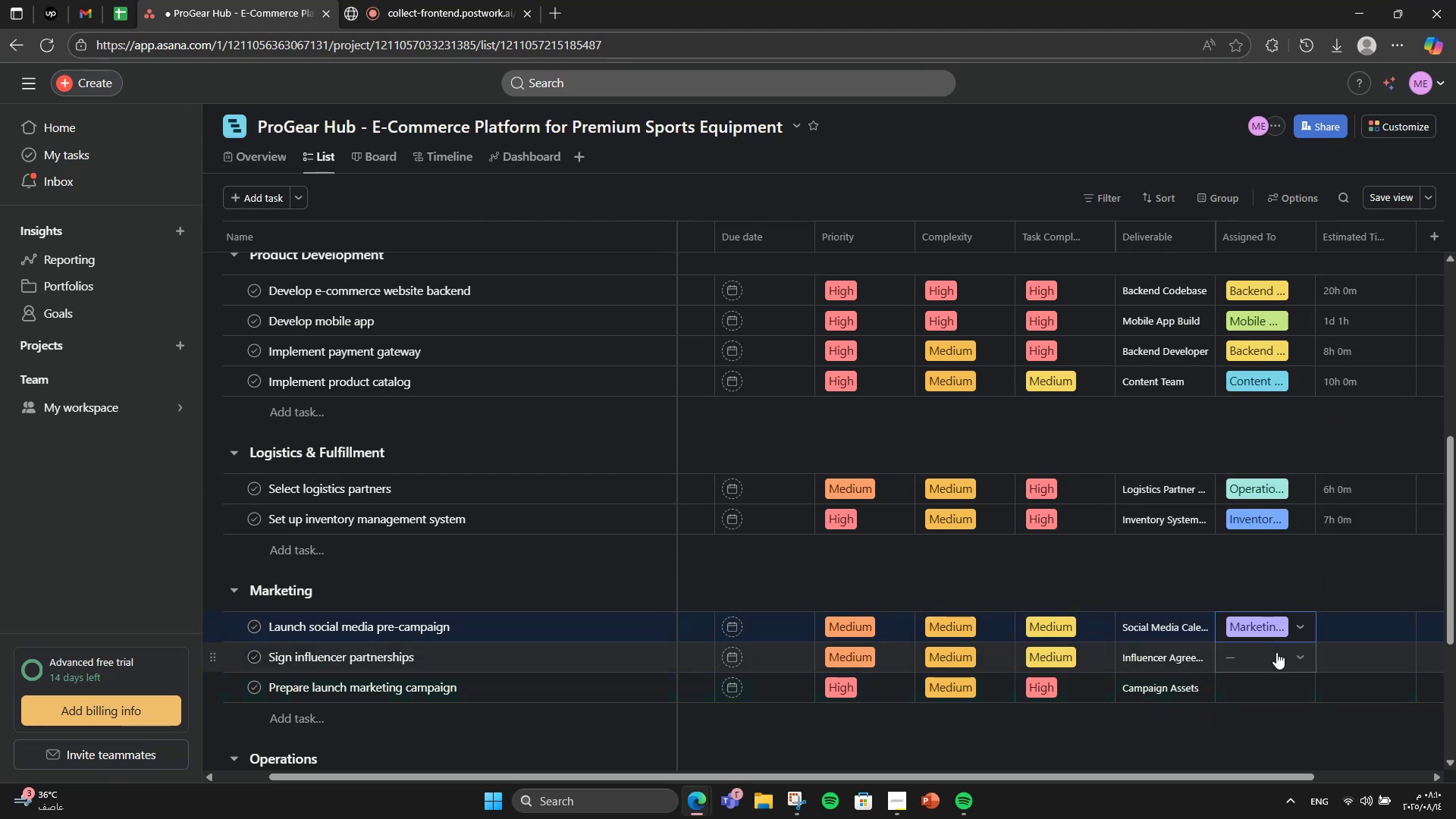 
left_click([1276, 652])
 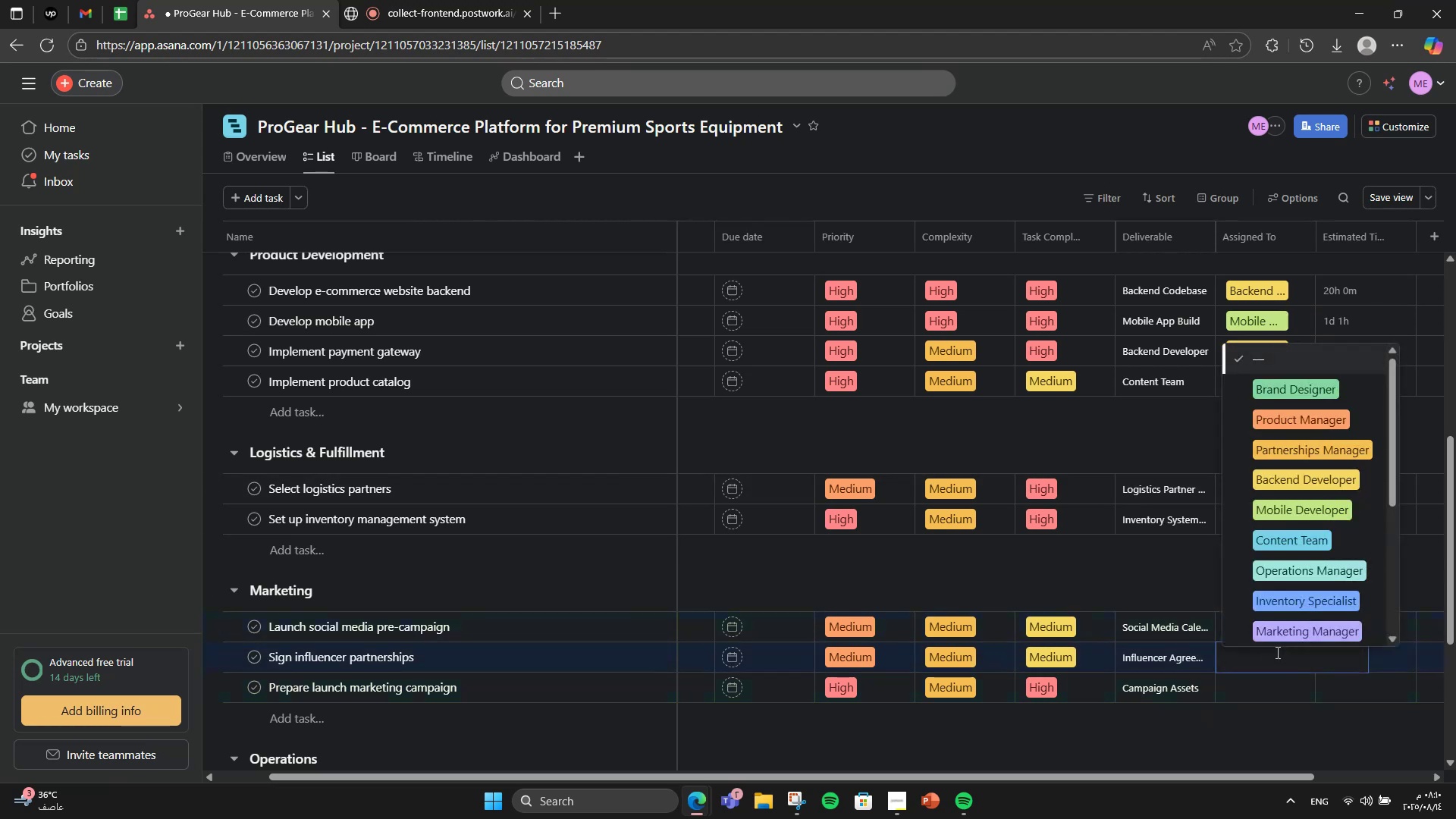 
scroll: coordinate [1287, 566], scroll_direction: down, amount: 3.0
 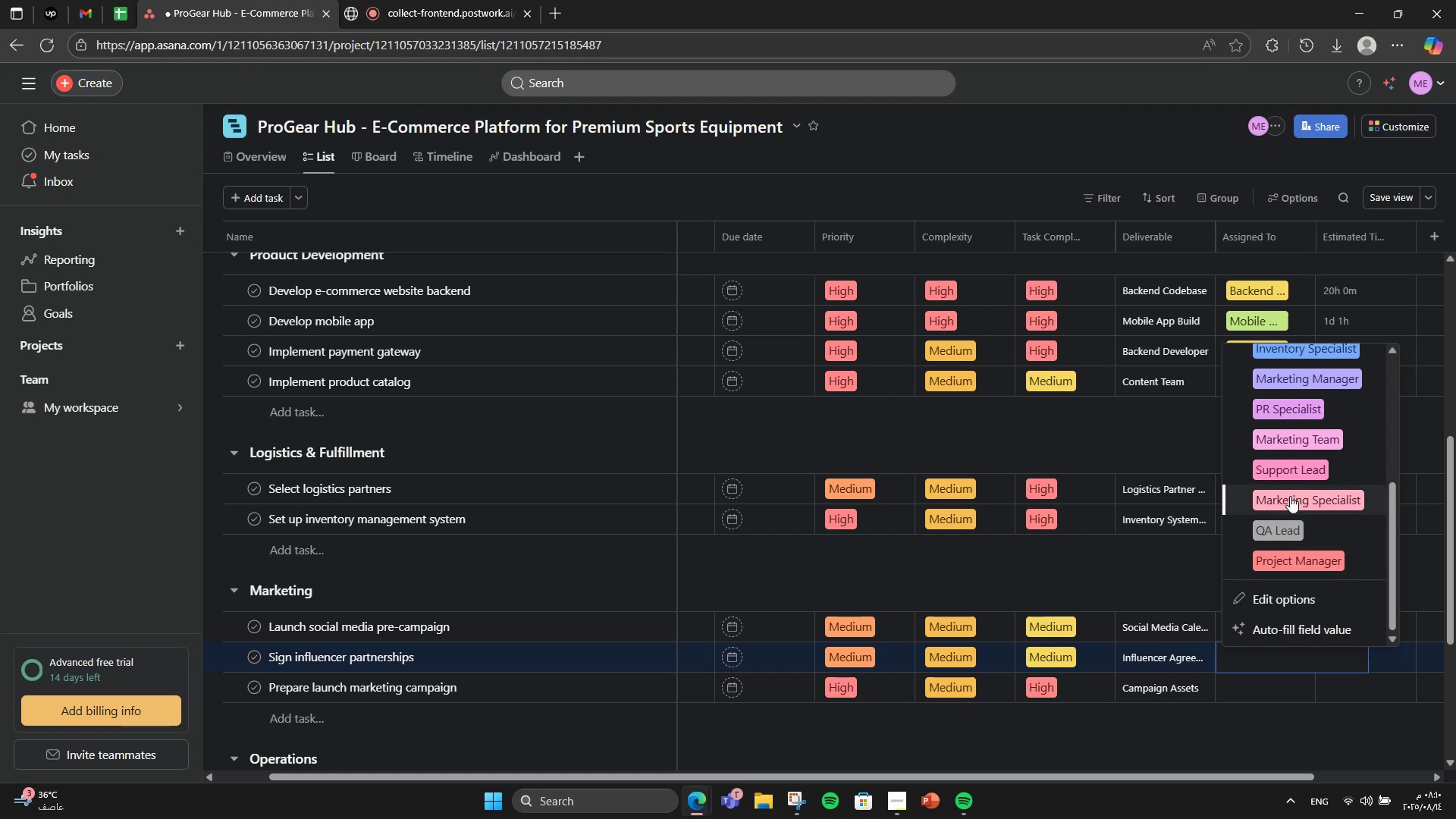 
scroll: coordinate [1285, 570], scroll_direction: up, amount: 3.0
 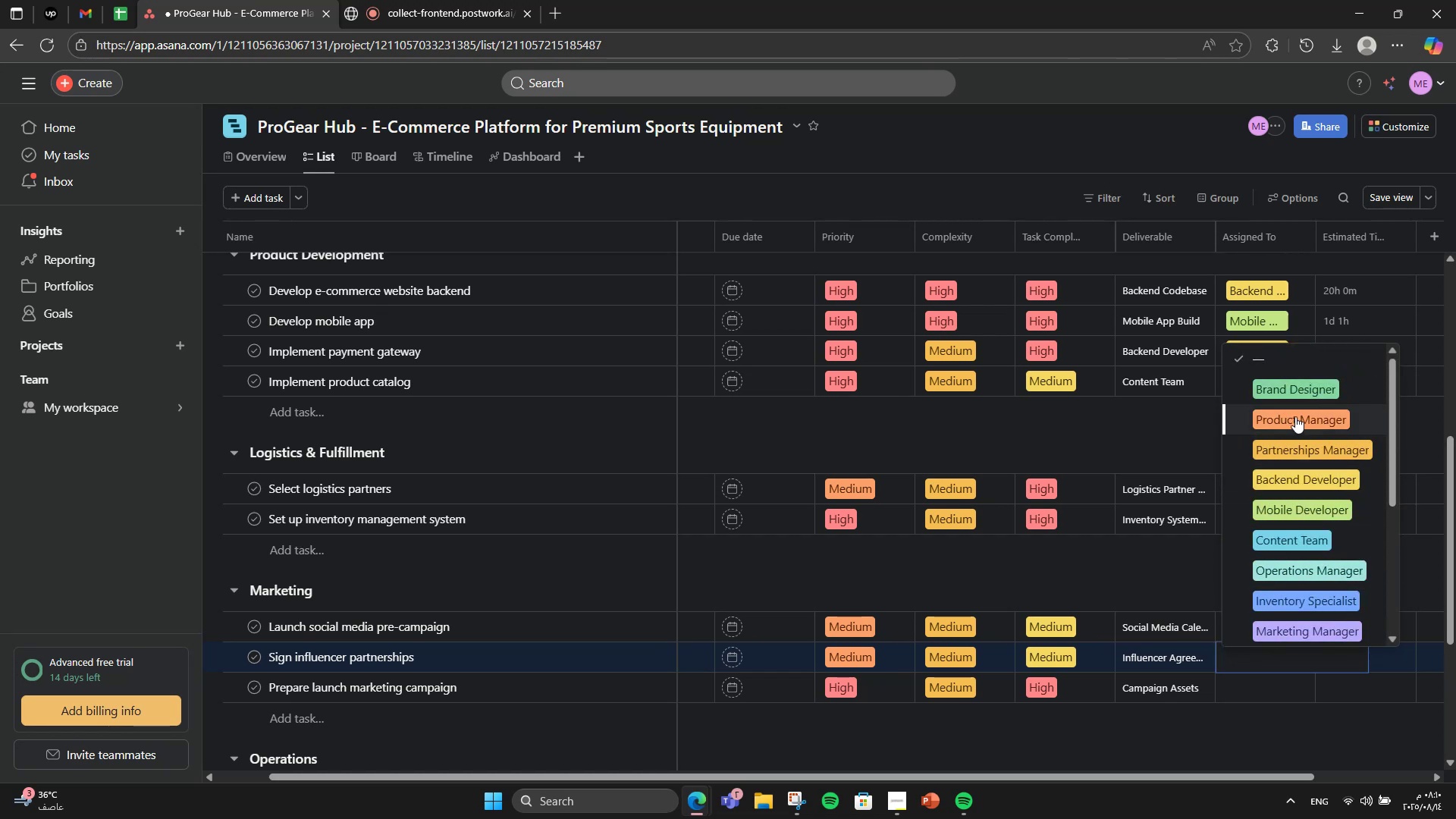 
scroll: coordinate [1296, 460], scroll_direction: down, amount: 1.0
 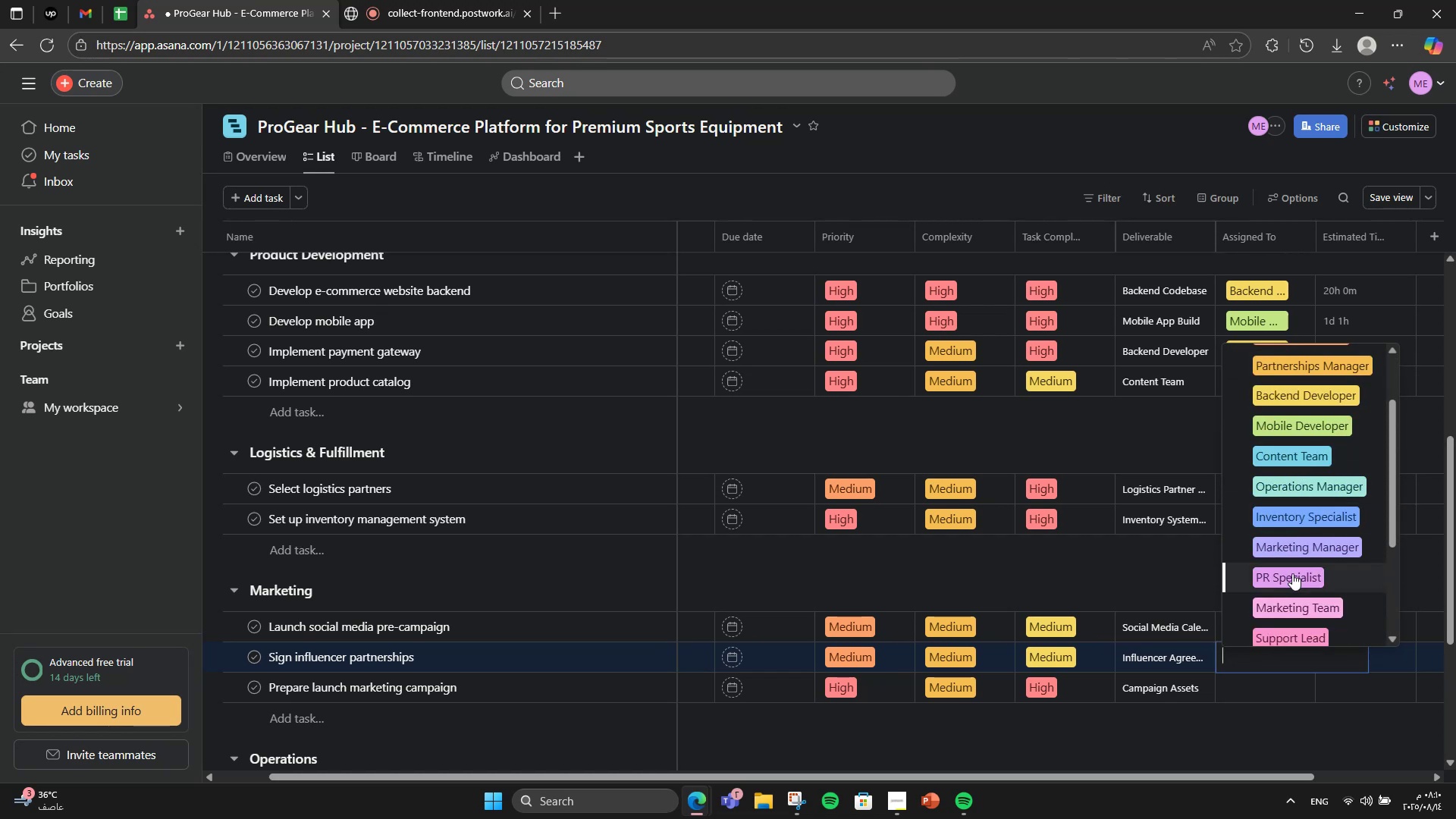 
left_click([1292, 573])
 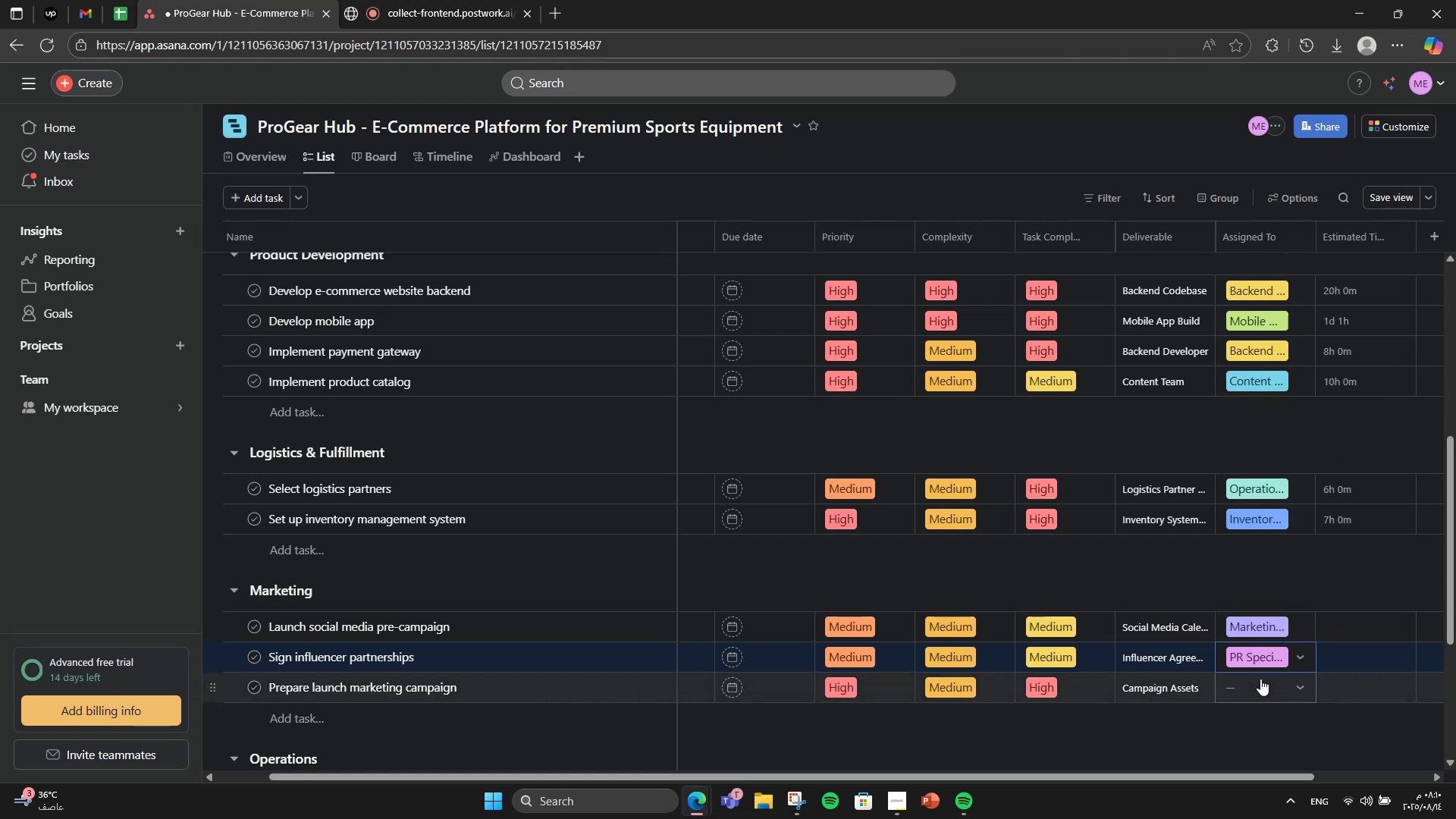 
double_click([1260, 679])
 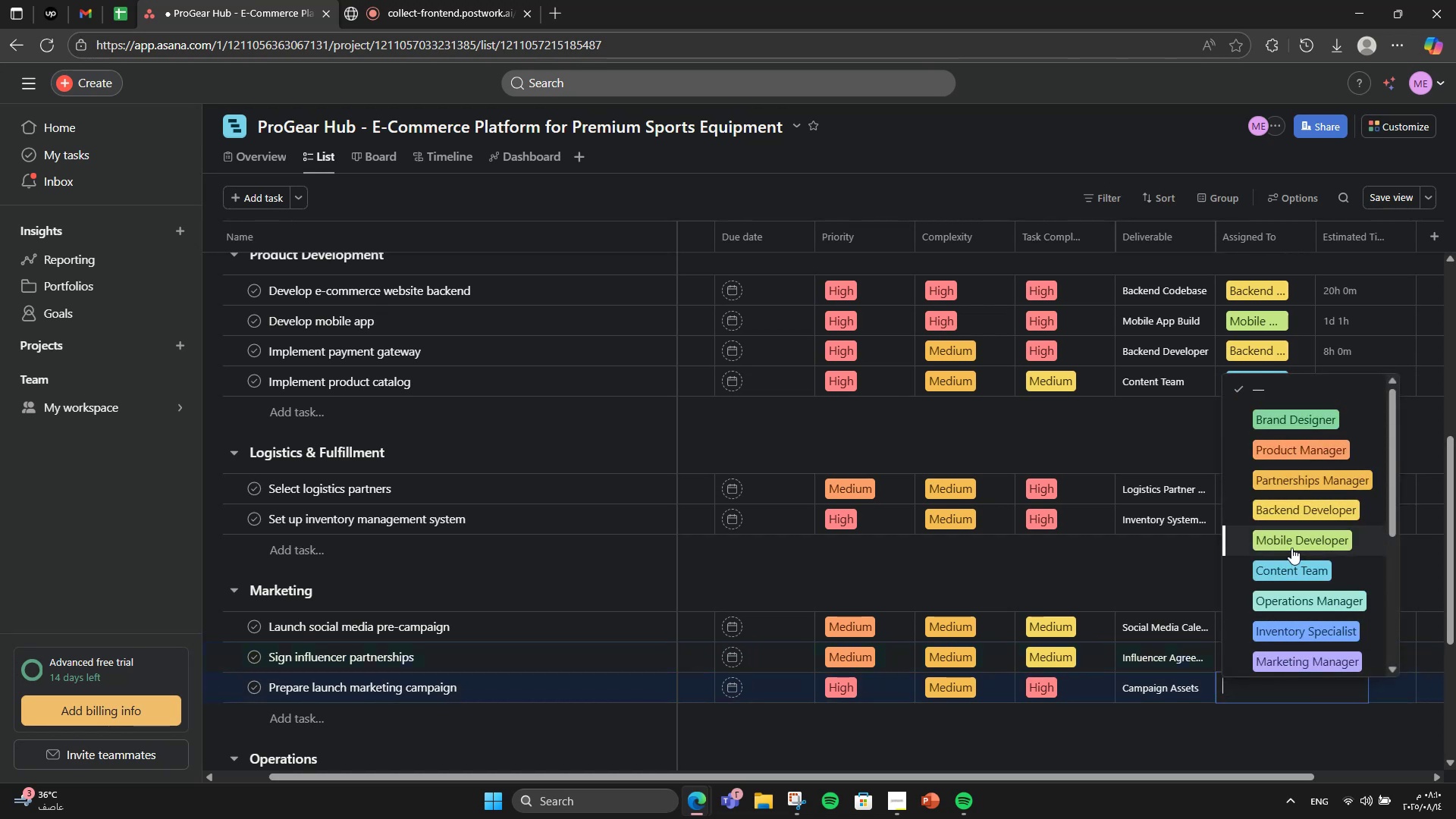 
scroll: coordinate [1291, 548], scroll_direction: down, amount: 1.0
 